 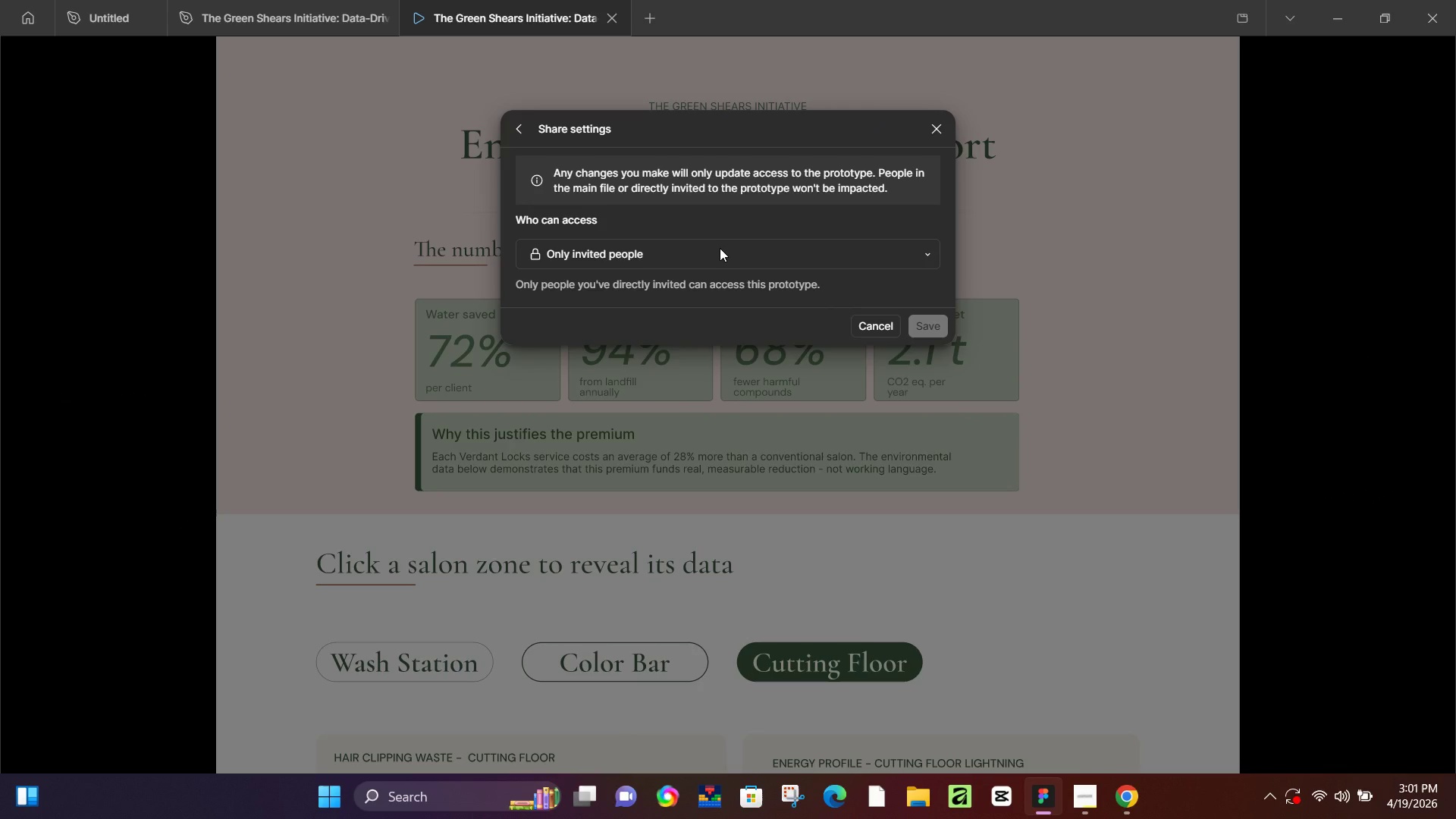 
left_click([721, 255])
 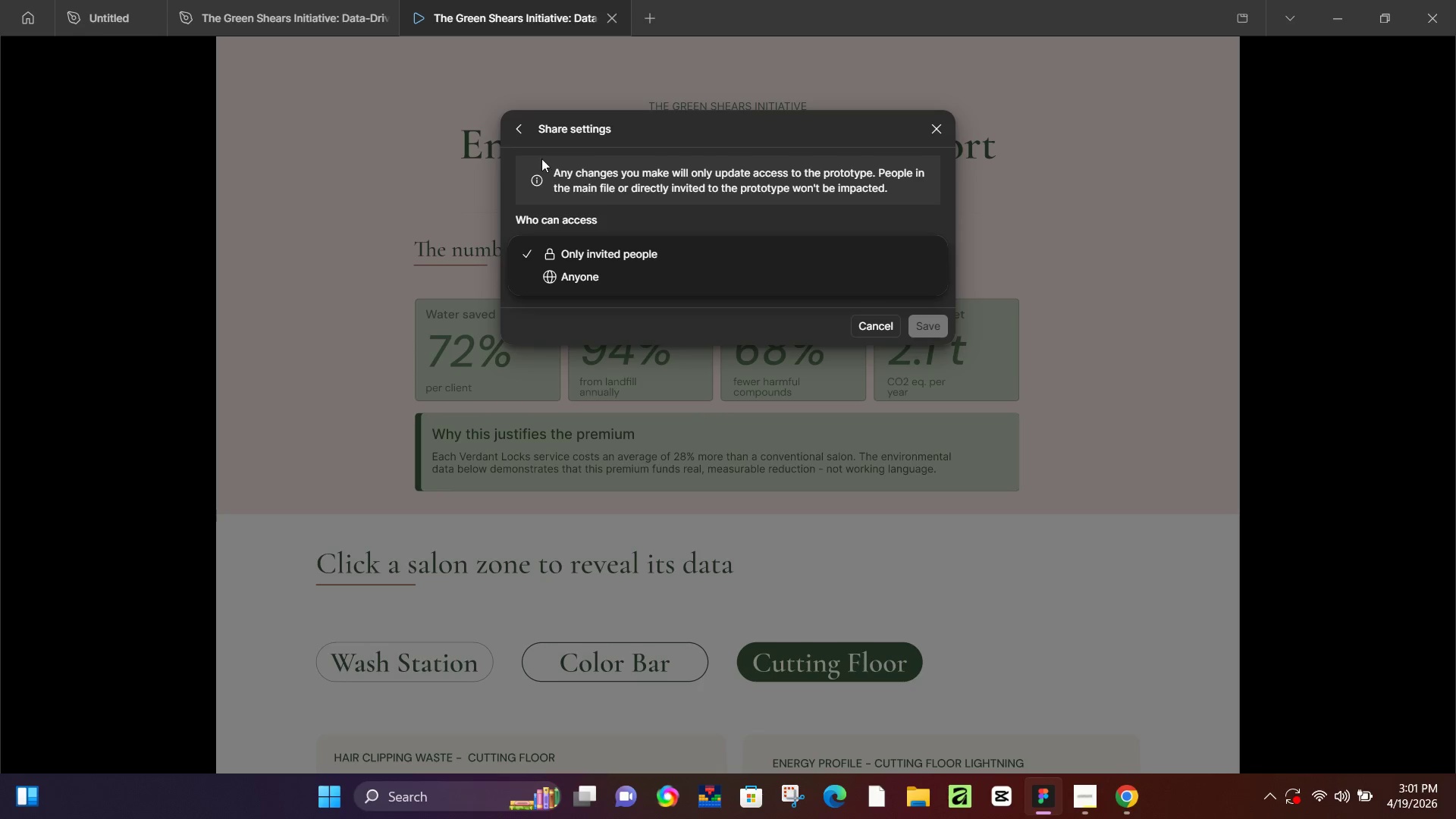 
left_click([516, 128])
 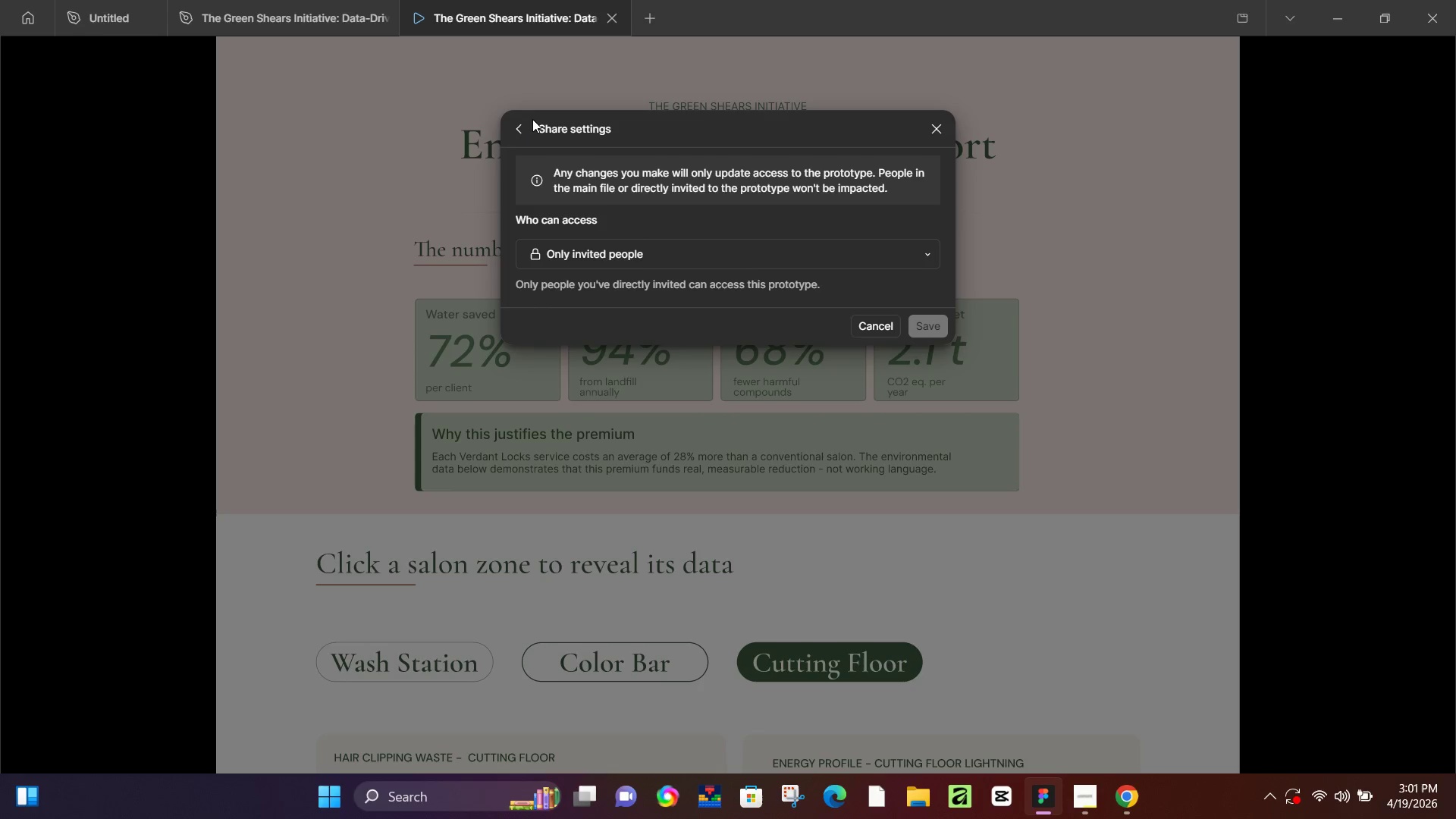 
left_click([517, 125])
 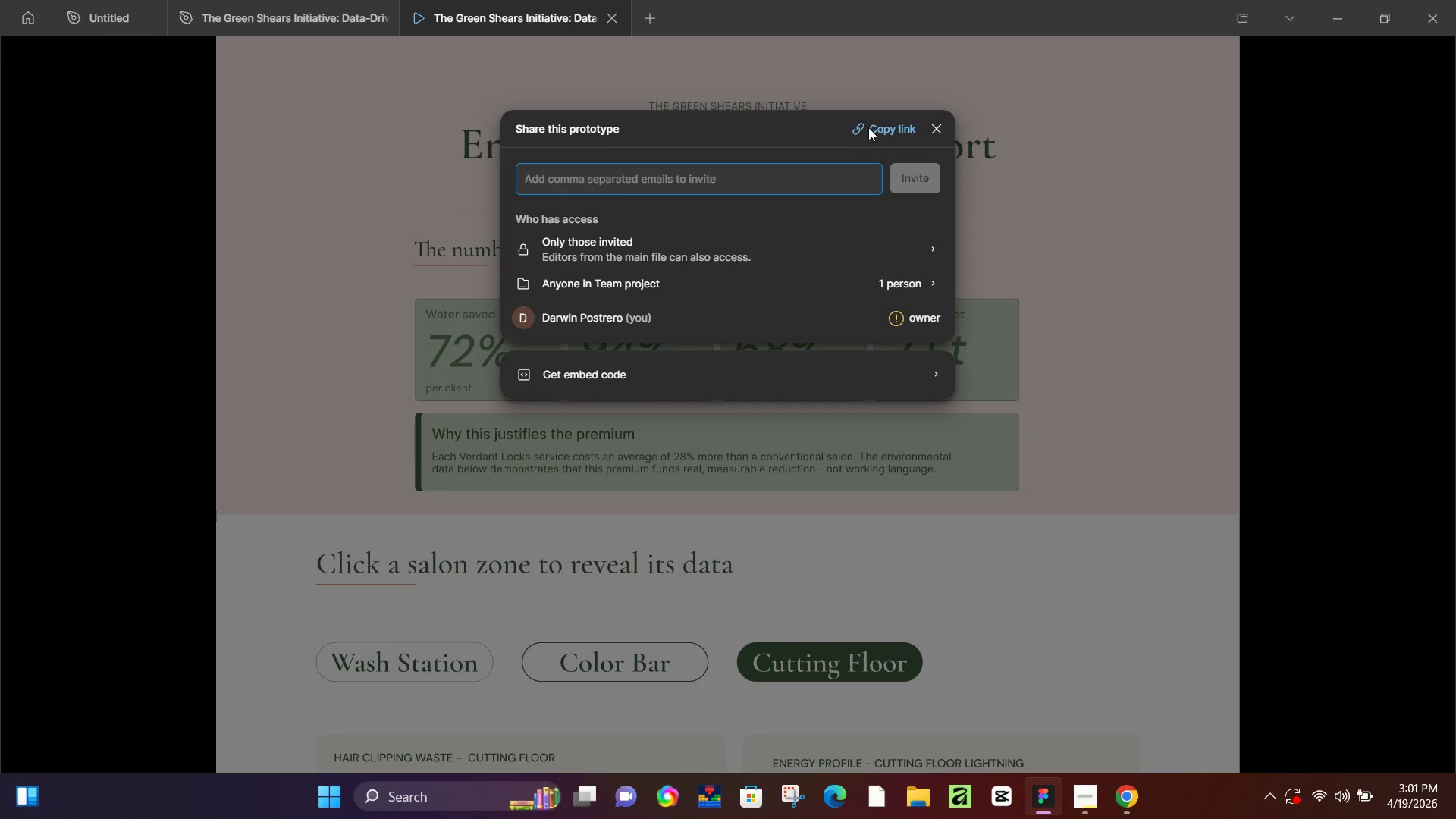 
left_click([876, 127])
 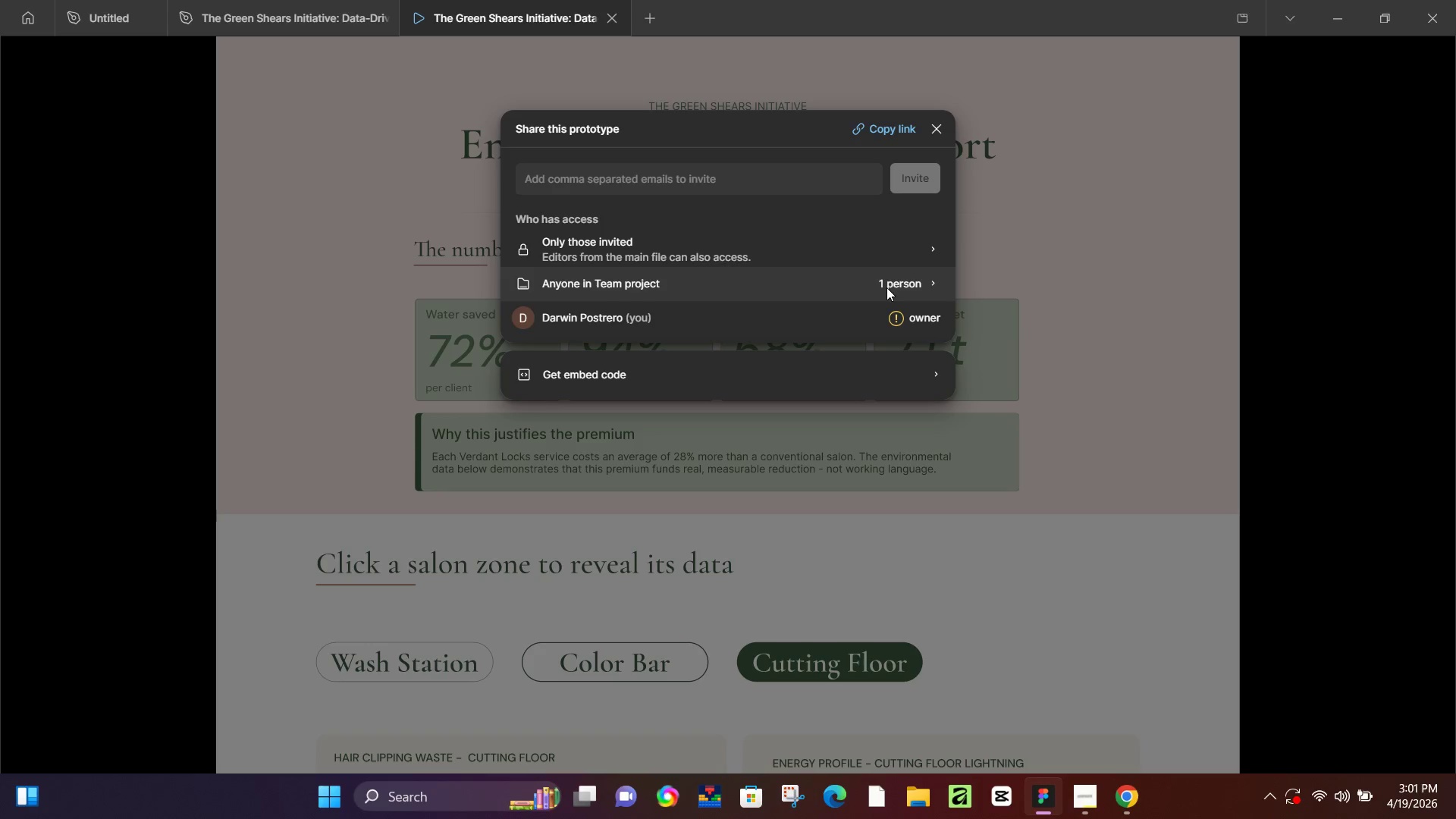 
wait(5.56)
 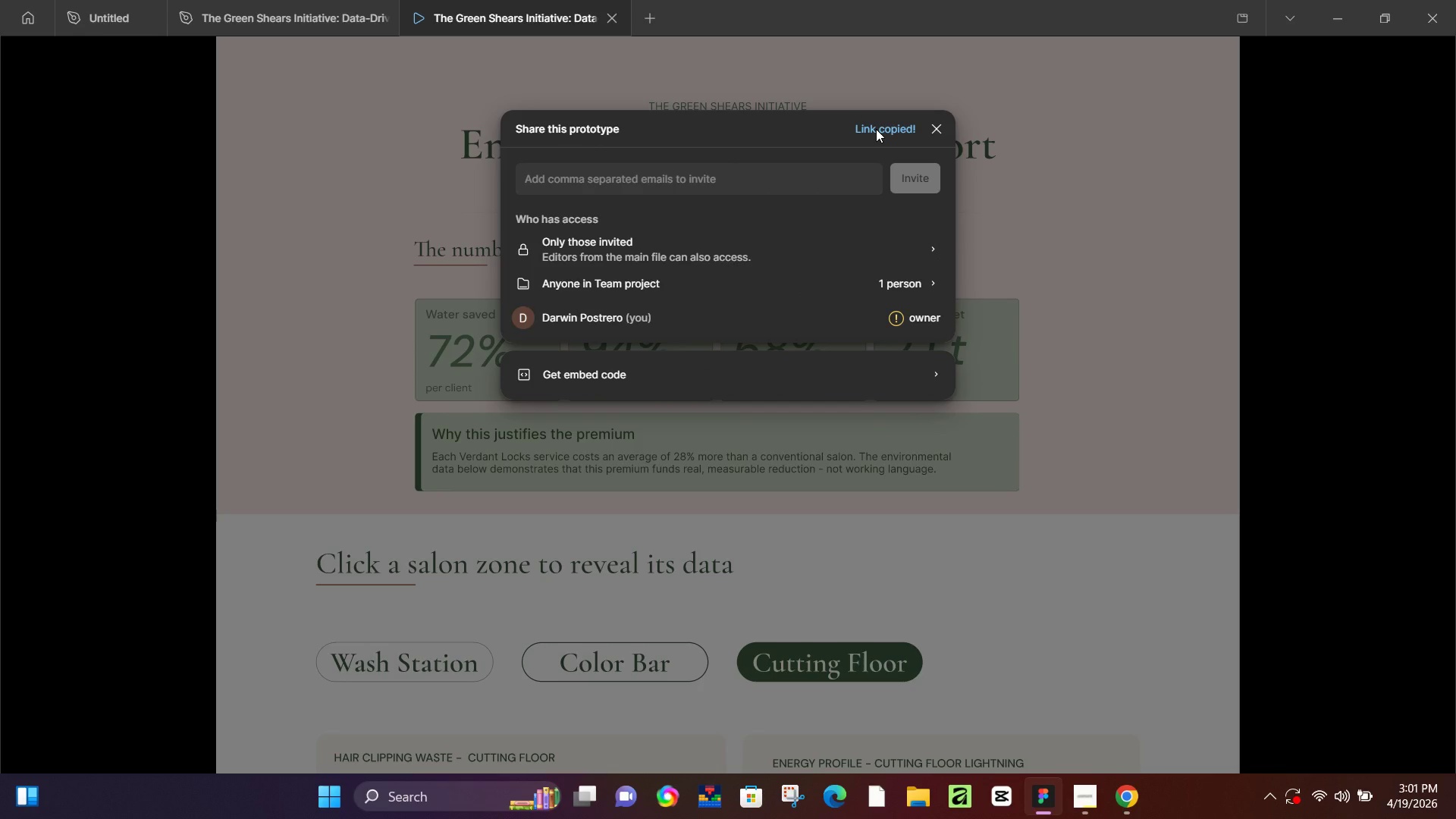 
left_click([283, 0])
 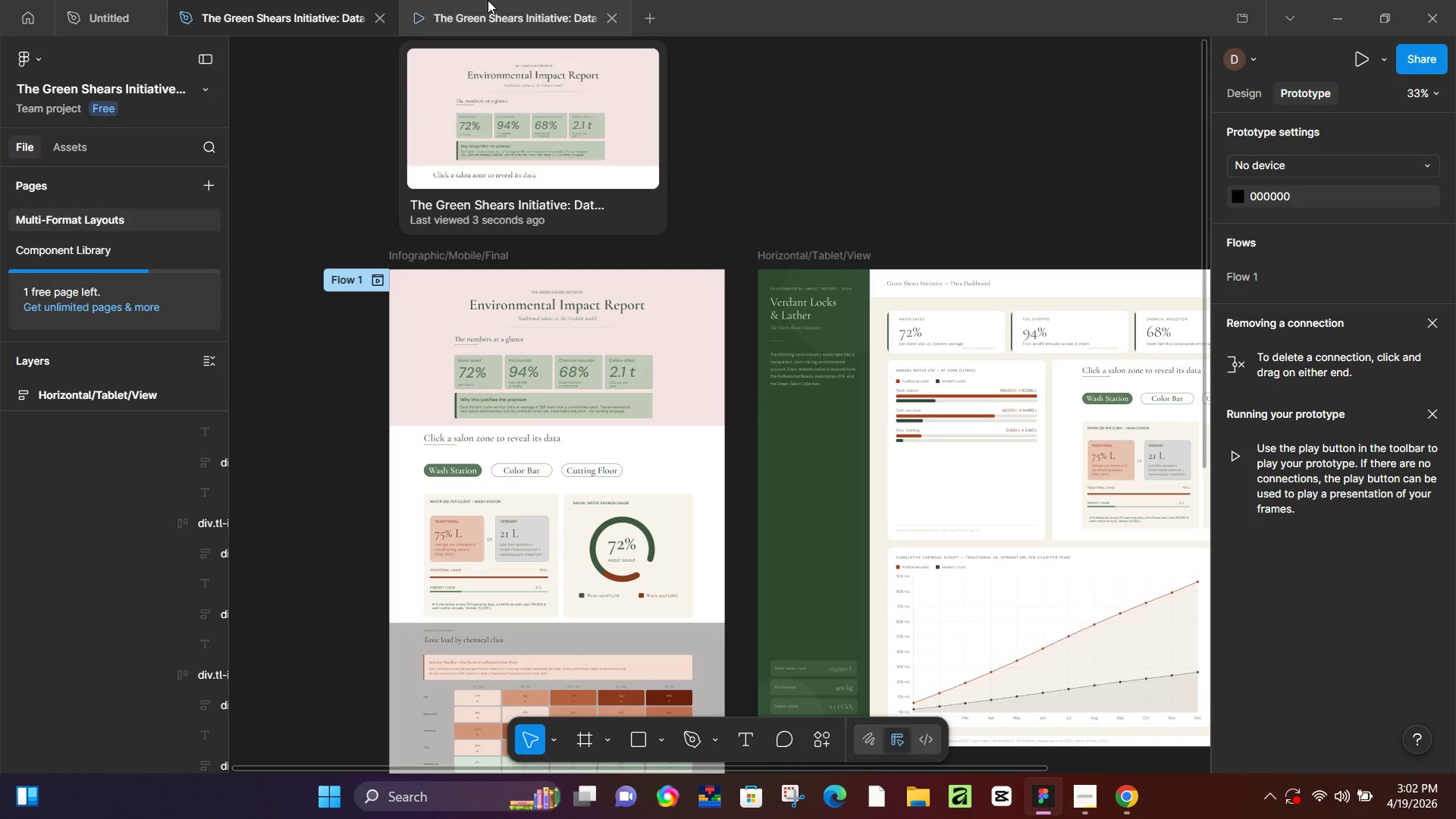 
wait(5.03)
 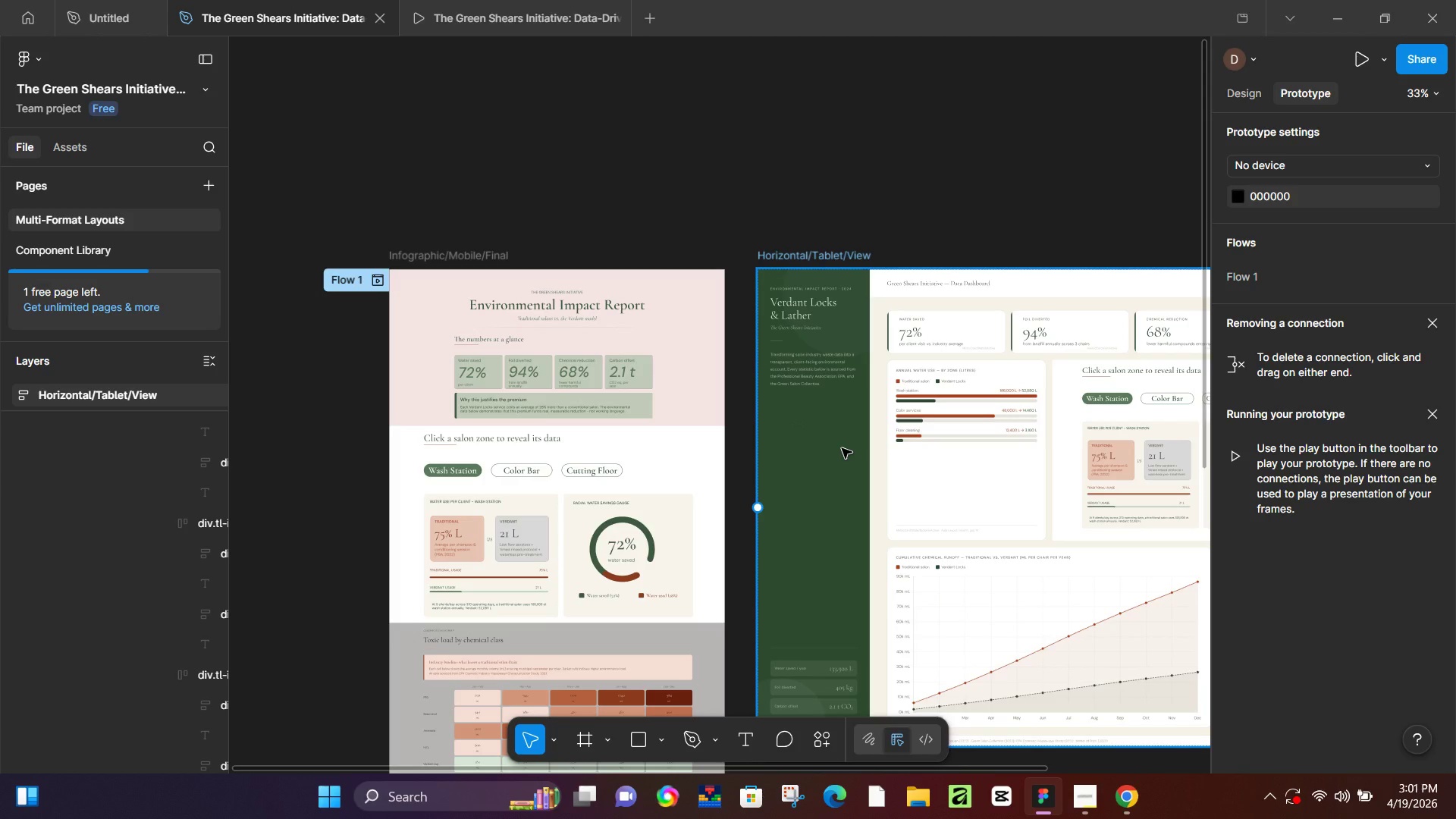 
left_click([1131, 158])
 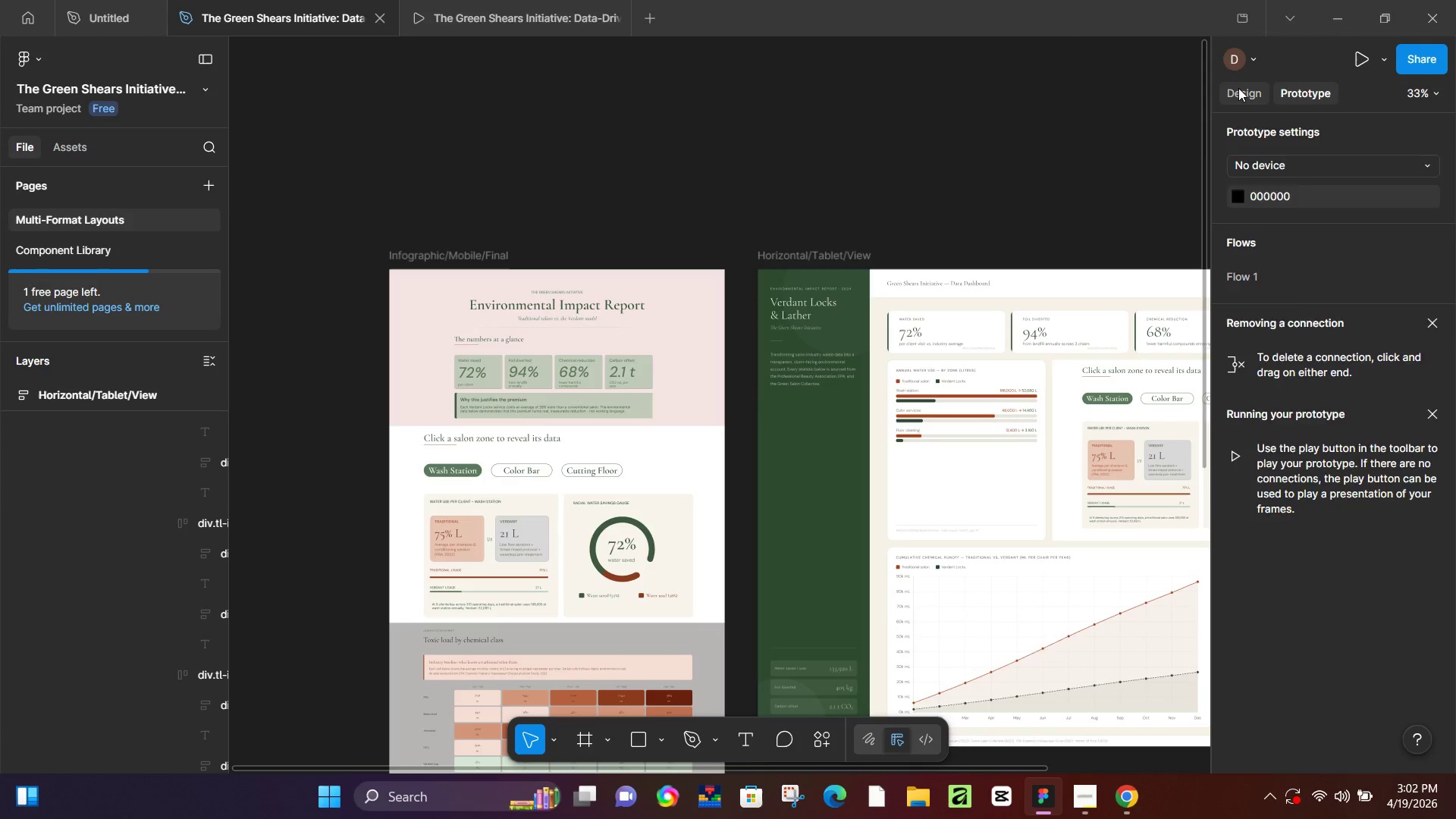 
double_click([1135, 170])
 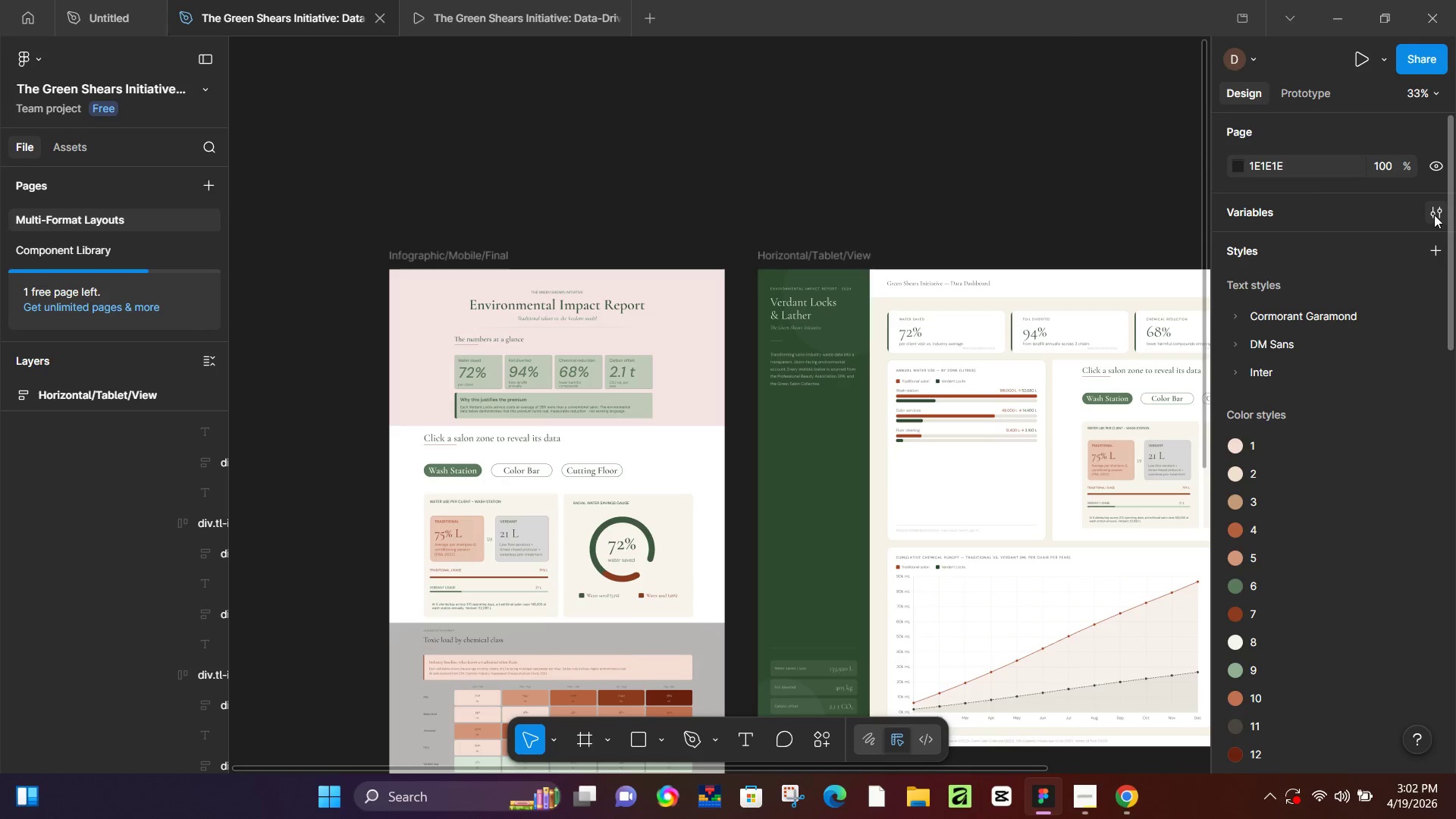 
left_click([1434, 215])
 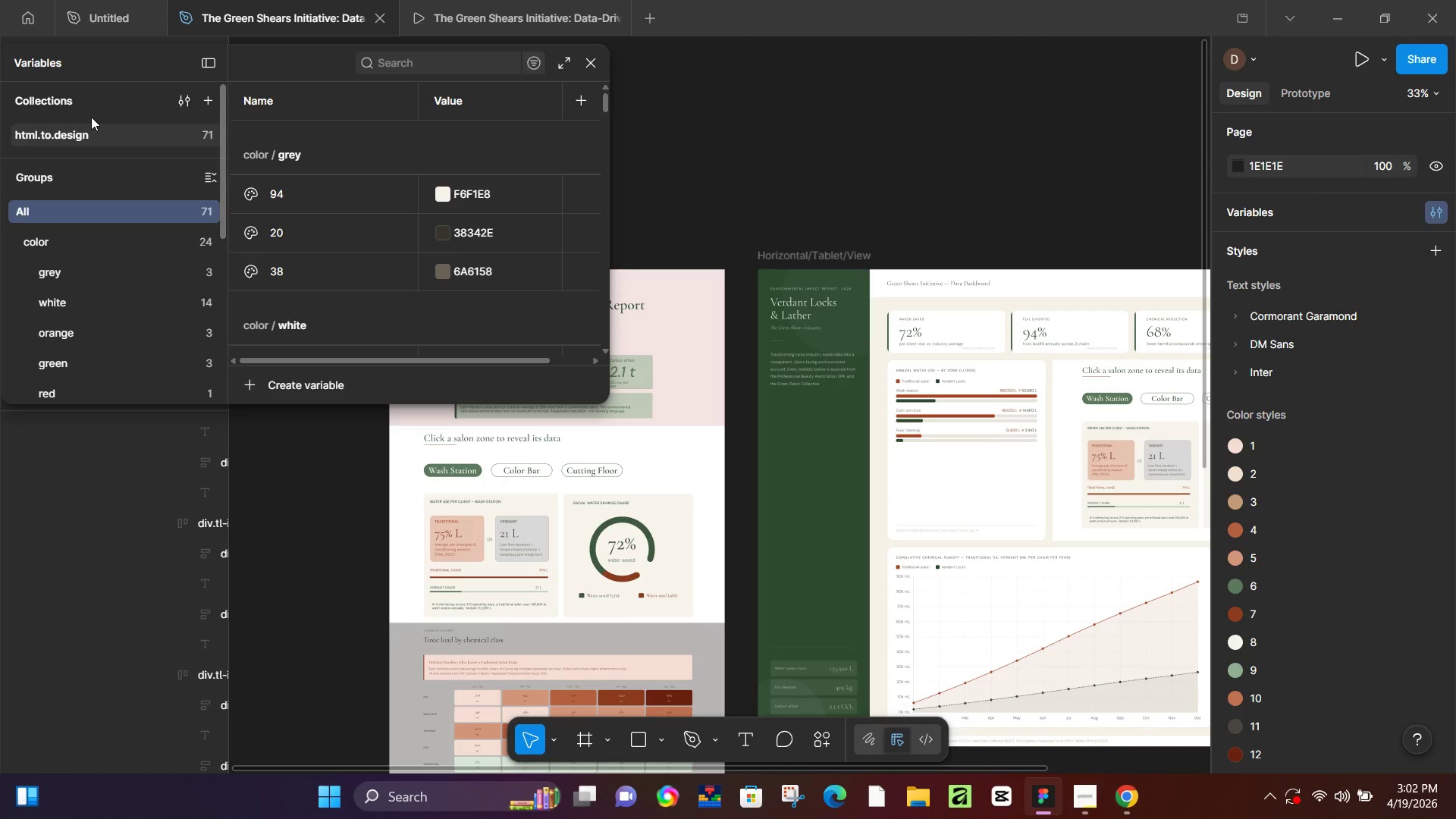 
double_click([102, 134])
 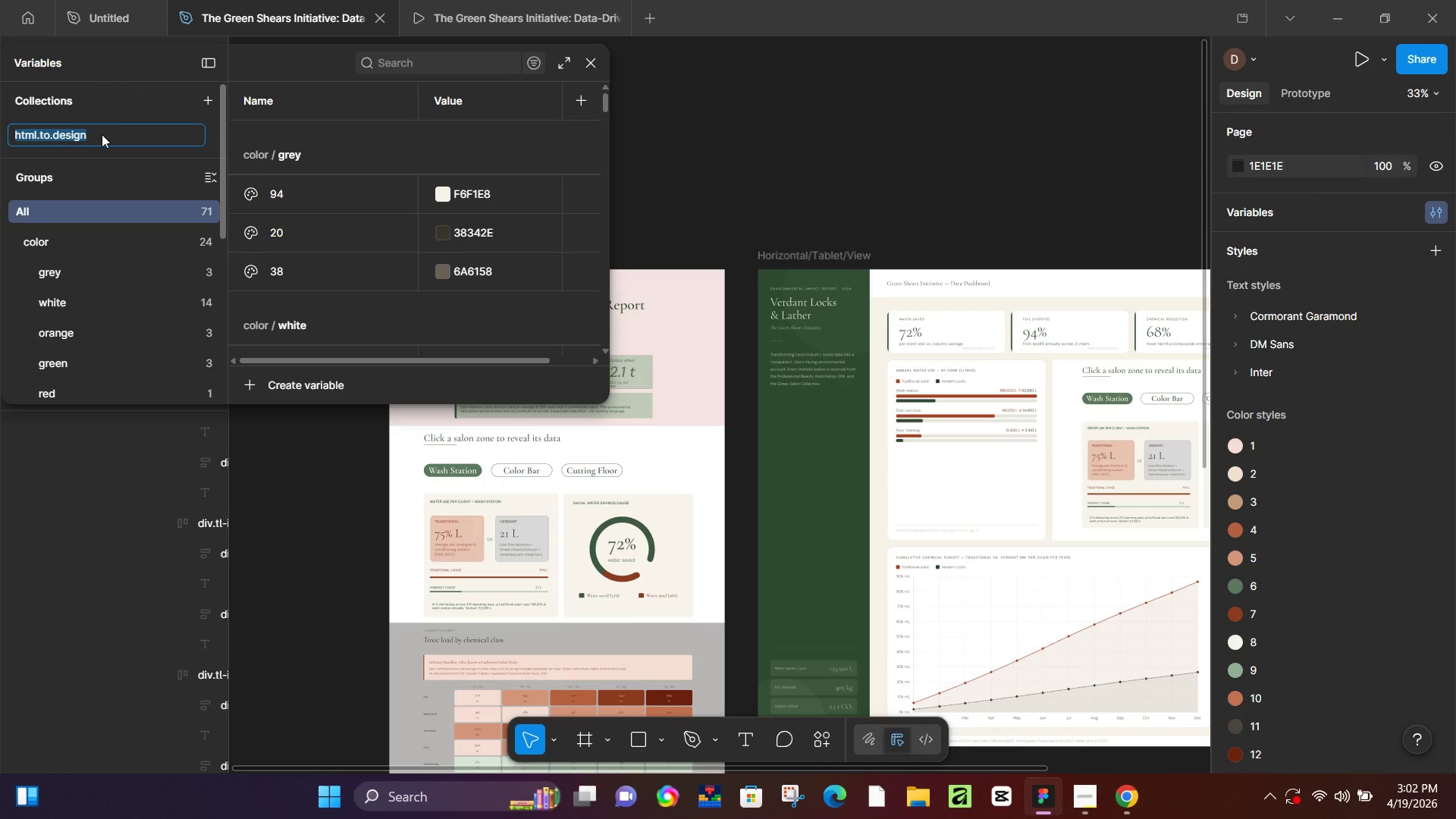 
type(Variables)
 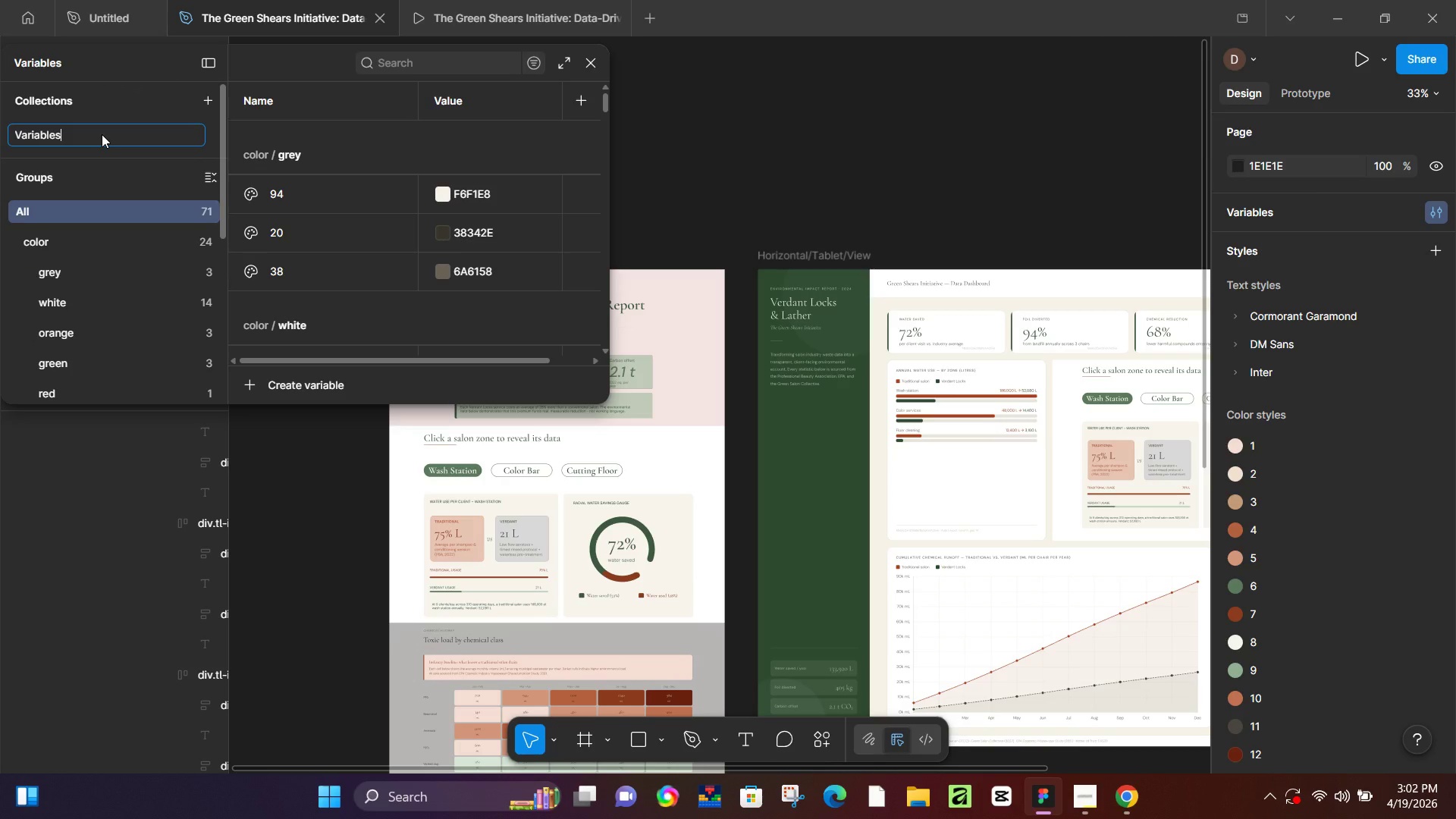 
key(Enter)
 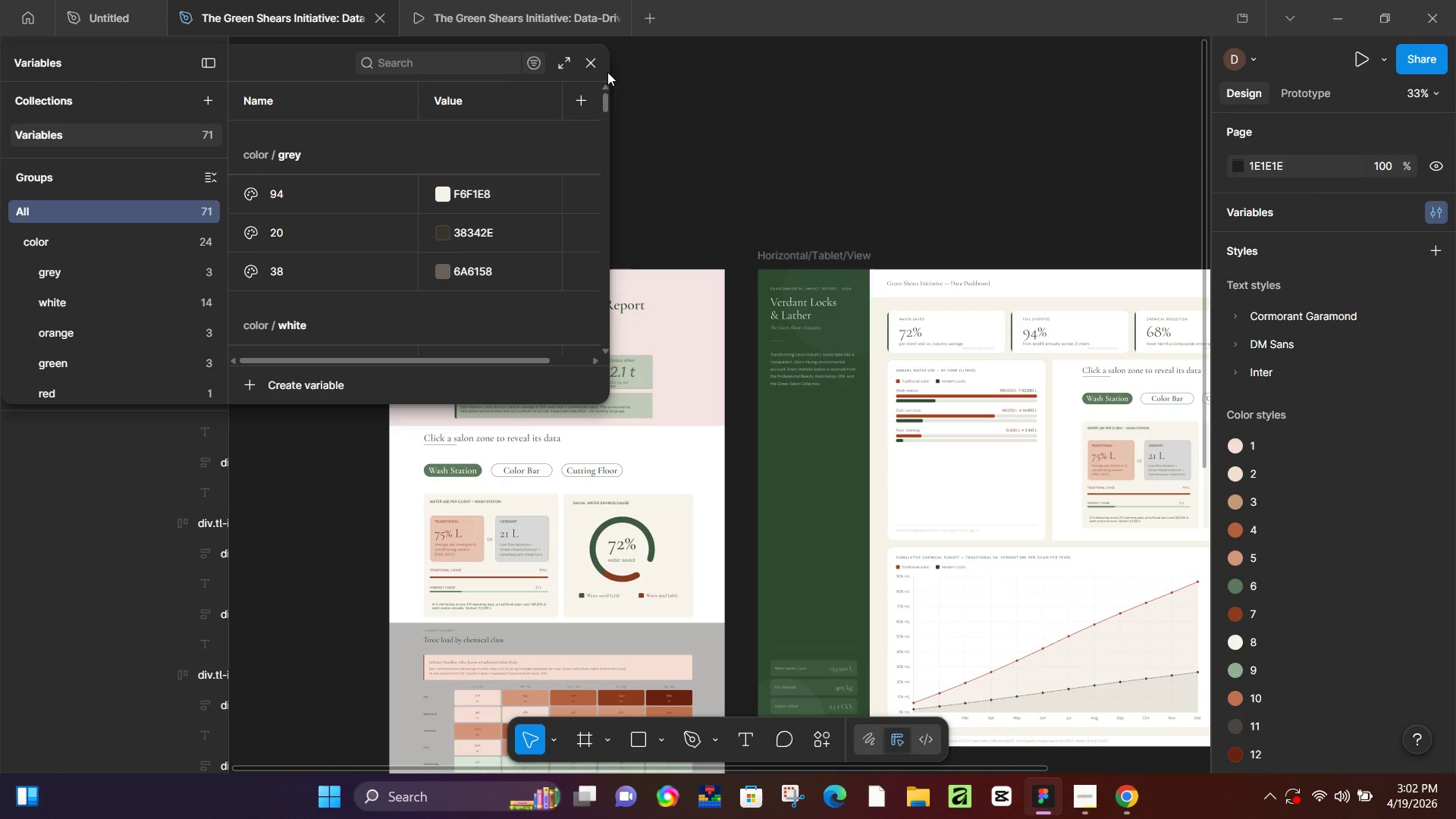 
left_click([598, 63])
 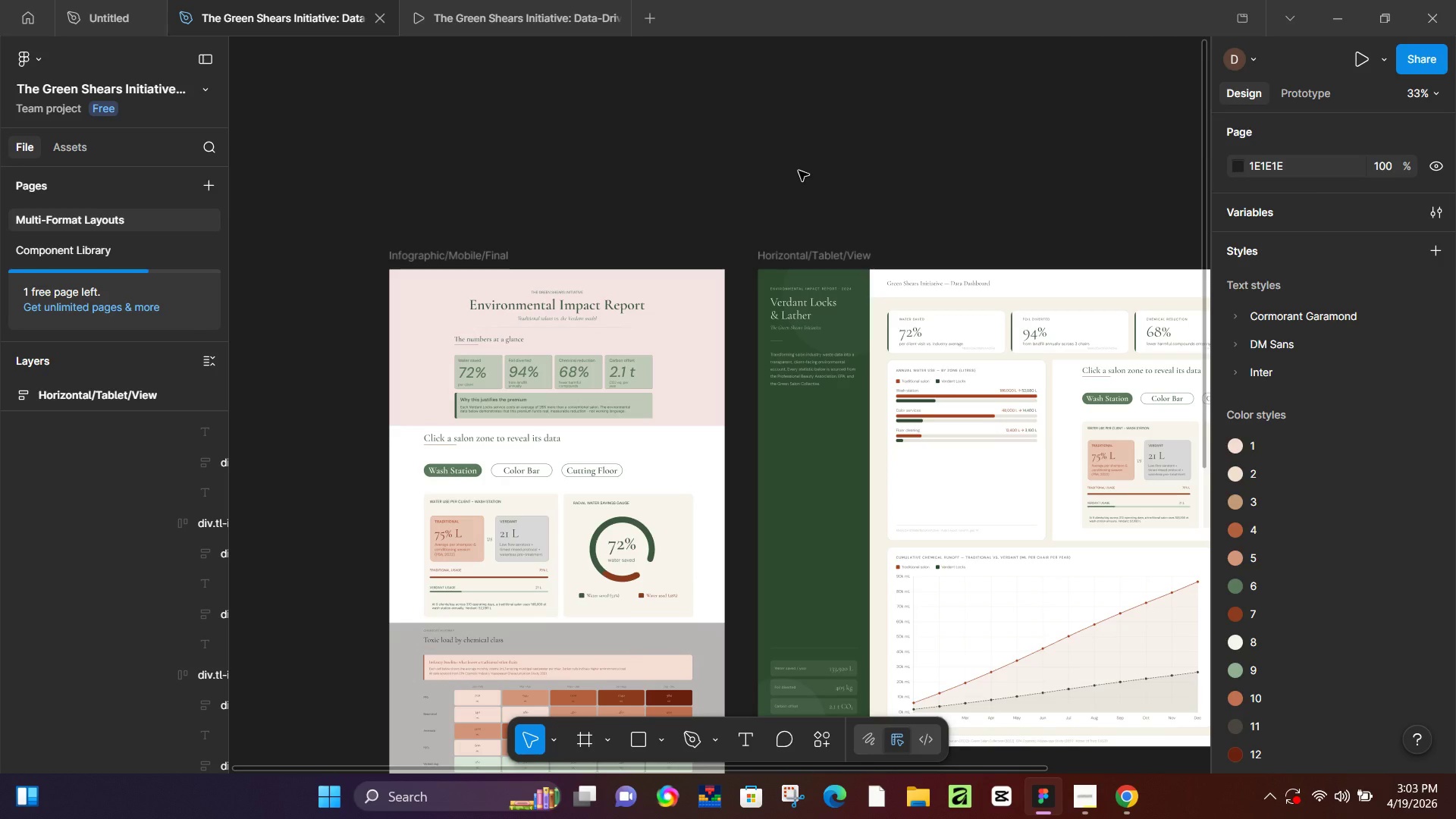 
wait(79.45)
 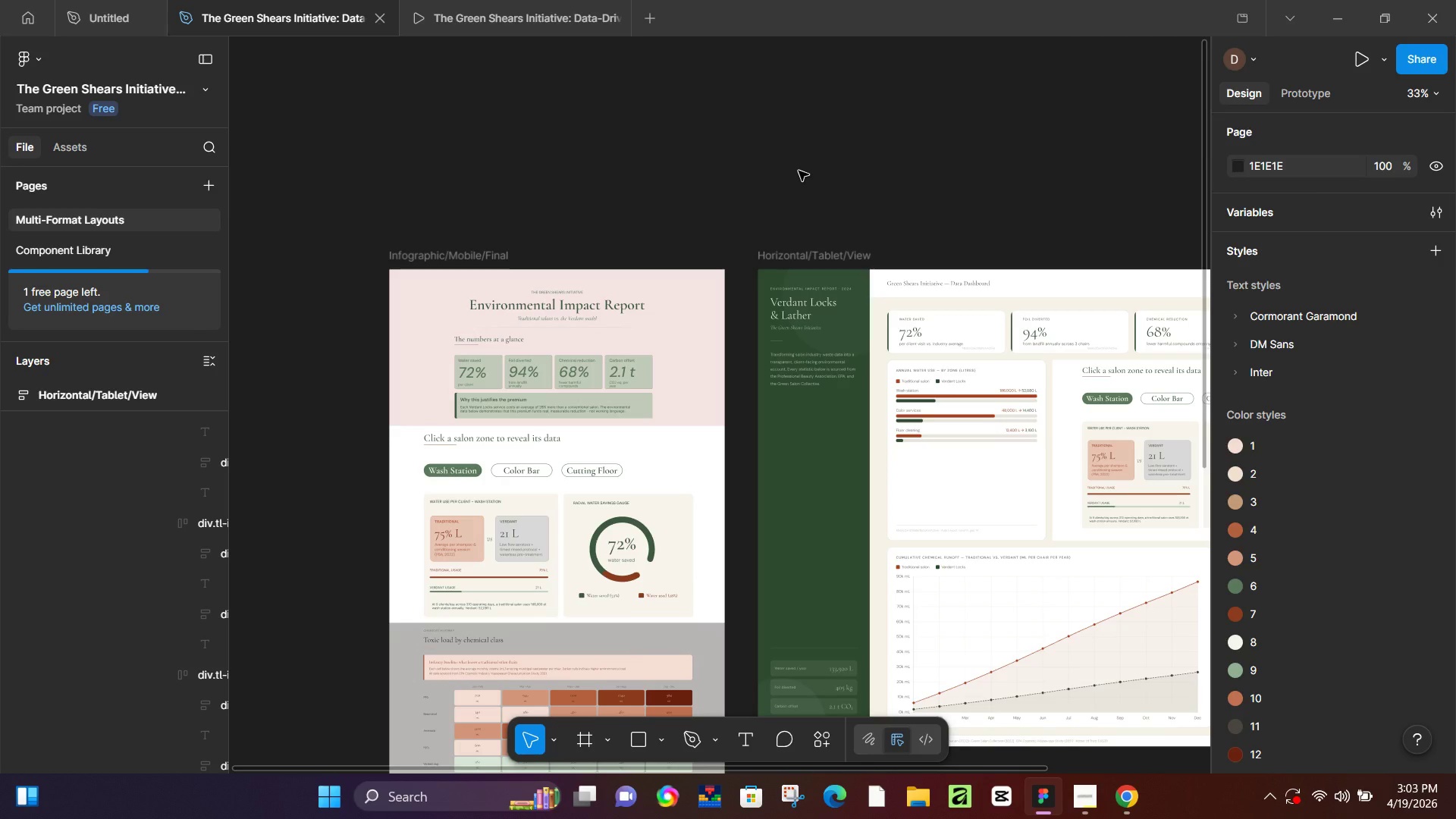 
left_click([1082, 799])
 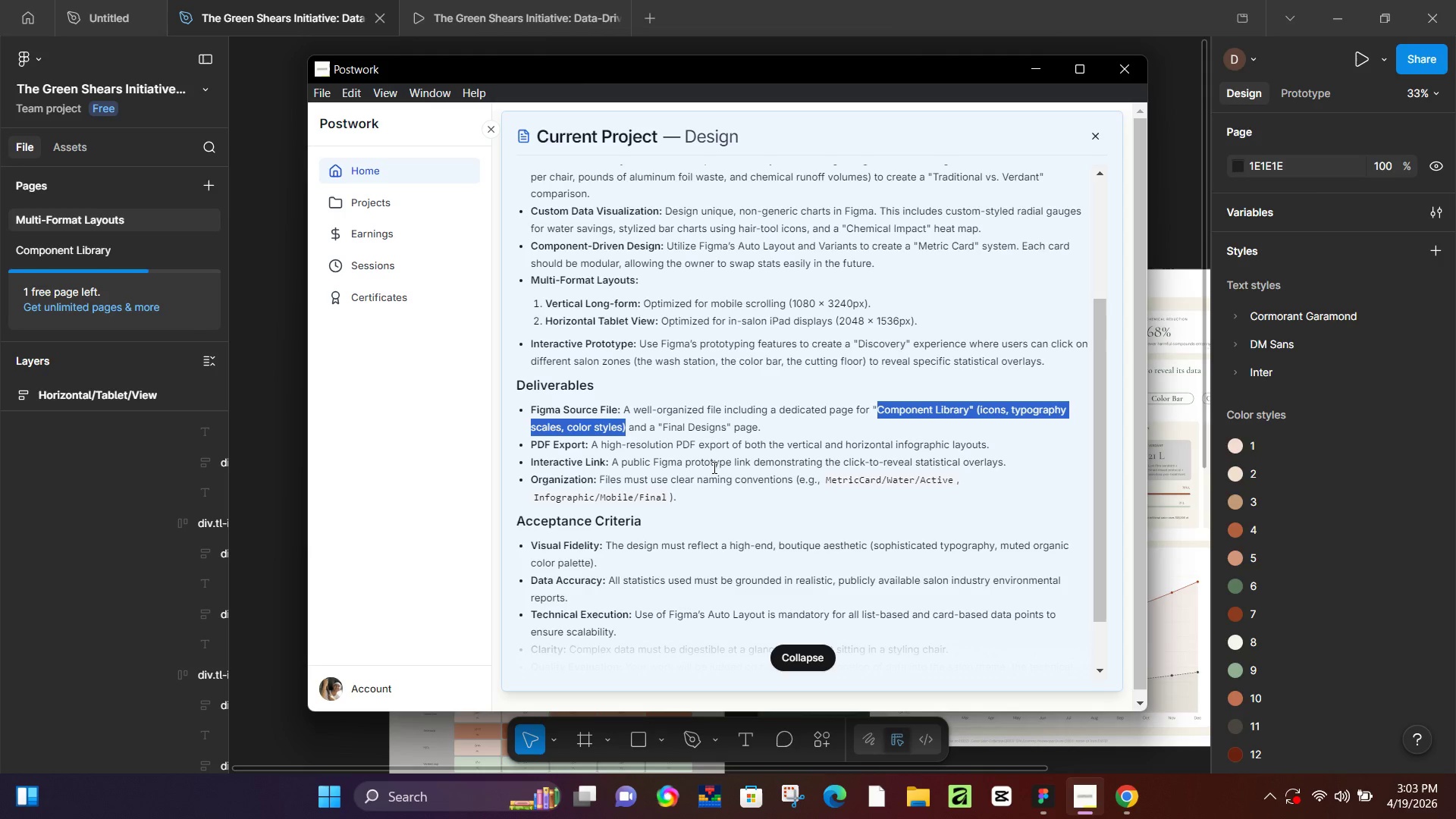 
wait(12.34)
 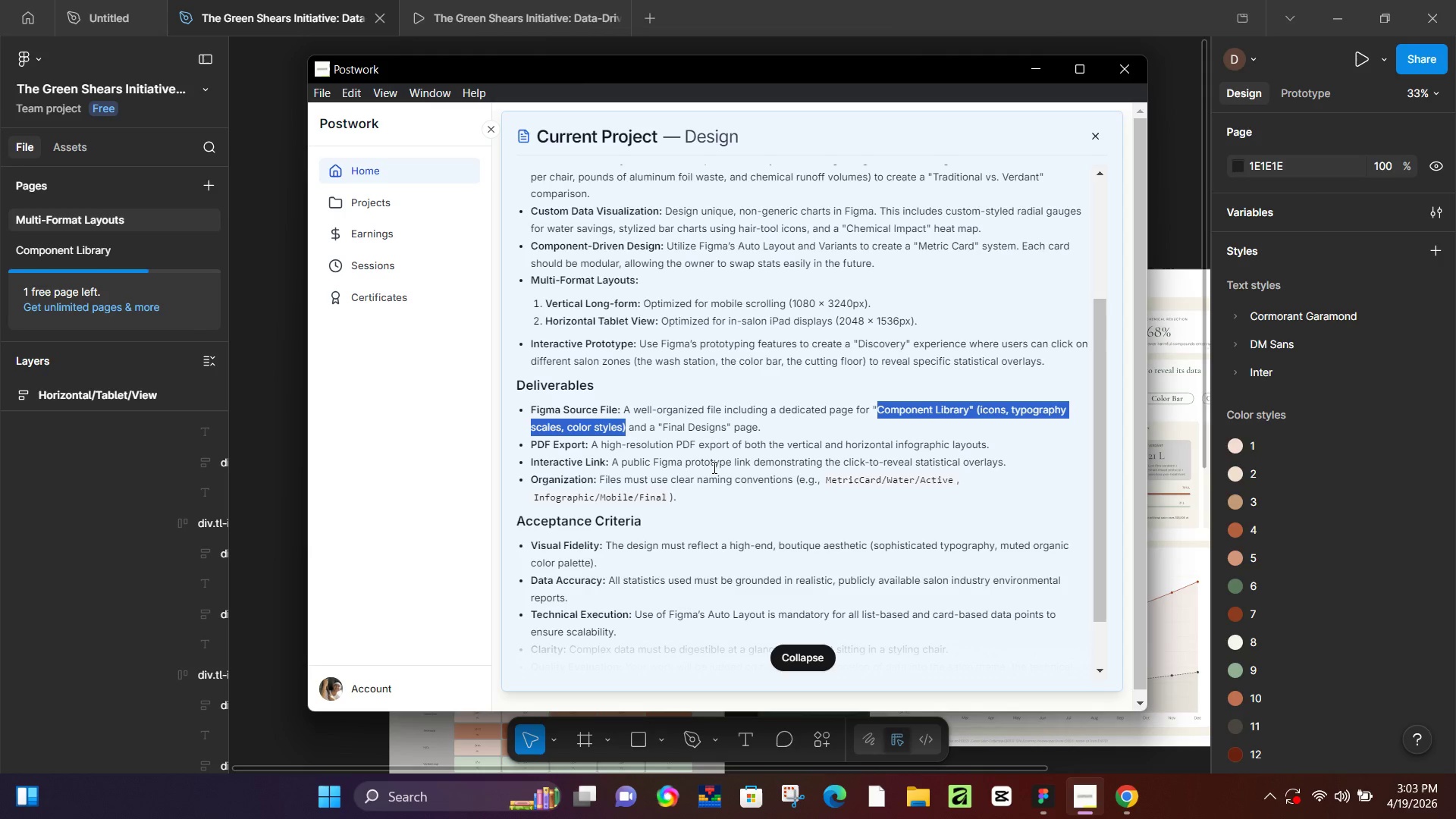 
left_click([1166, 218])
 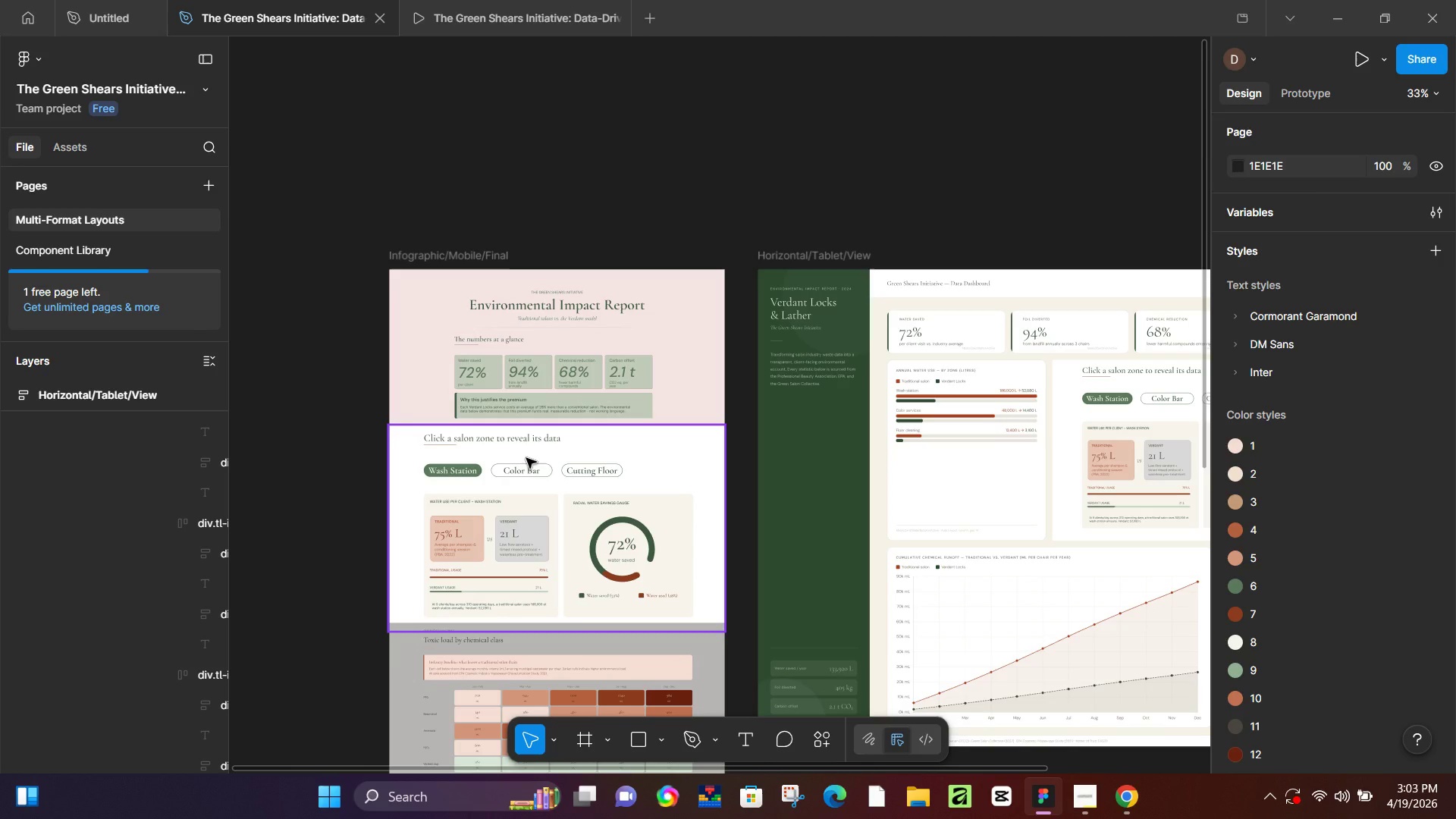 
left_click([526, 458])
 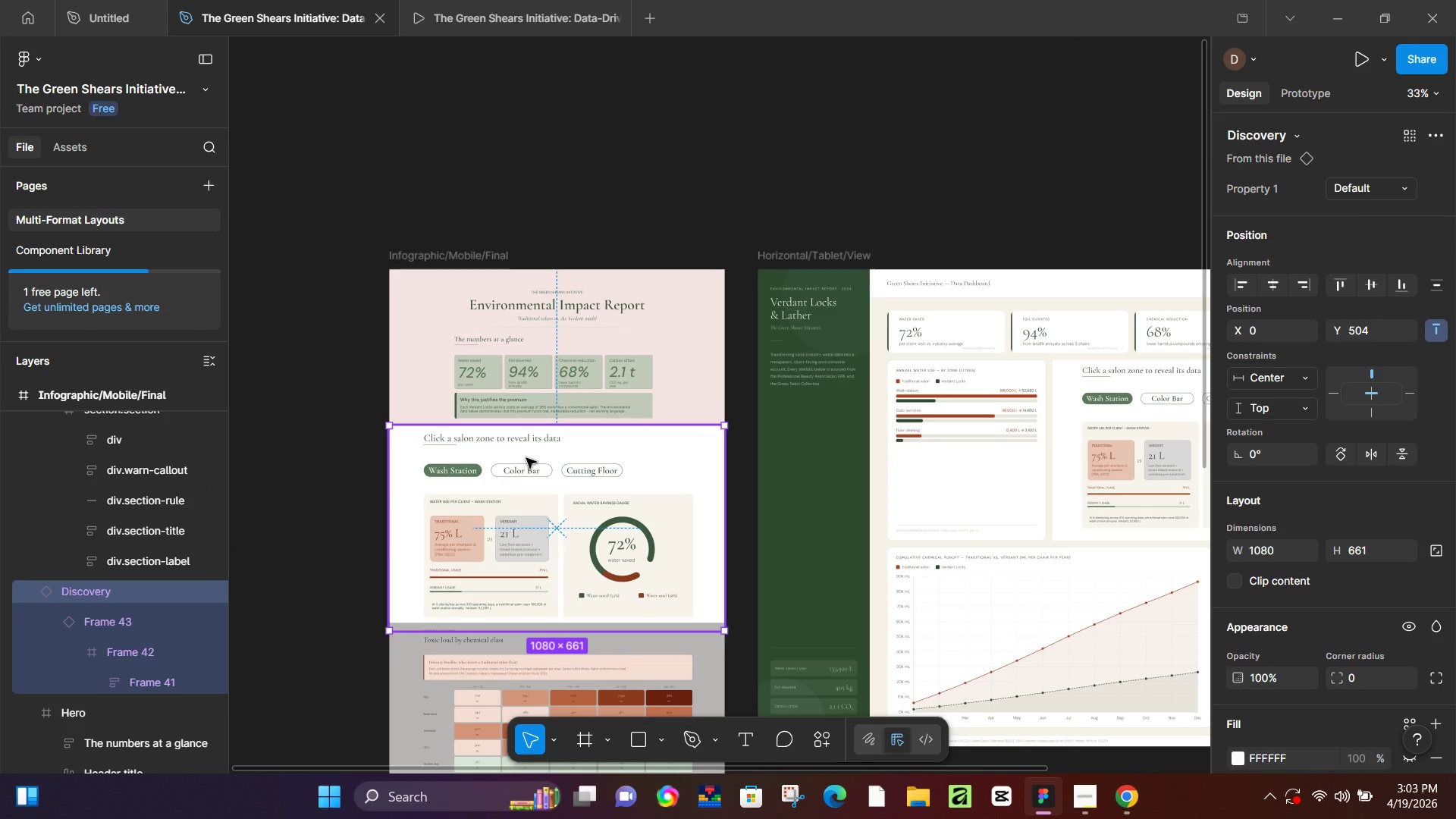 
left_click([1354, 56])
 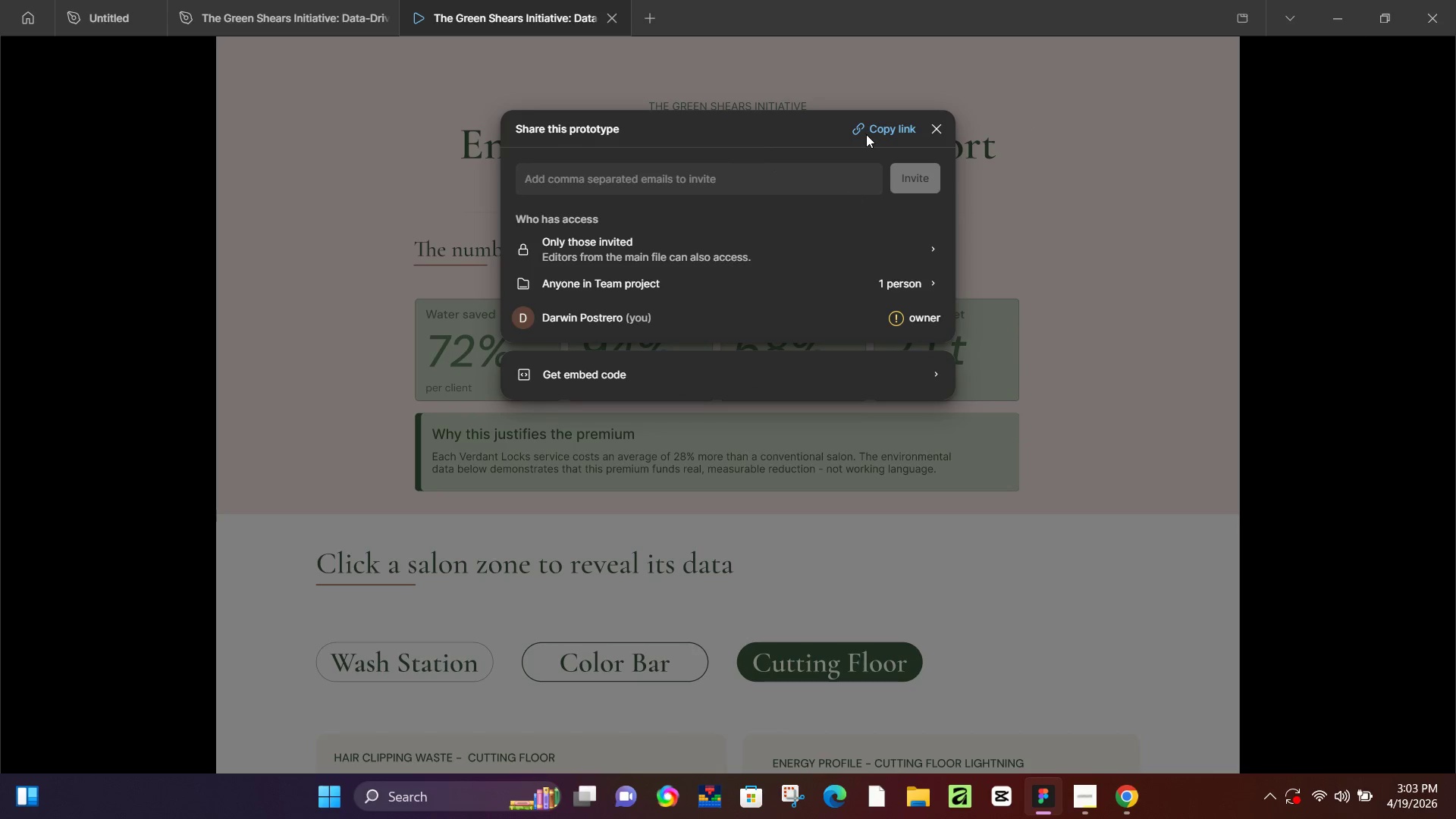 
left_click([933, 125])
 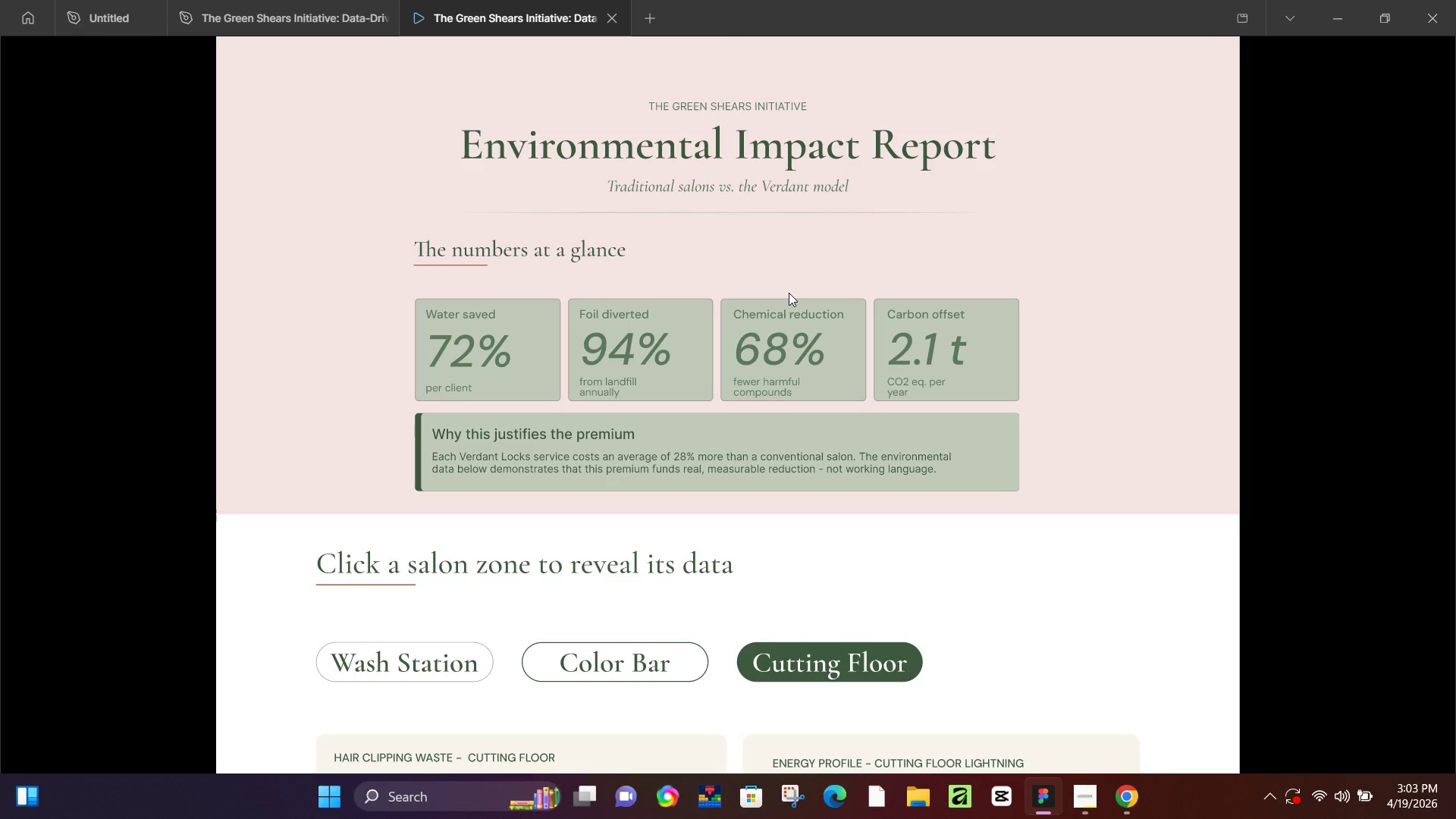 
scroll: coordinate [790, 294], scroll_direction: down, amount: 2.0
 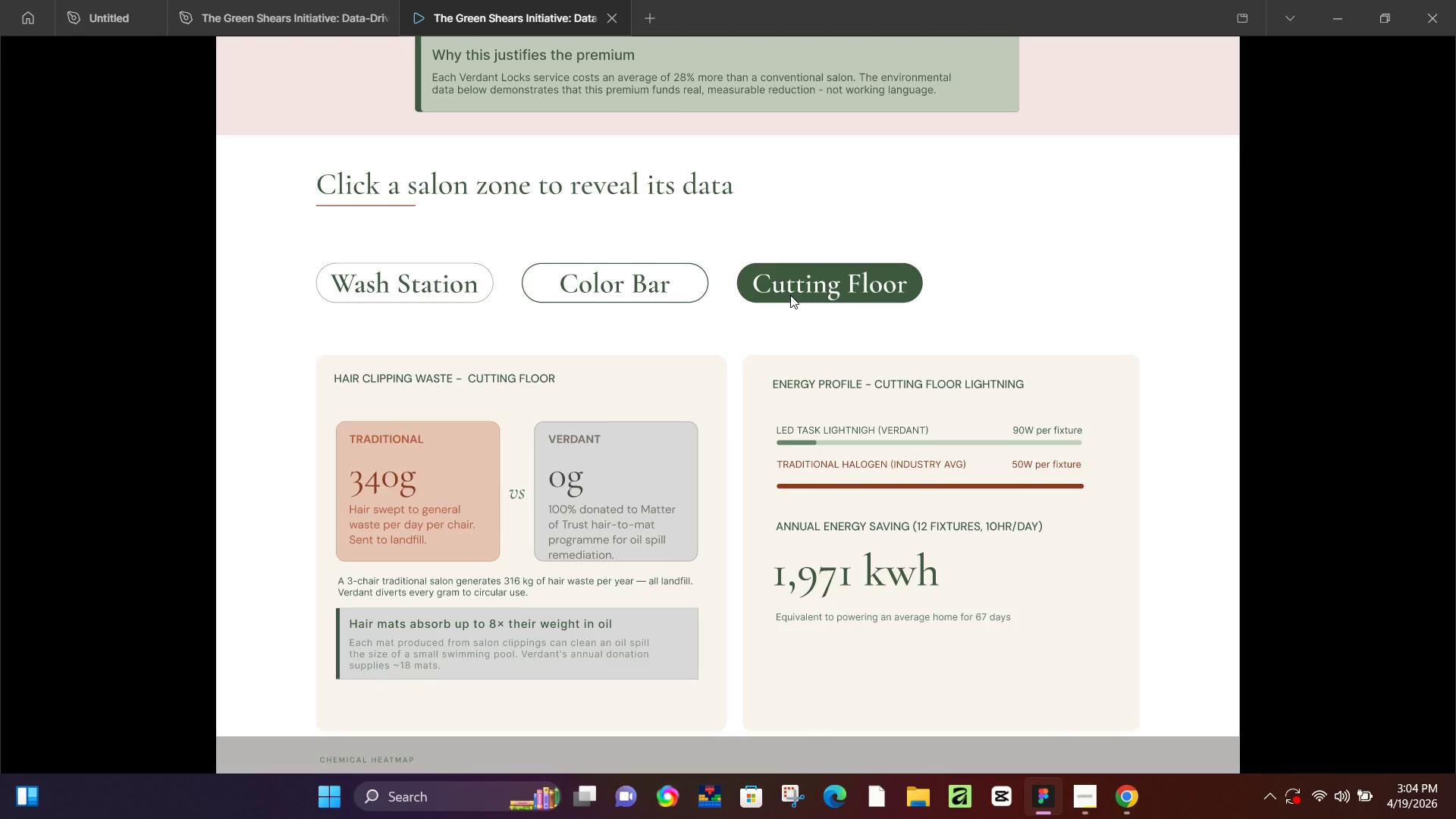 
scroll: coordinate [790, 295], scroll_direction: up, amount: 4.0
 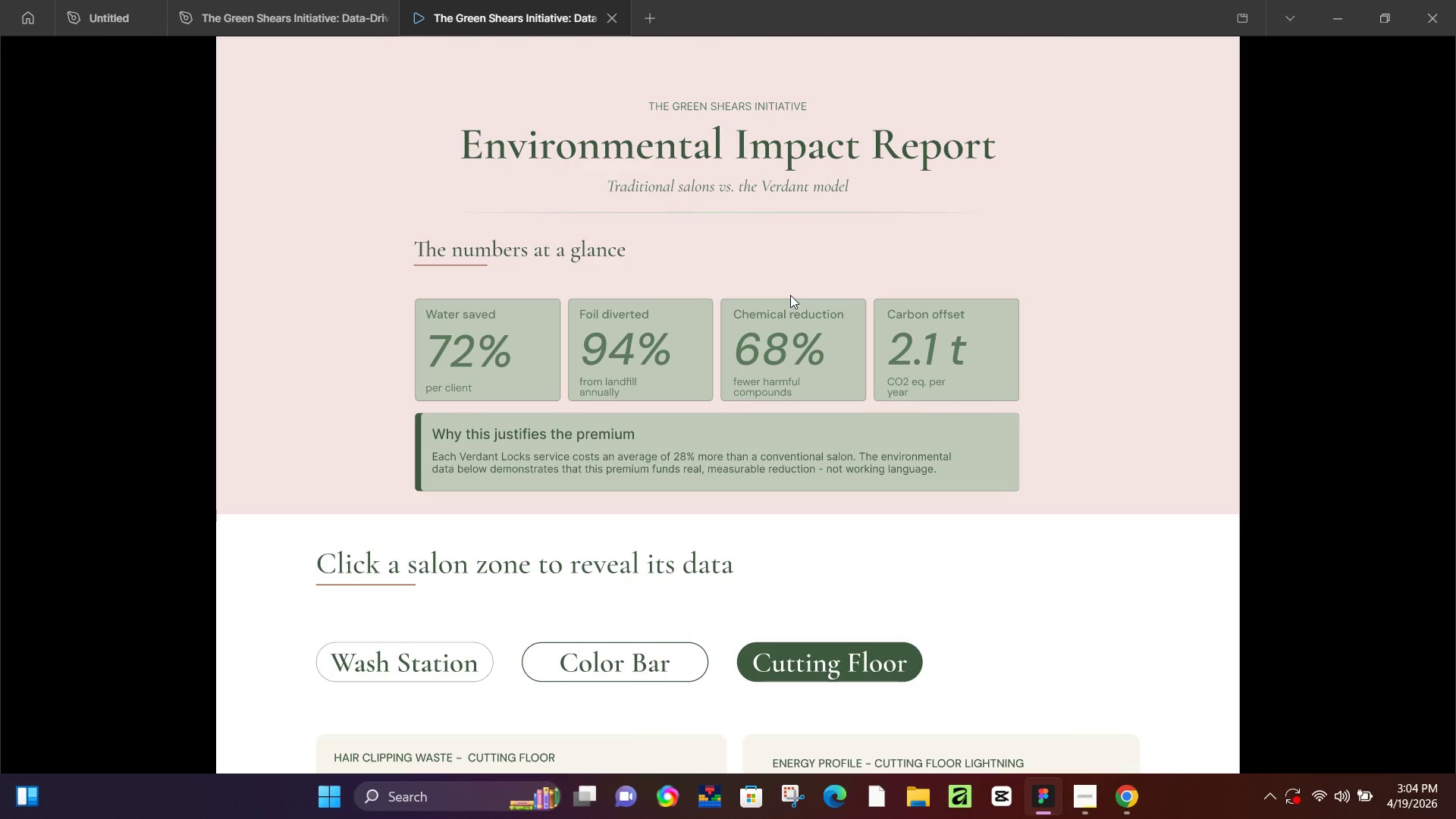 
scroll: coordinate [790, 295], scroll_direction: down, amount: 2.0
 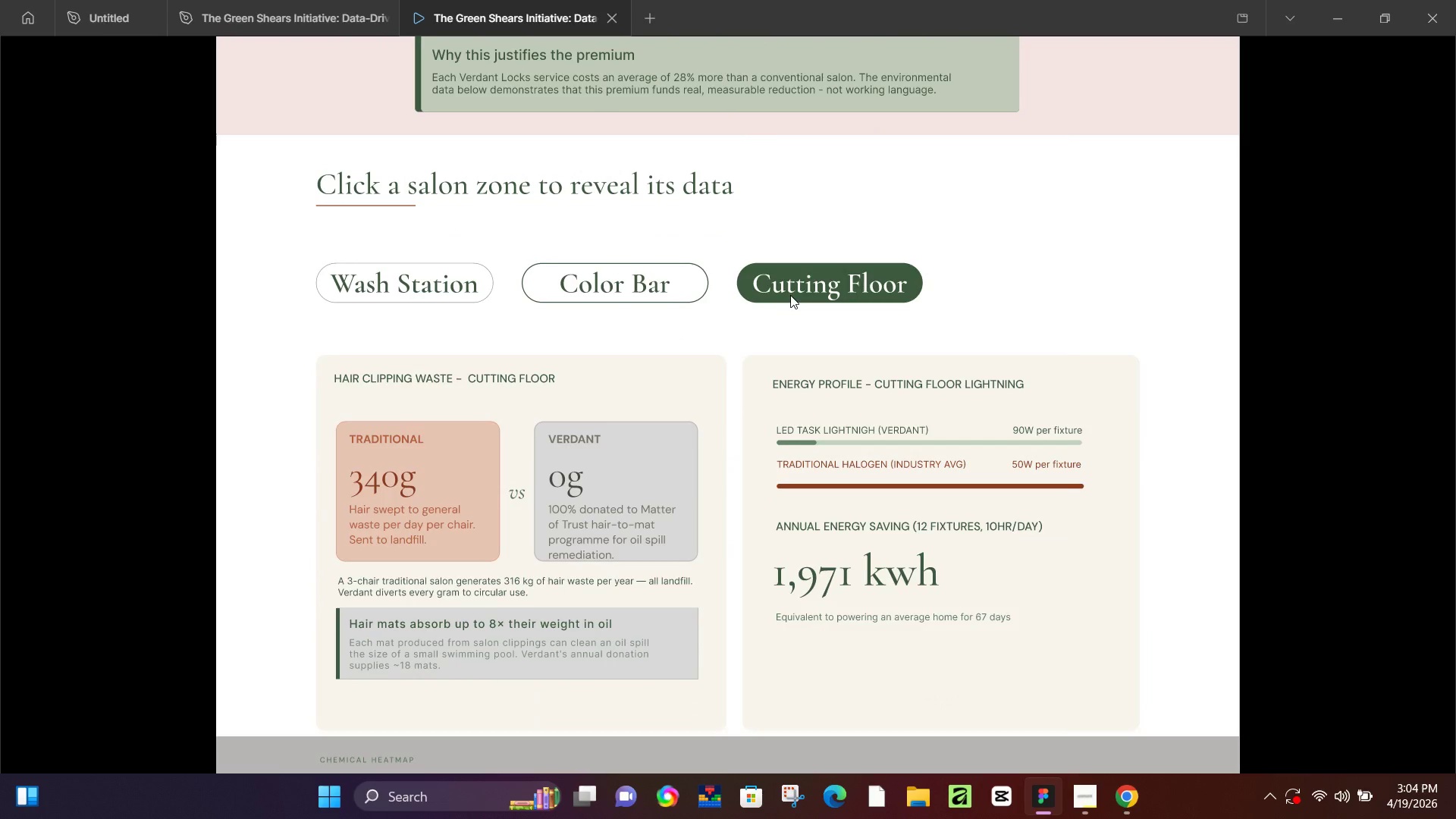 
scroll: coordinate [741, 296], scroll_direction: up, amount: 4.0
 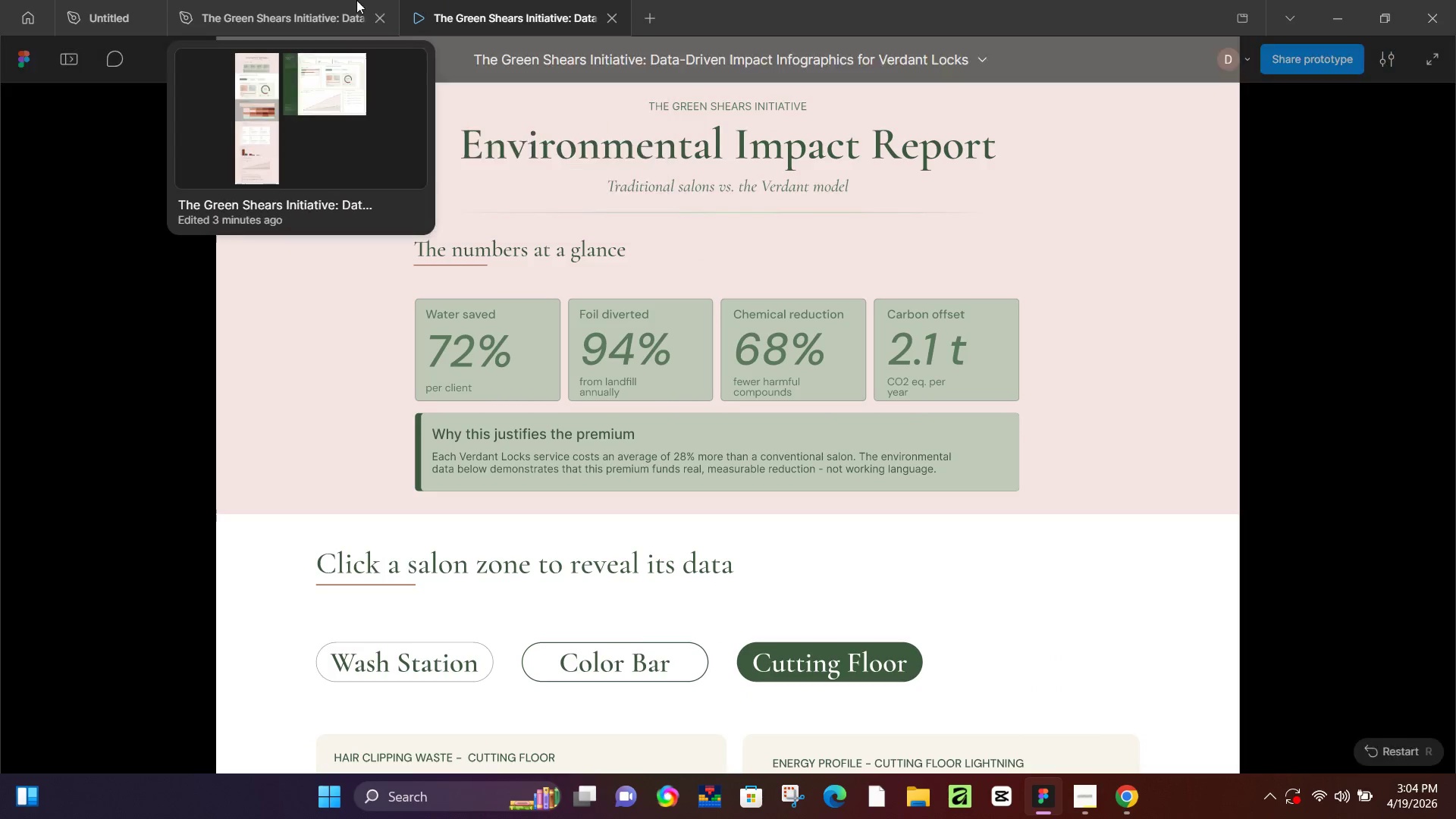 
left_click([304, 0])
 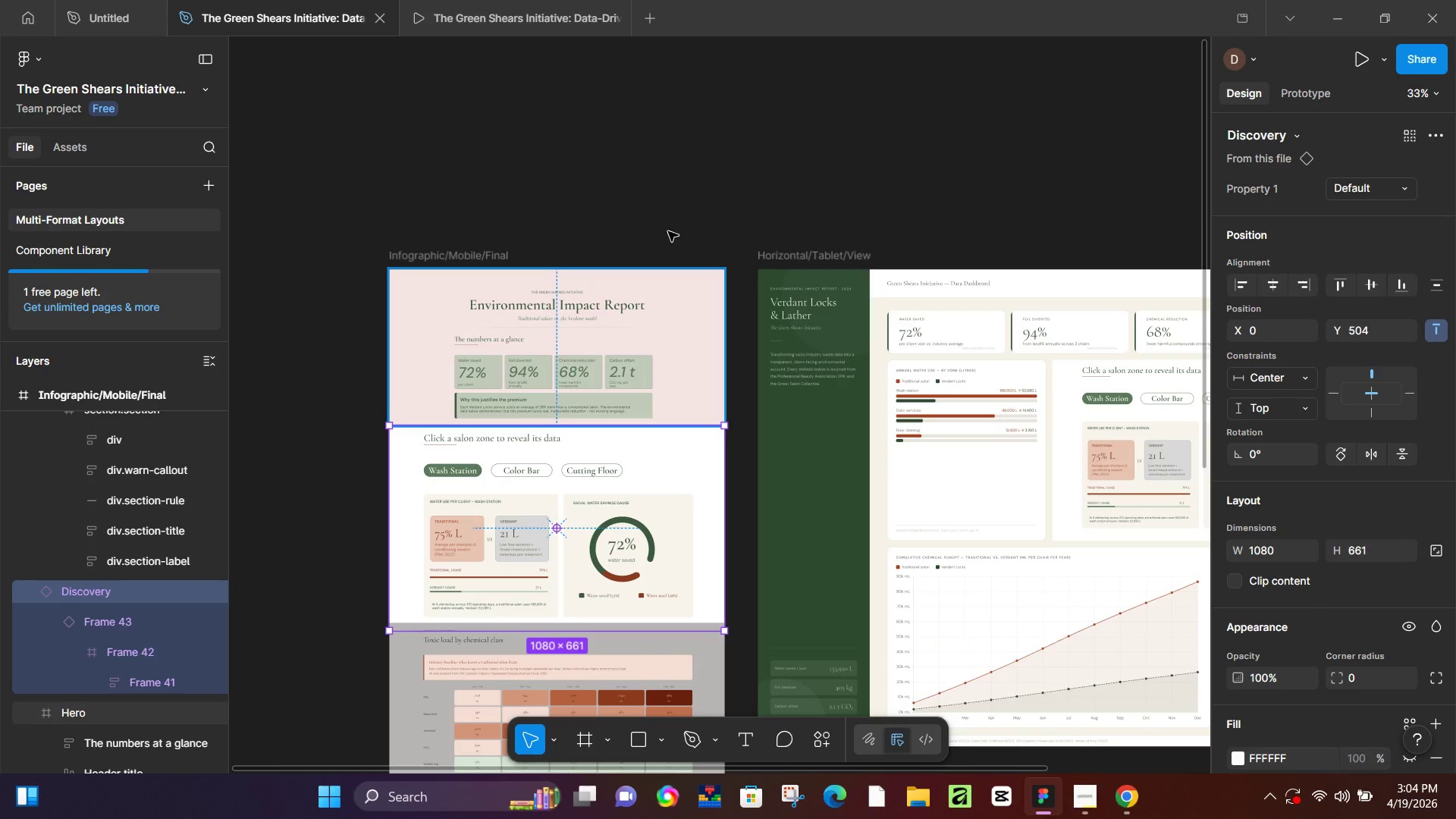 
left_click([693, 184])
 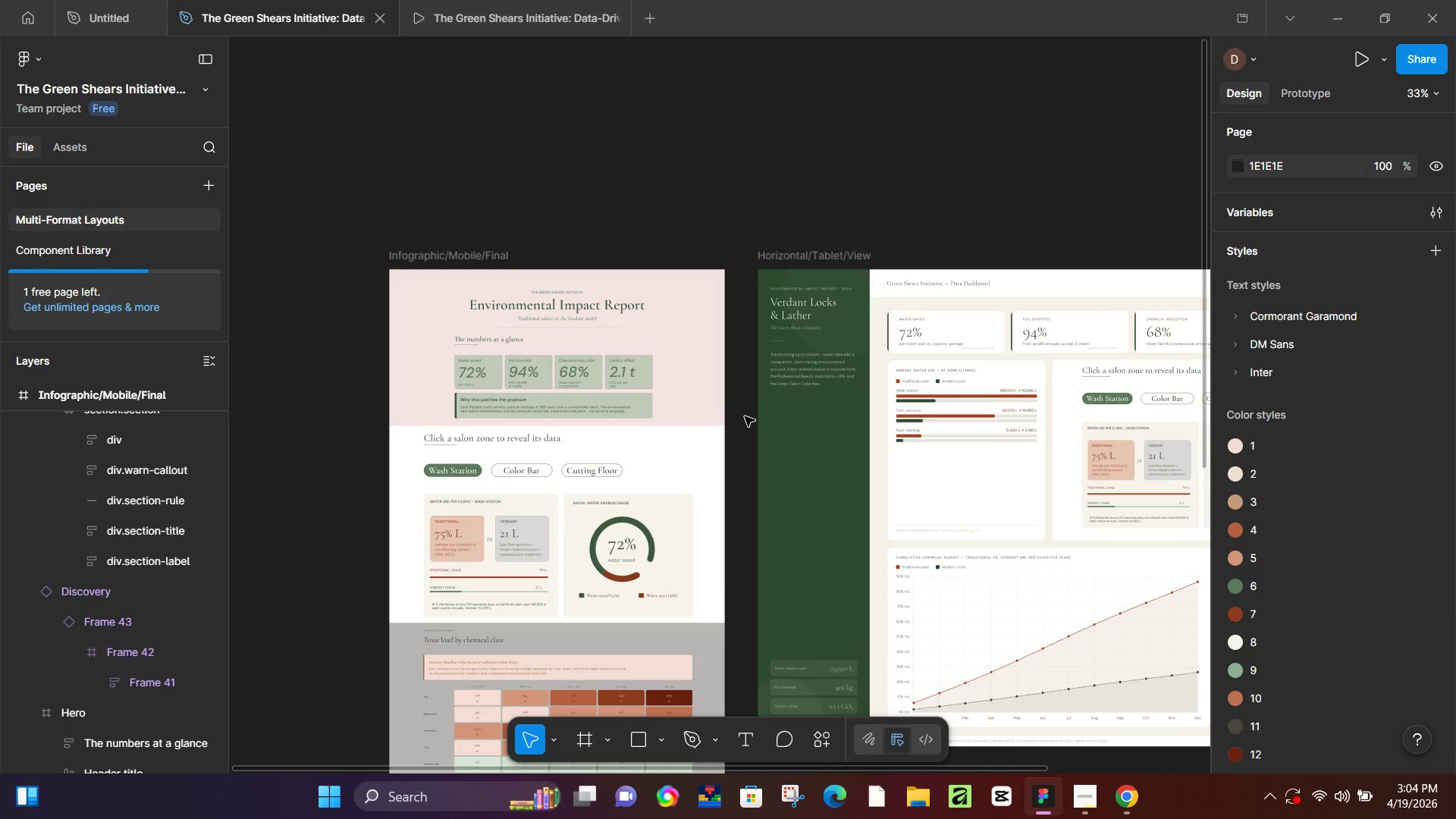 
scroll: coordinate [751, 410], scroll_direction: down, amount: 4.0
 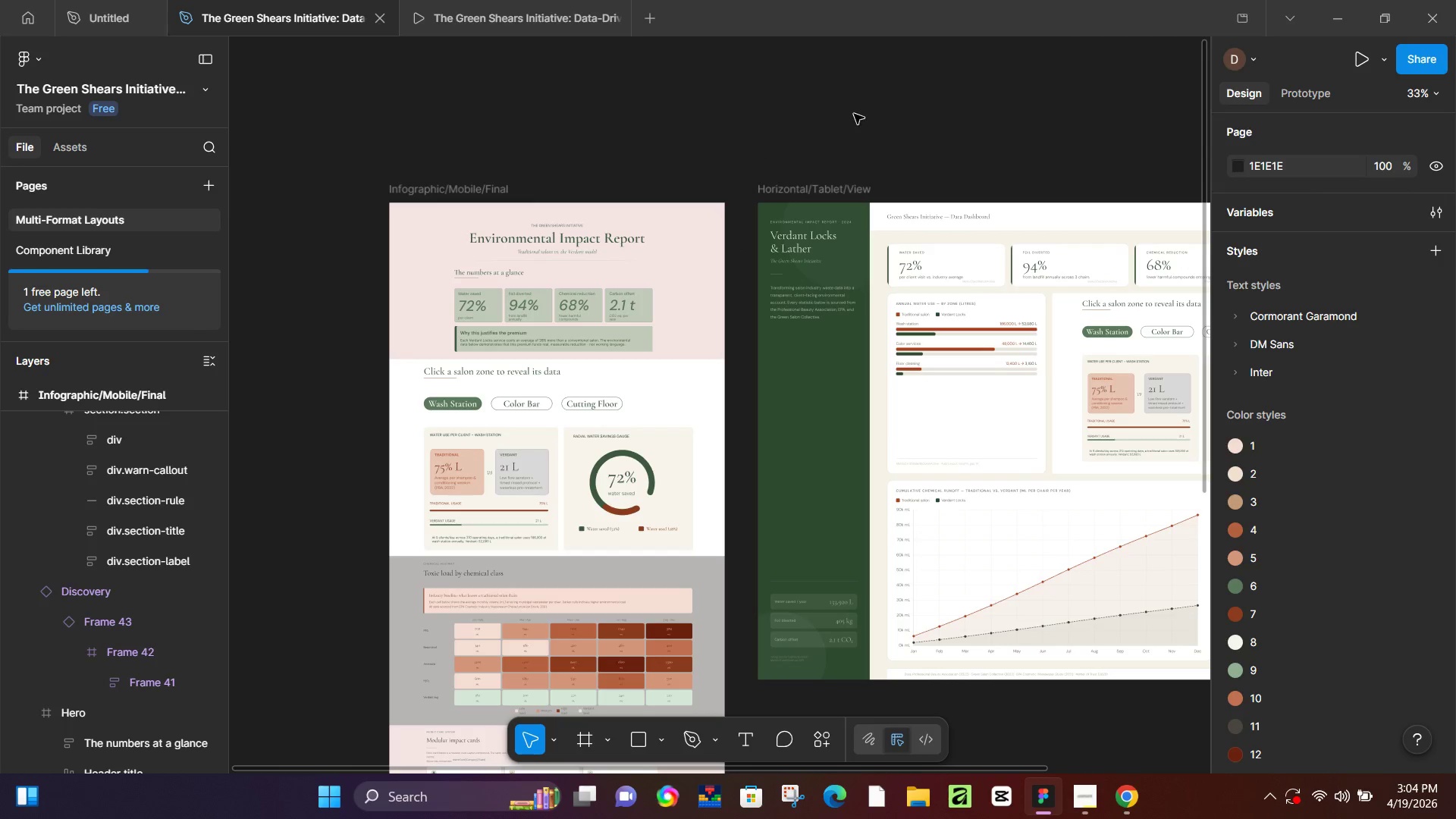 
left_click([858, 111])
 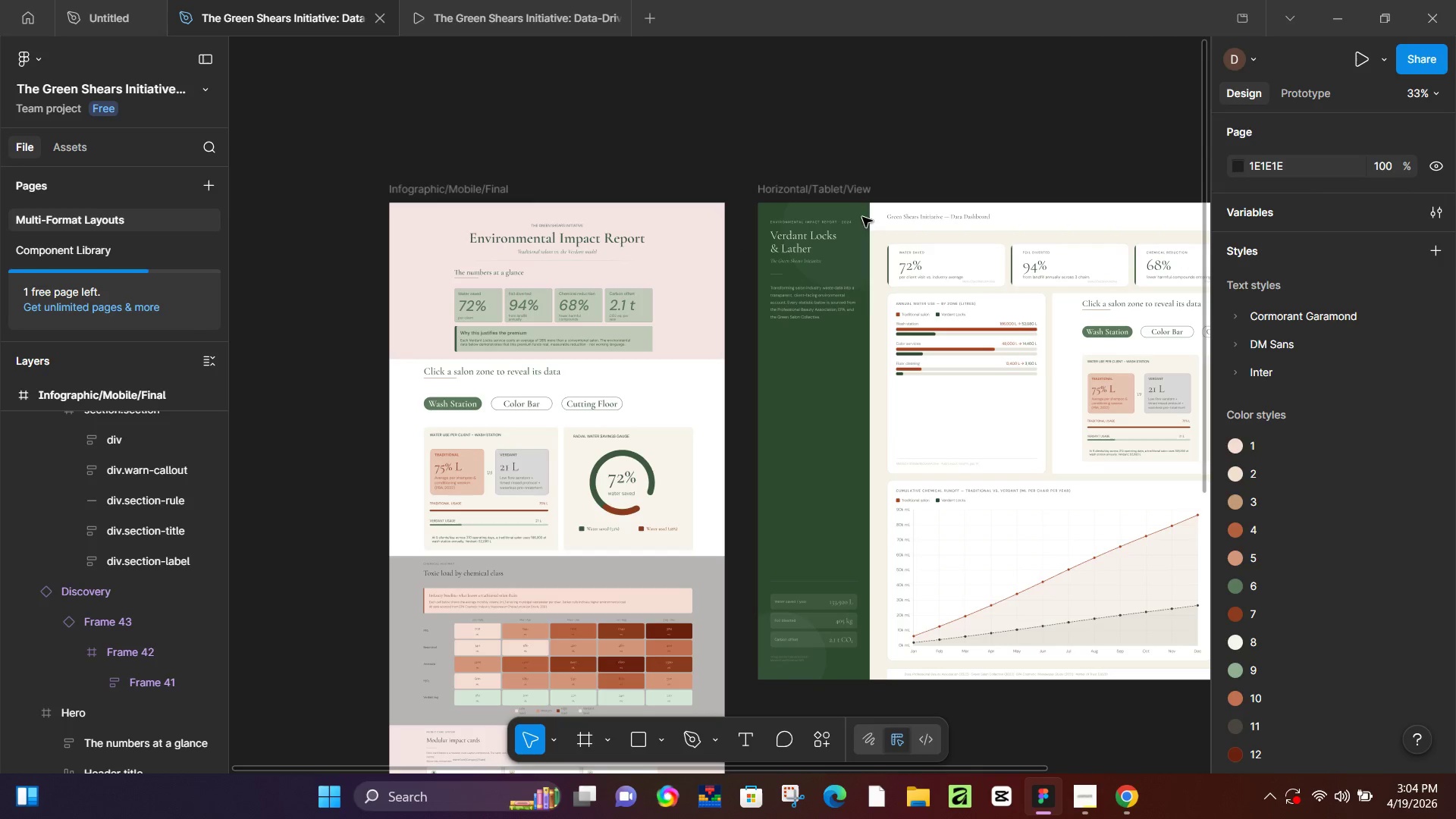 
hold_key(key=Space, duration=1.02)
 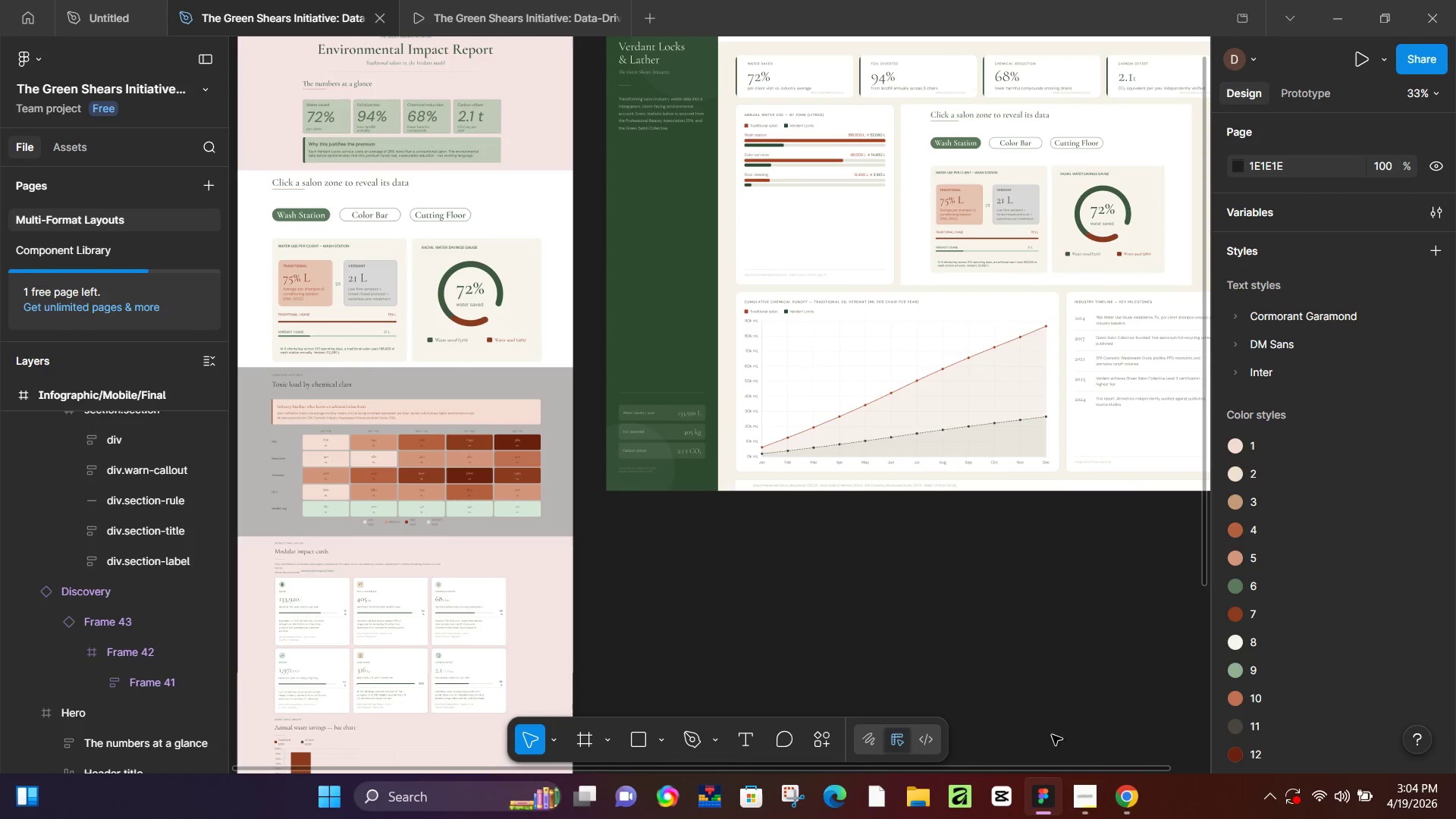 
left_click_drag(start_coordinate=[920, 376], to_coordinate=[768, 188])
 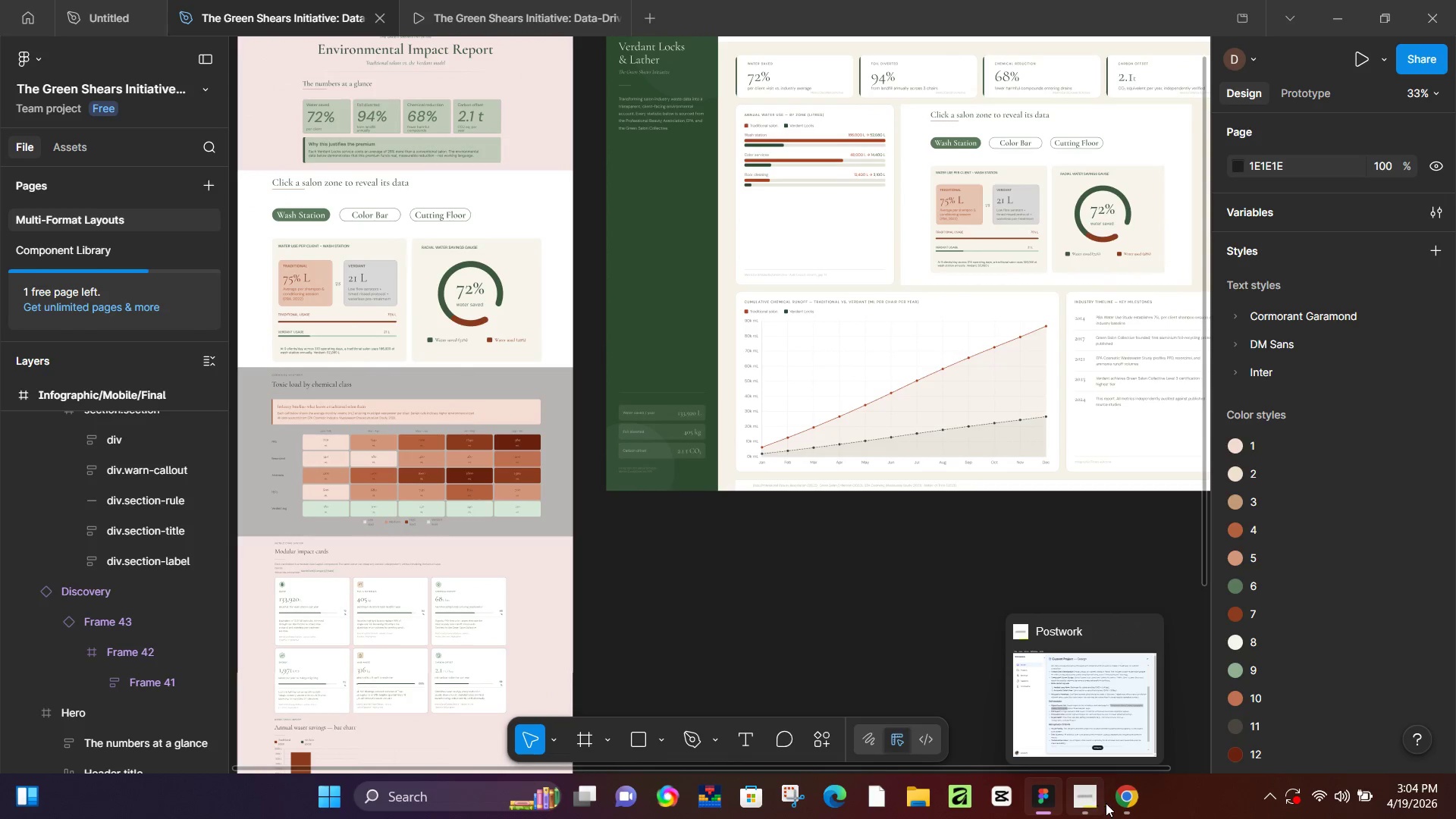 
left_click([1138, 799])
 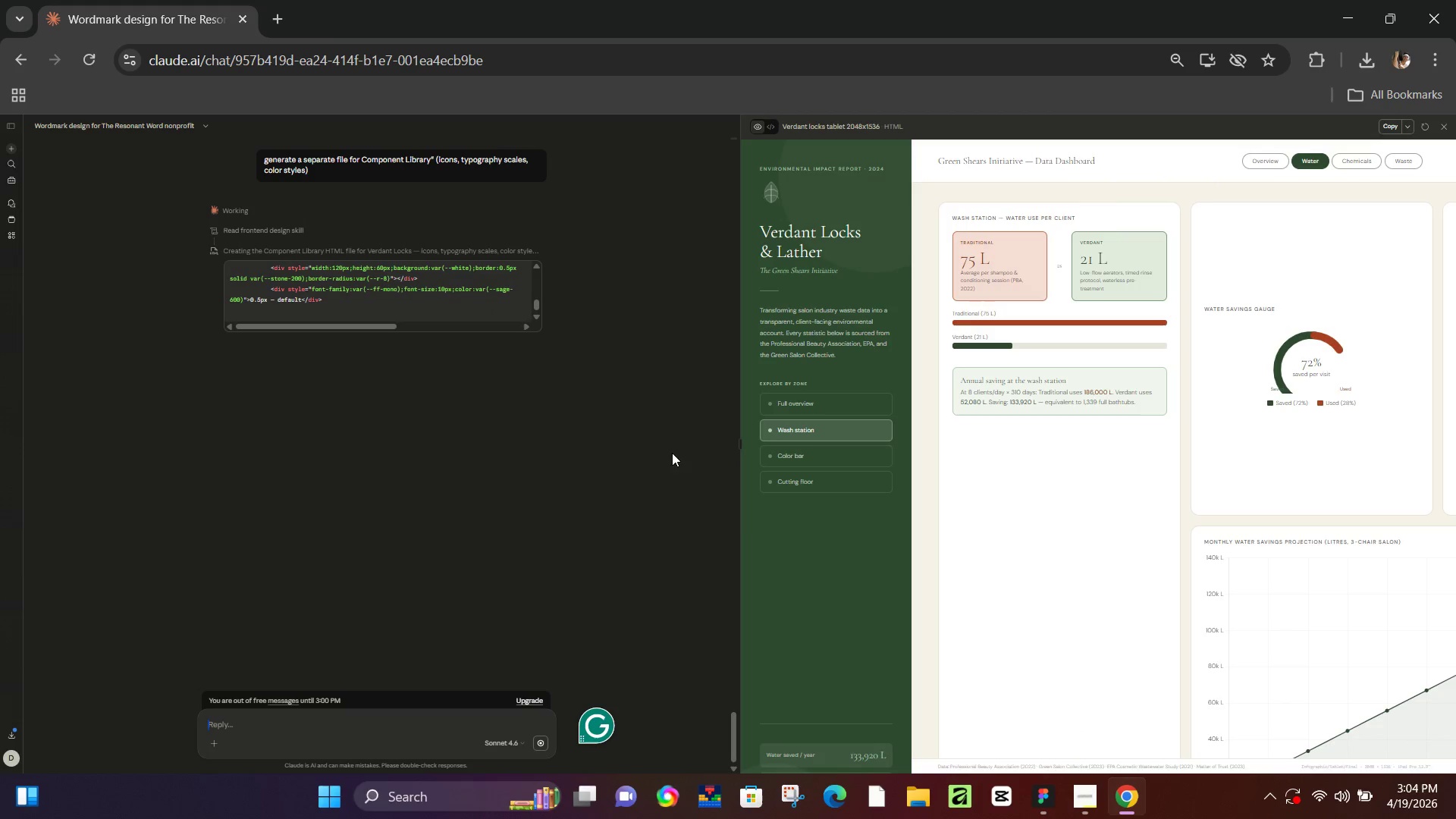 
left_click([1045, 796])
 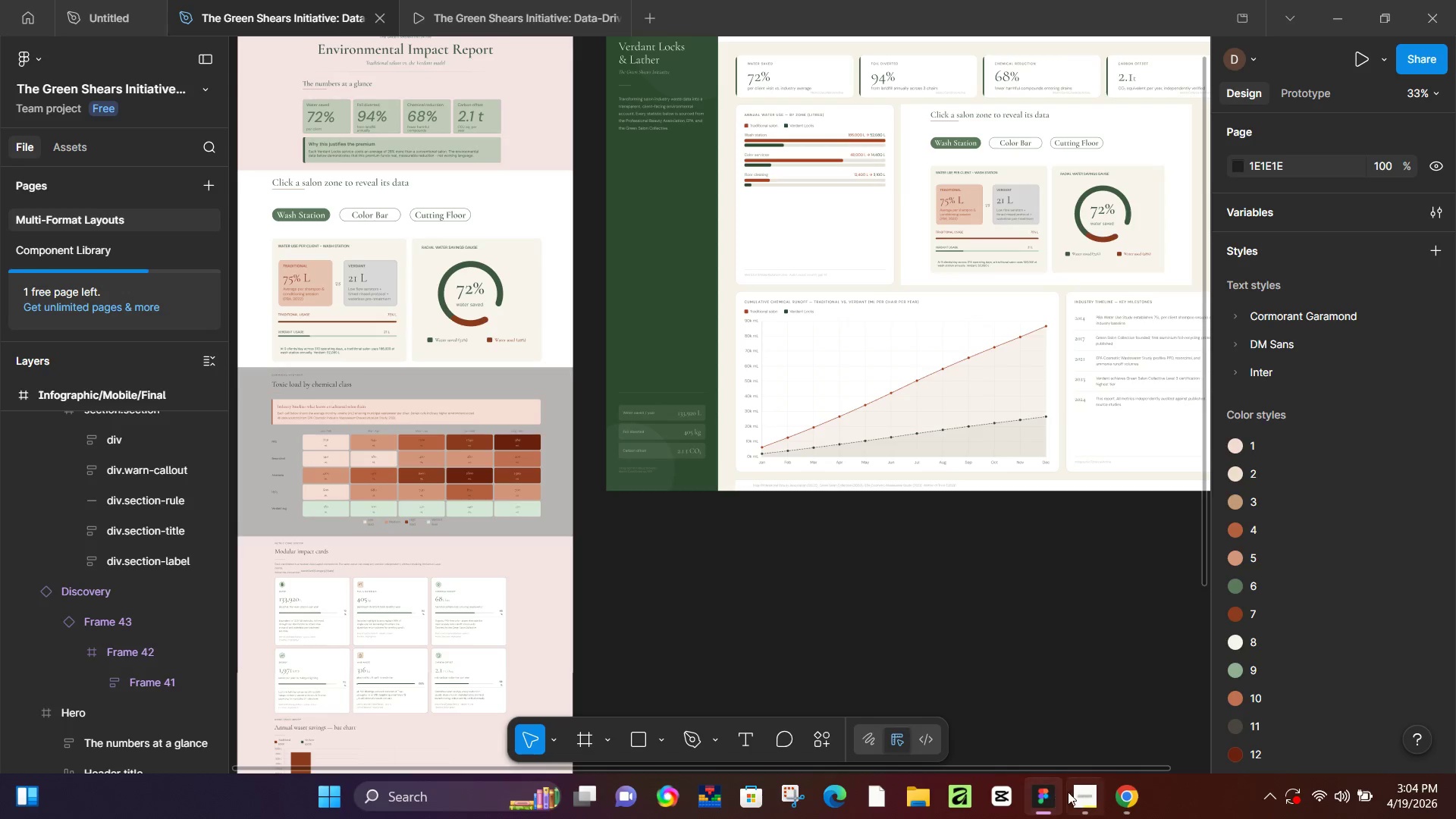 
mouse_move([1069, 776])
 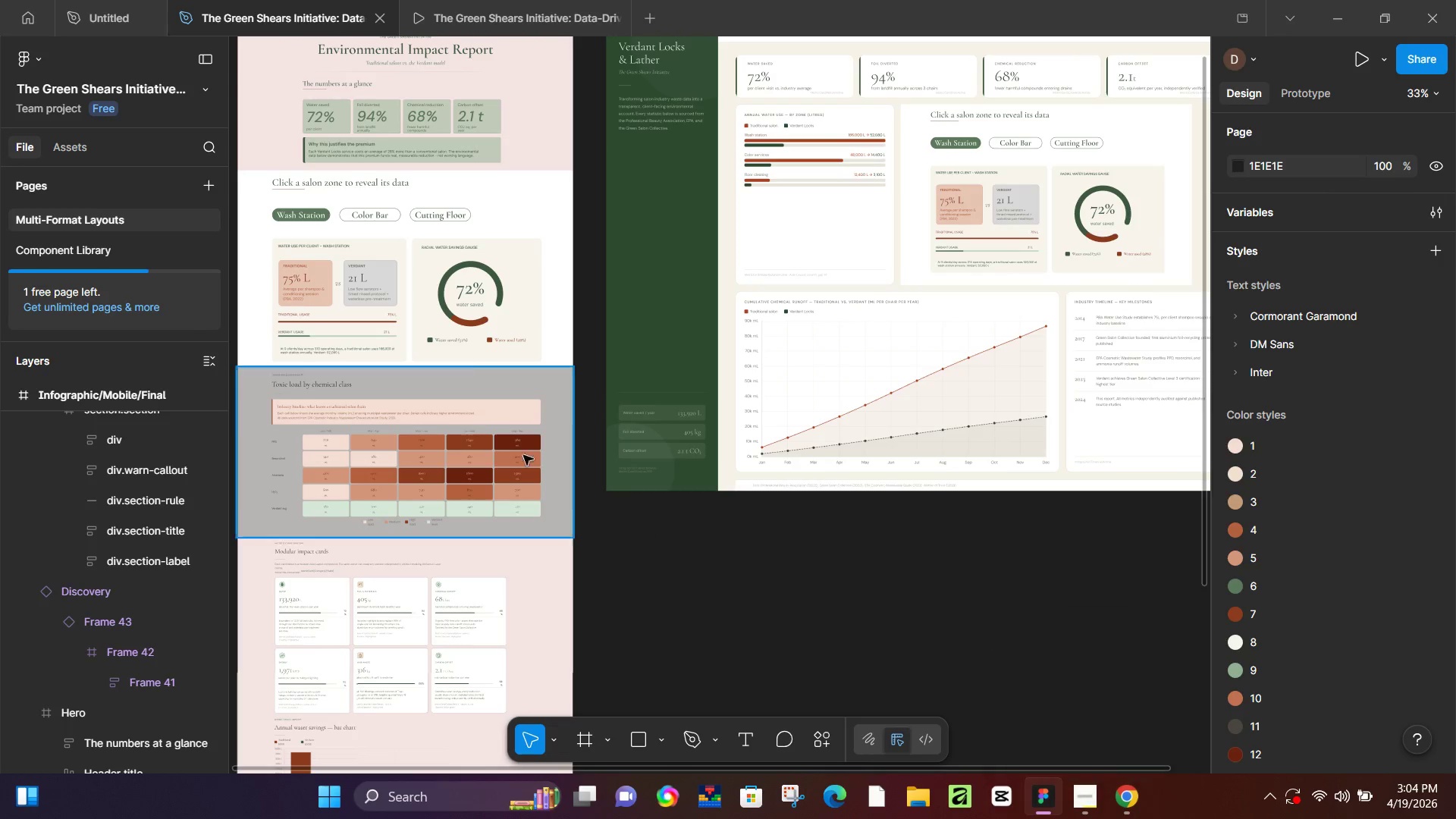 
hold_key(key=Space, duration=1.11)
 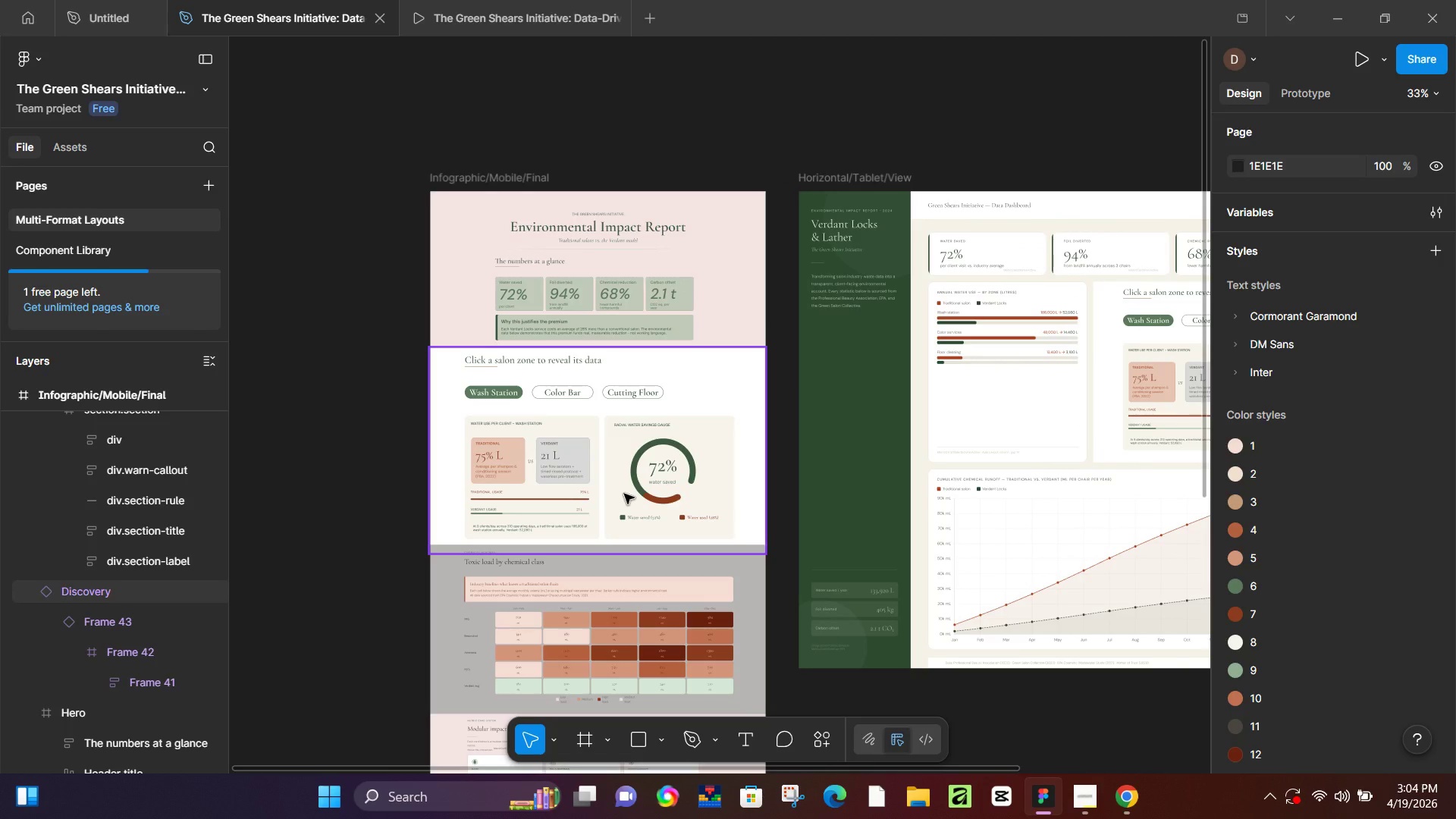 
left_click_drag(start_coordinate=[431, 317], to_coordinate=[624, 494])
 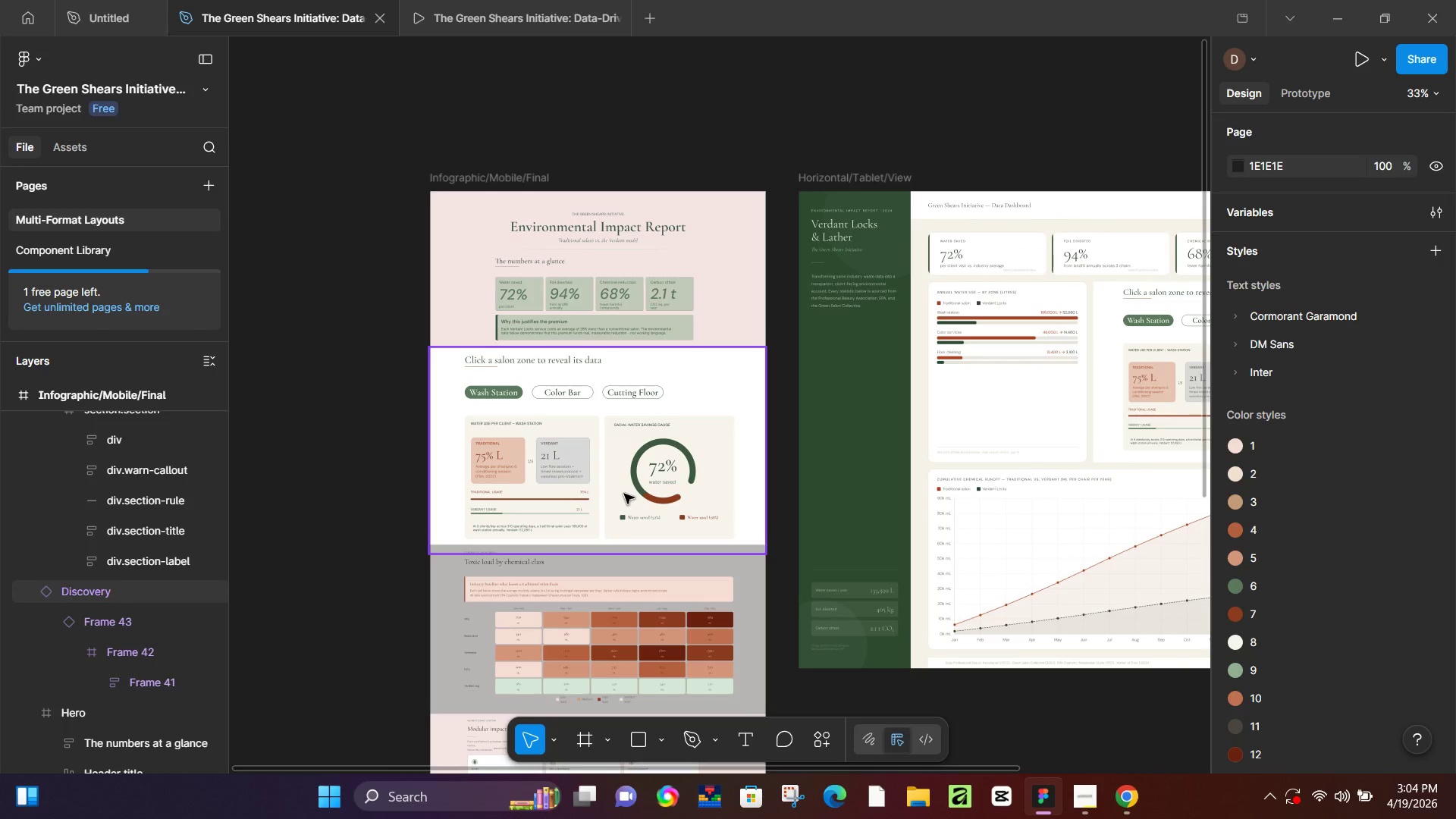 
wait(77.55)
 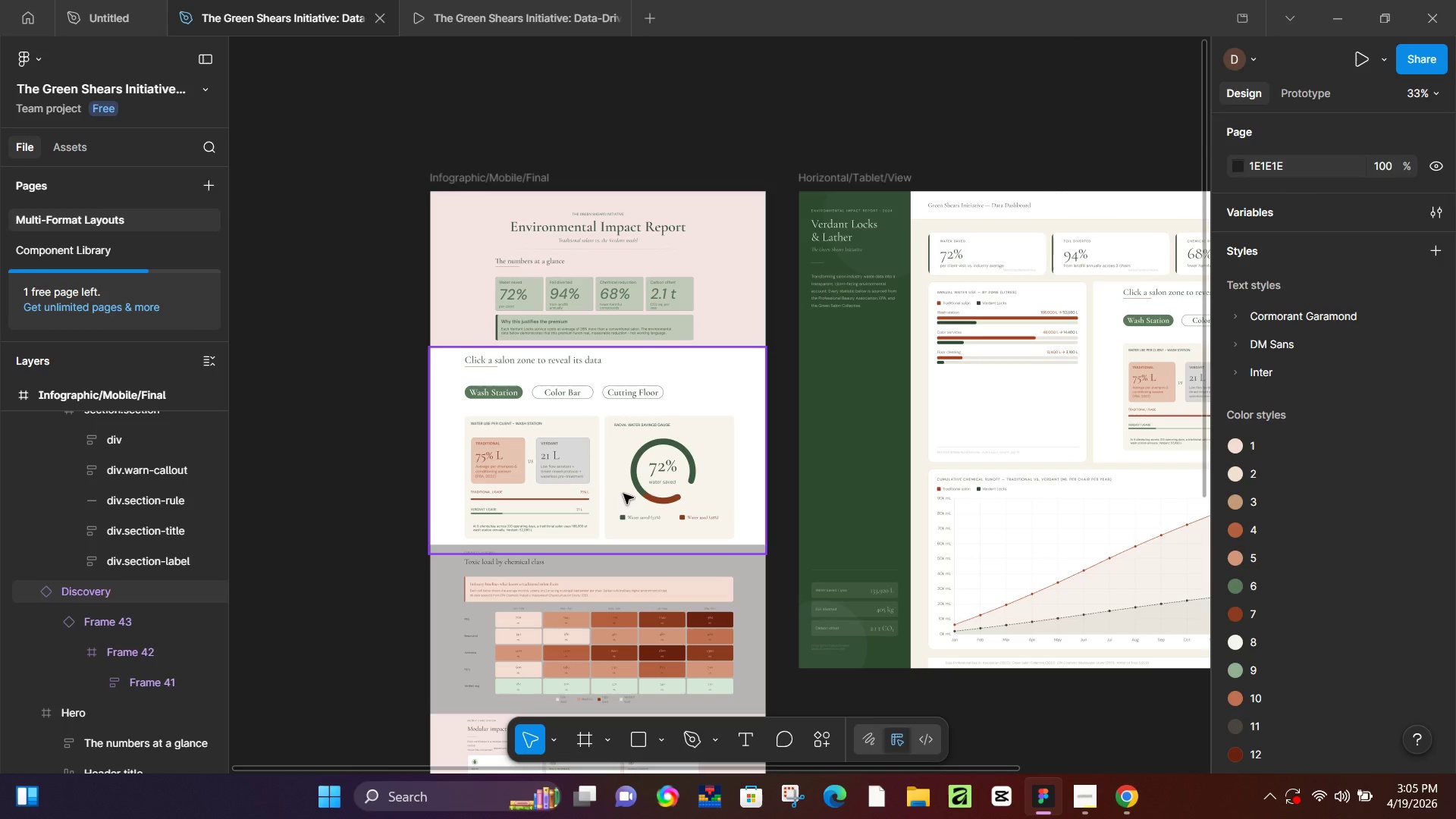 
left_click([1045, 802])
 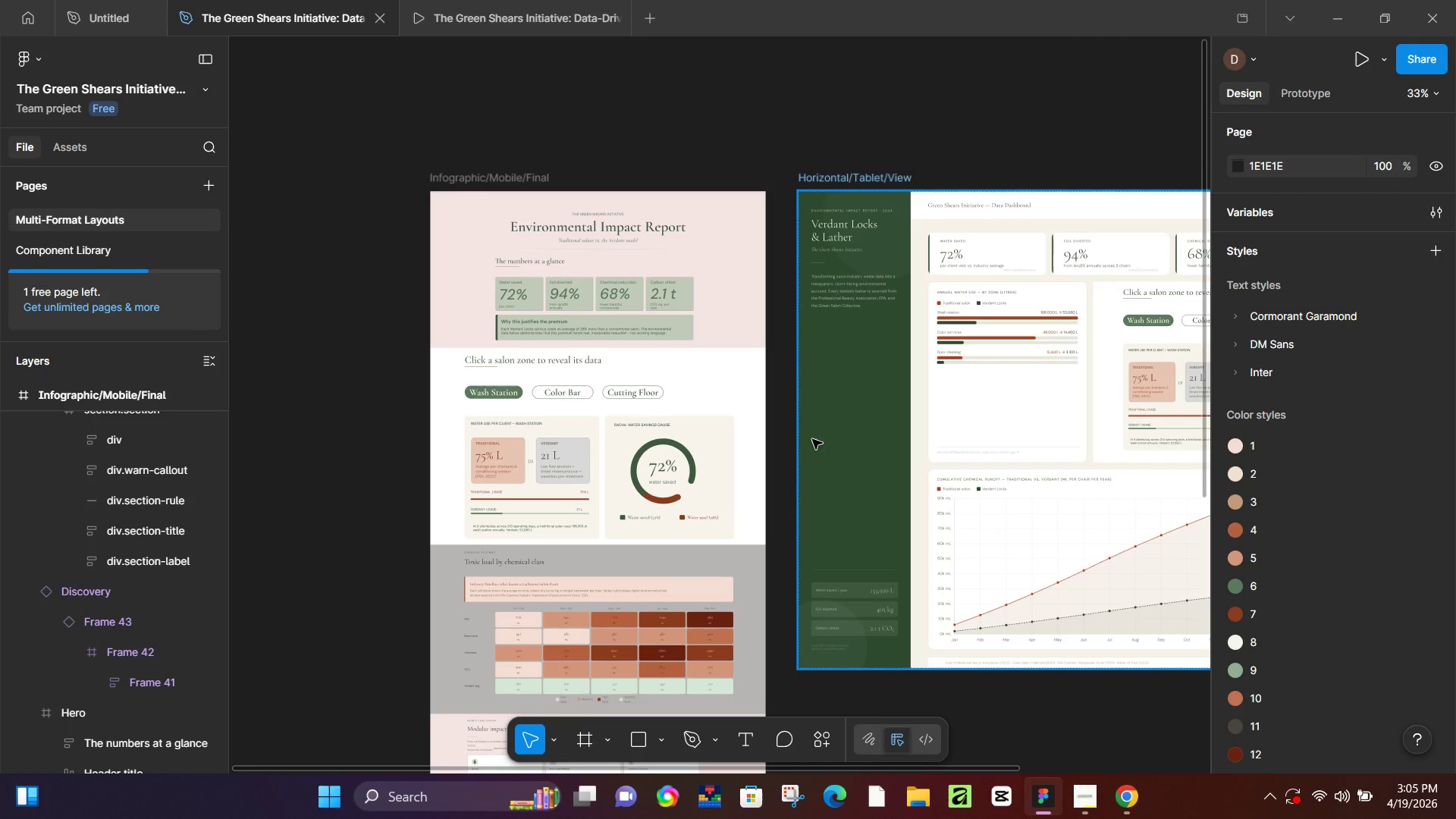 
hold_key(key=Space, duration=0.64)
 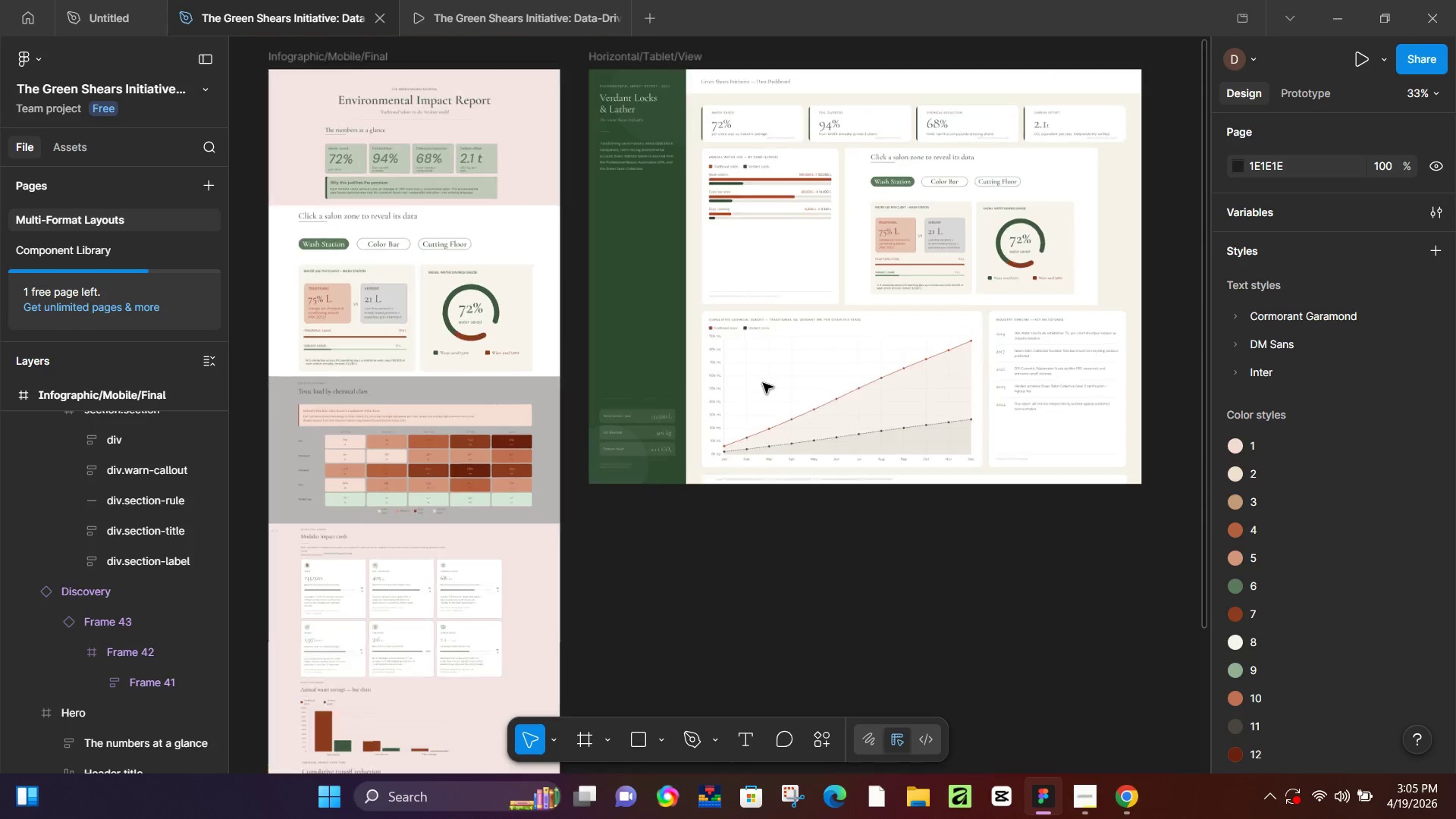 
left_click_drag(start_coordinate=[1000, 538], to_coordinate=[764, 370])
 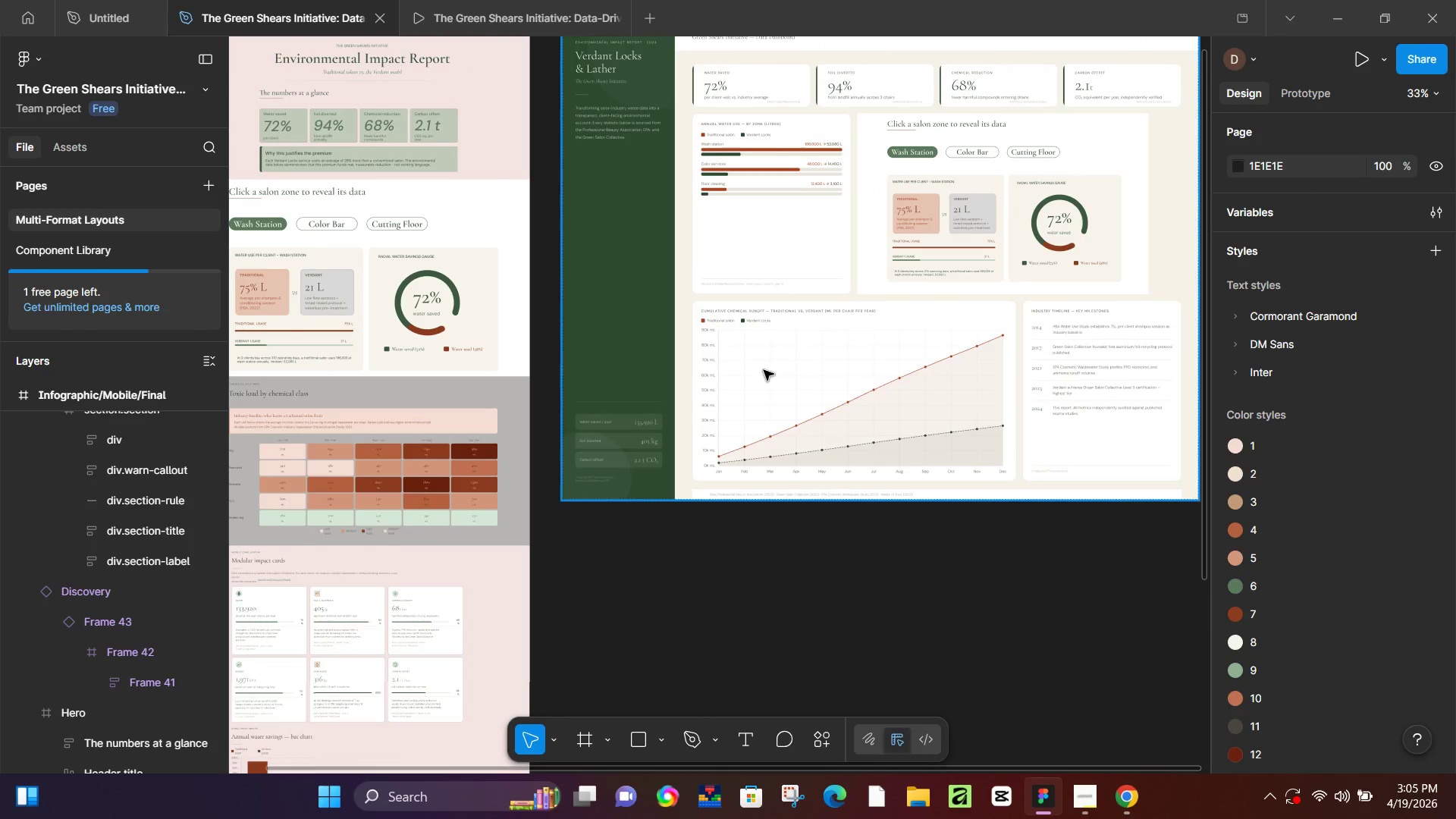 
hold_key(key=ControlLeft, duration=0.41)
 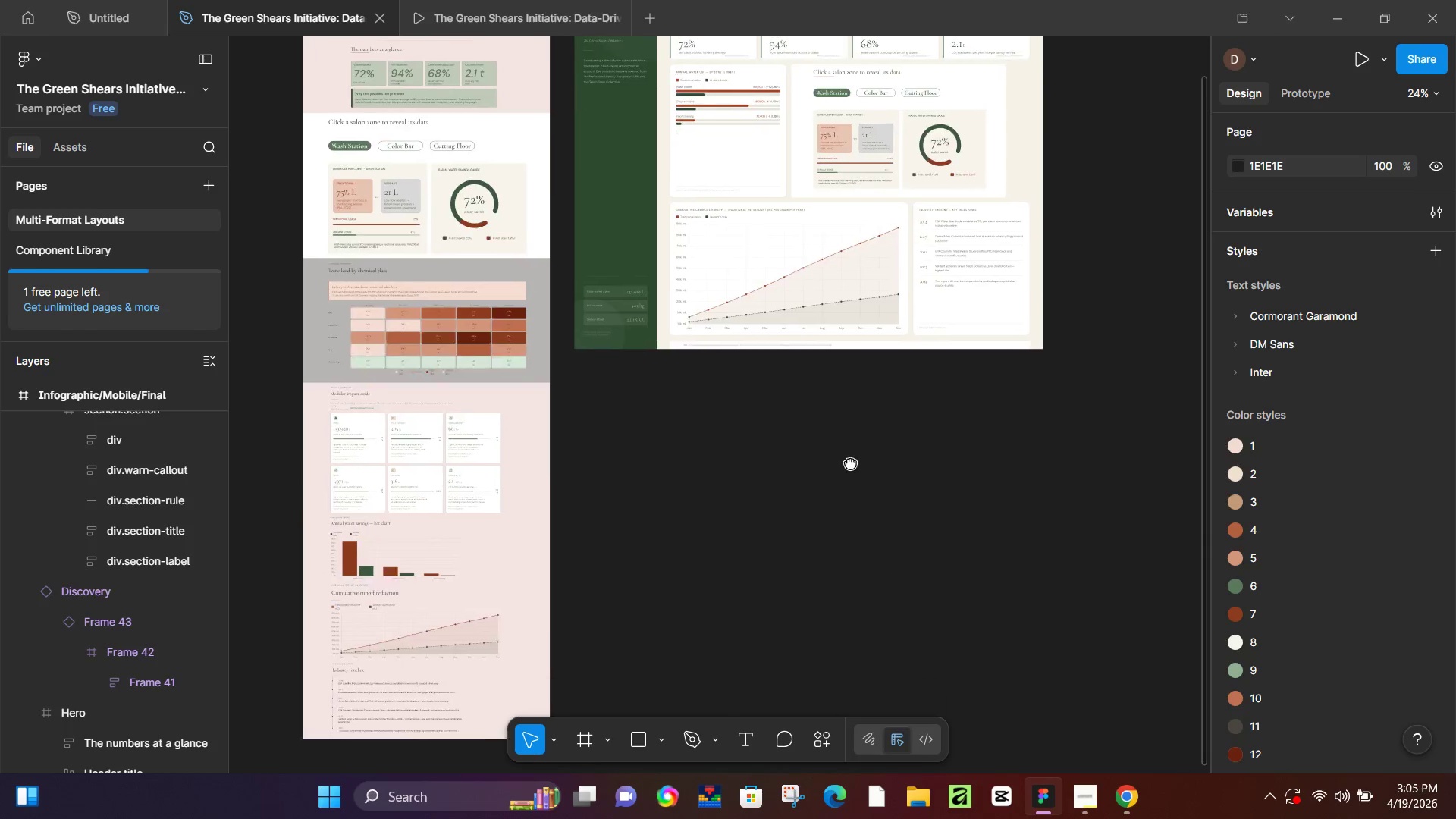 
hold_key(key=Space, duration=0.66)
 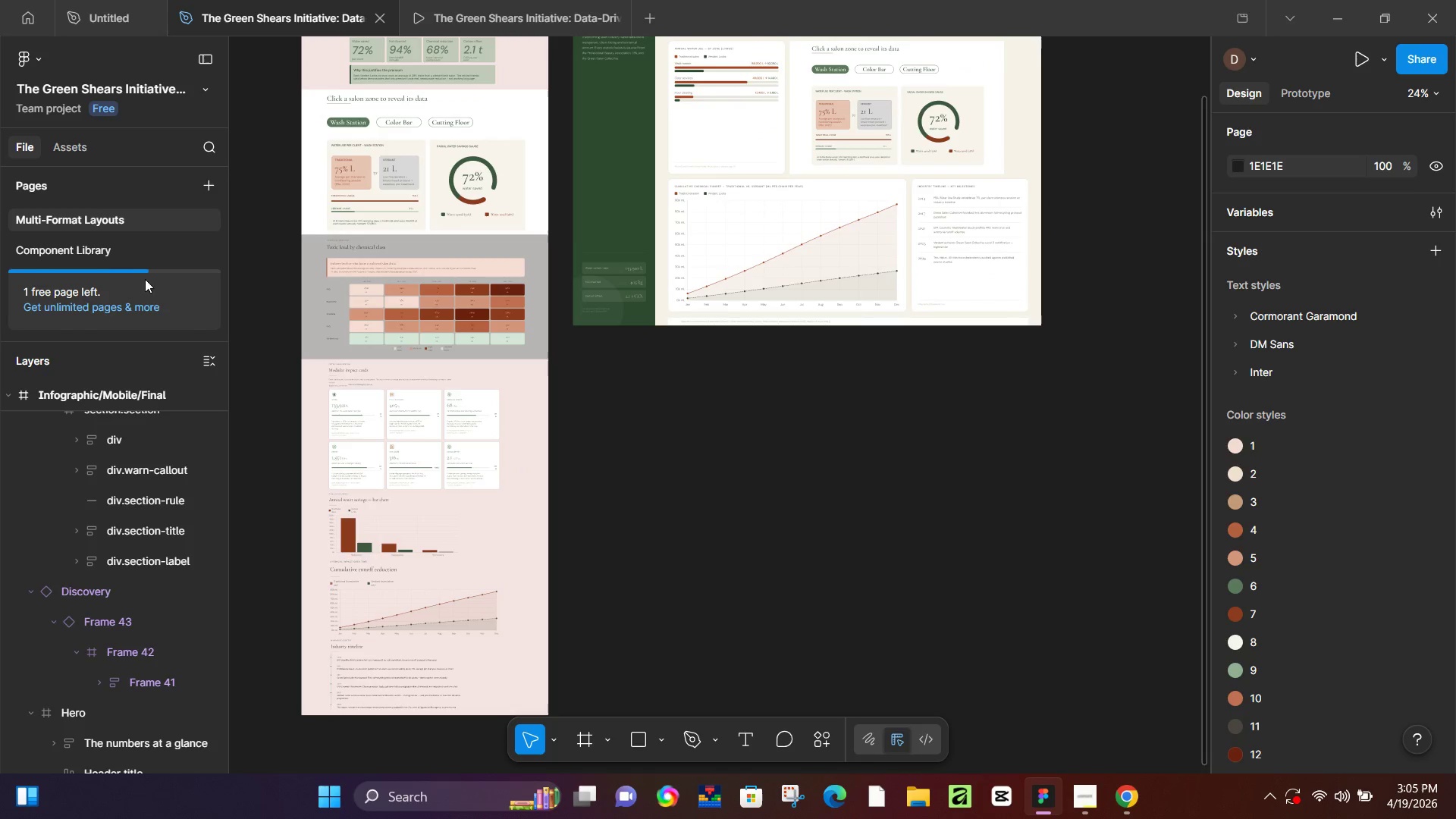 
scroll: coordinate [763, 383], scroll_direction: down, amount: 3.0
 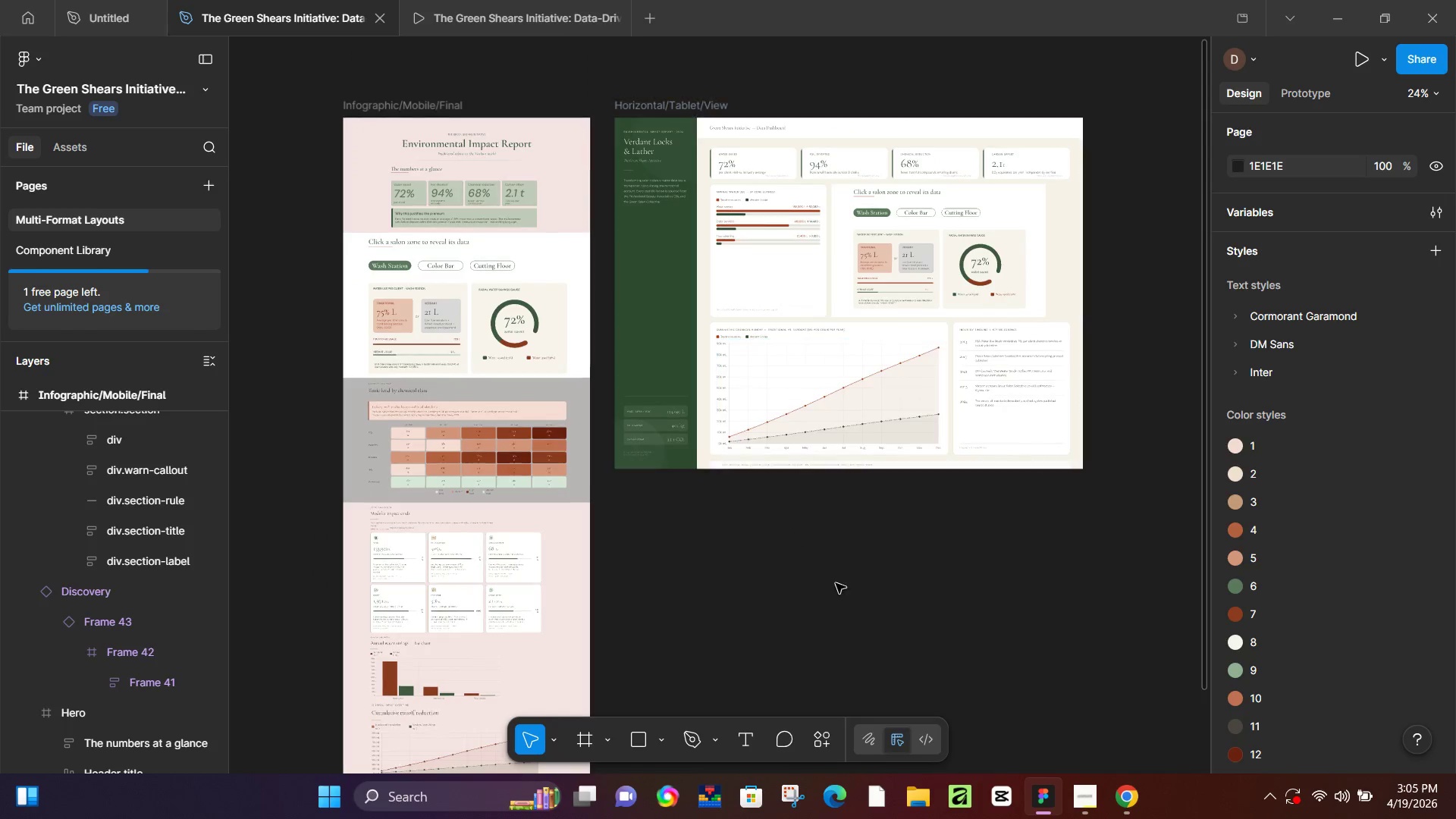 
left_click_drag(start_coordinate=[891, 600], to_coordinate=[849, 457])
 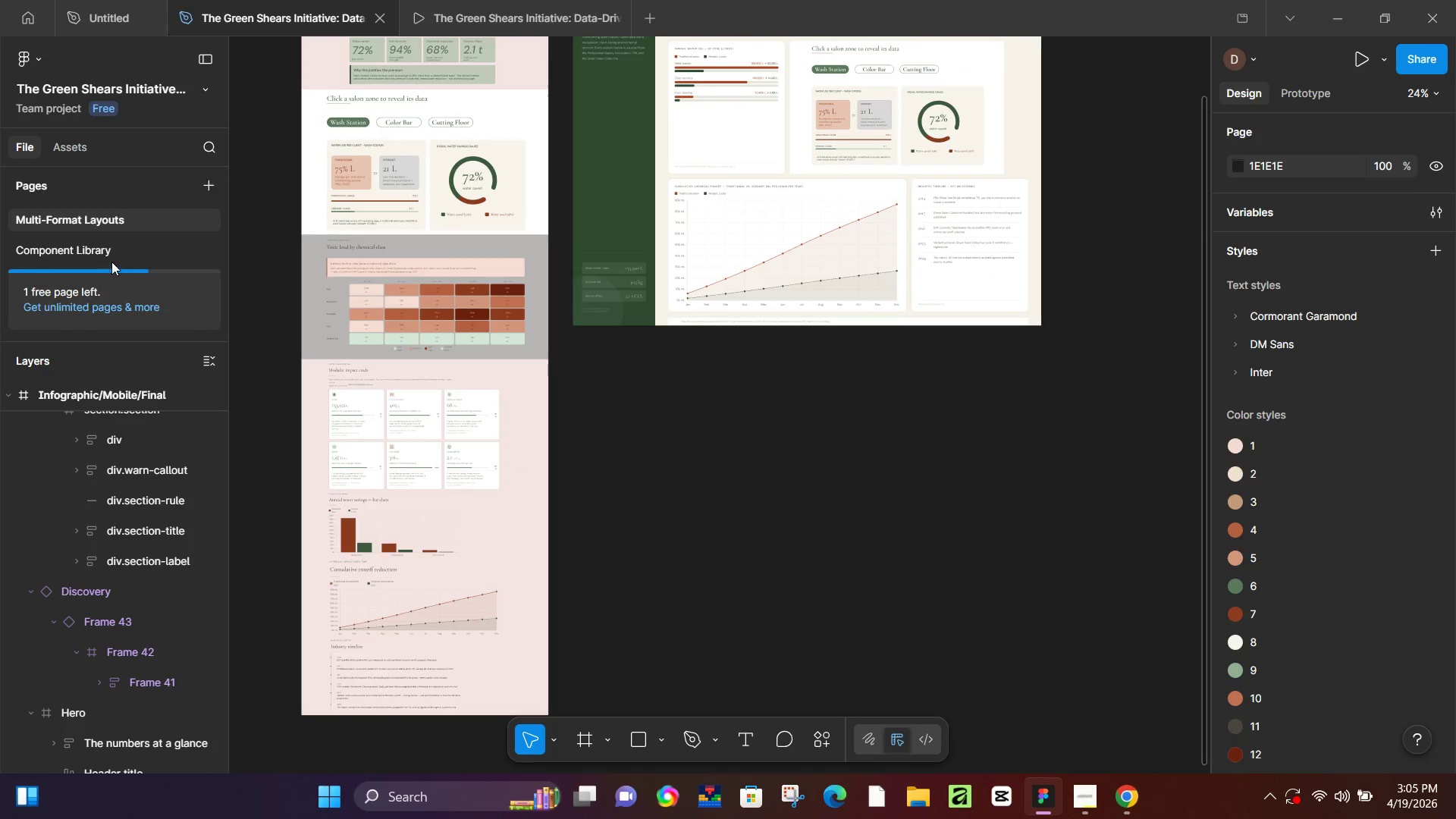 
left_click([104, 240])
 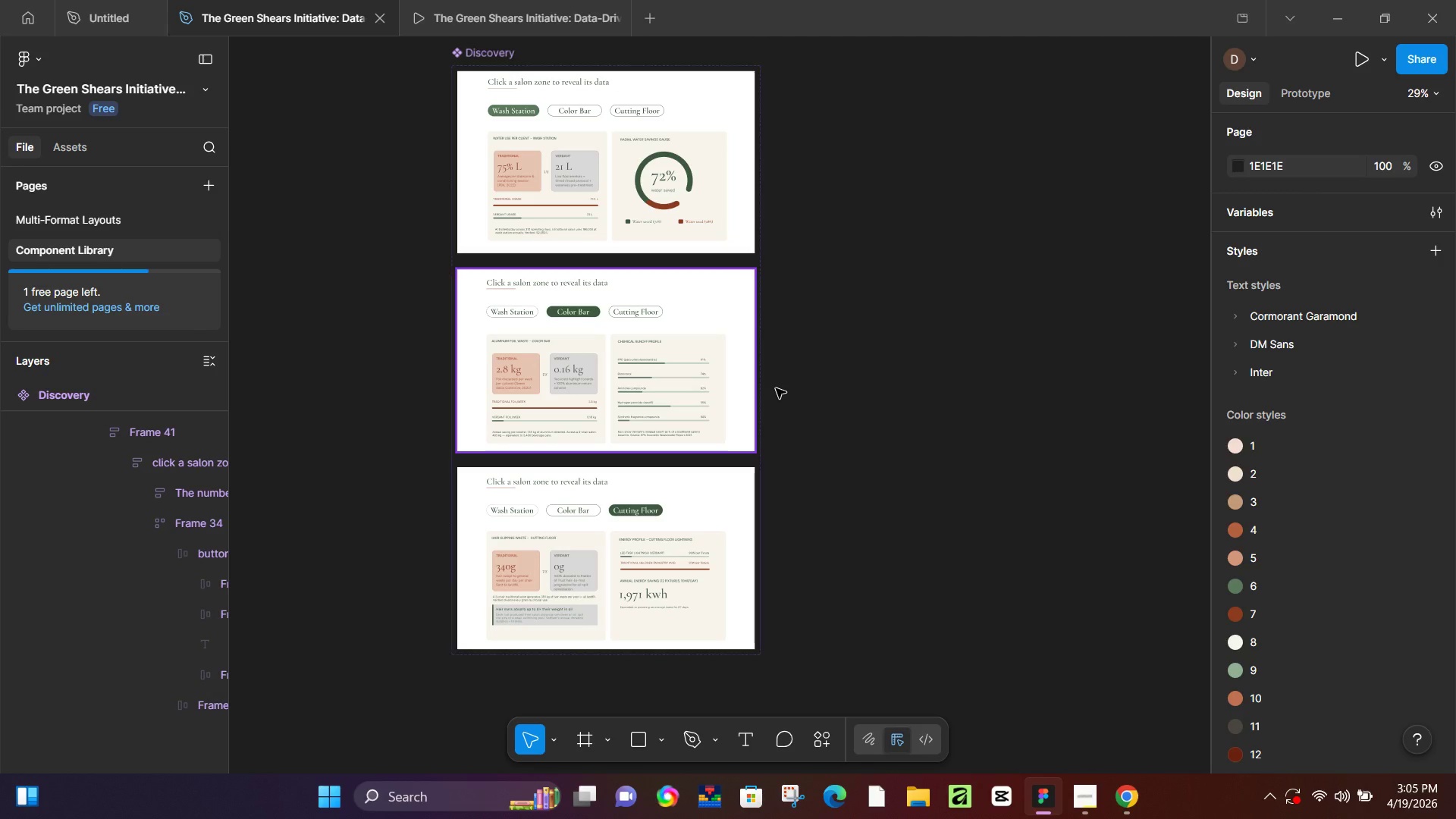 
hold_key(key=Space, duration=0.53)
 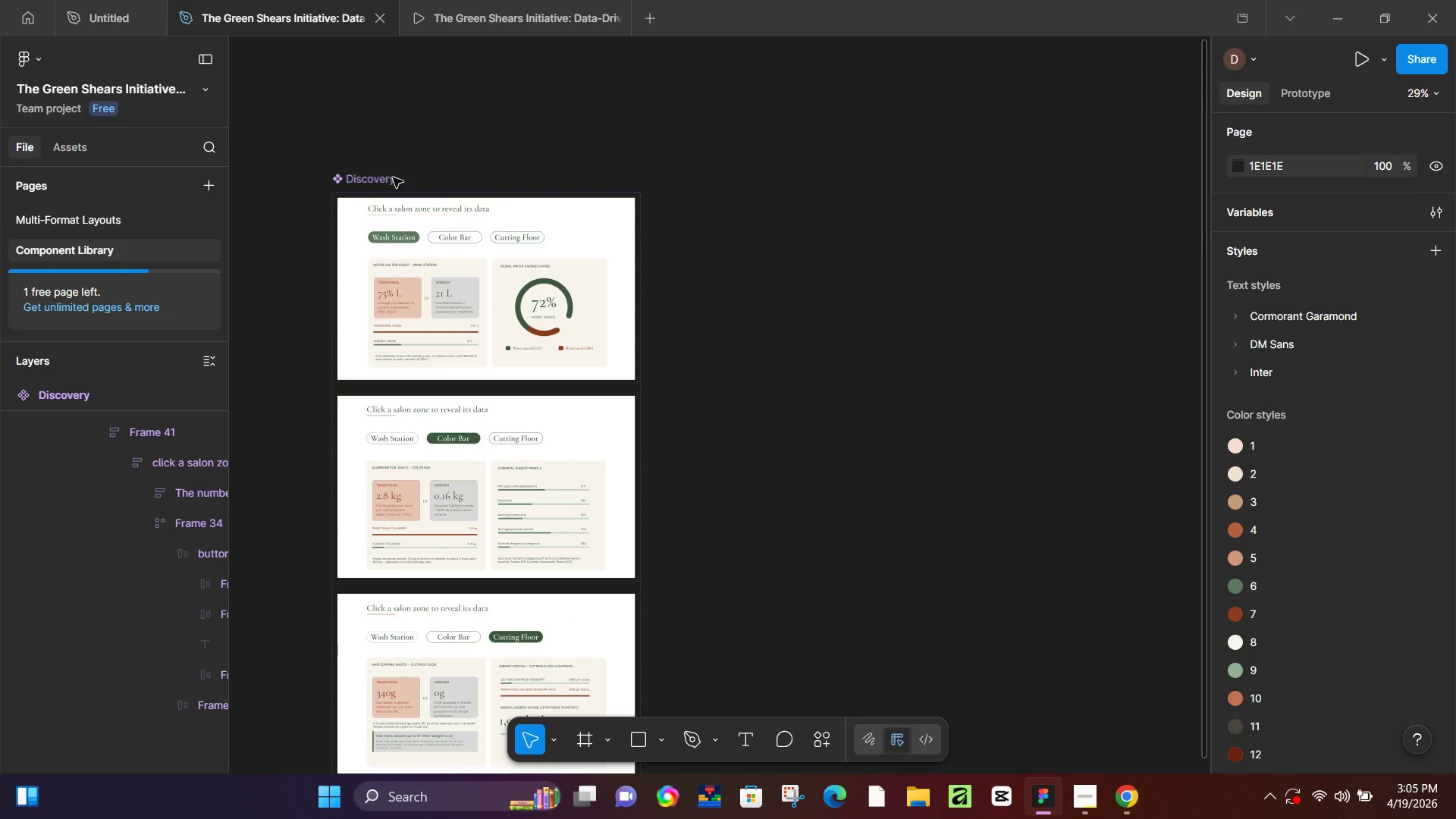 
left_click_drag(start_coordinate=[906, 341], to_coordinate=[787, 467])
 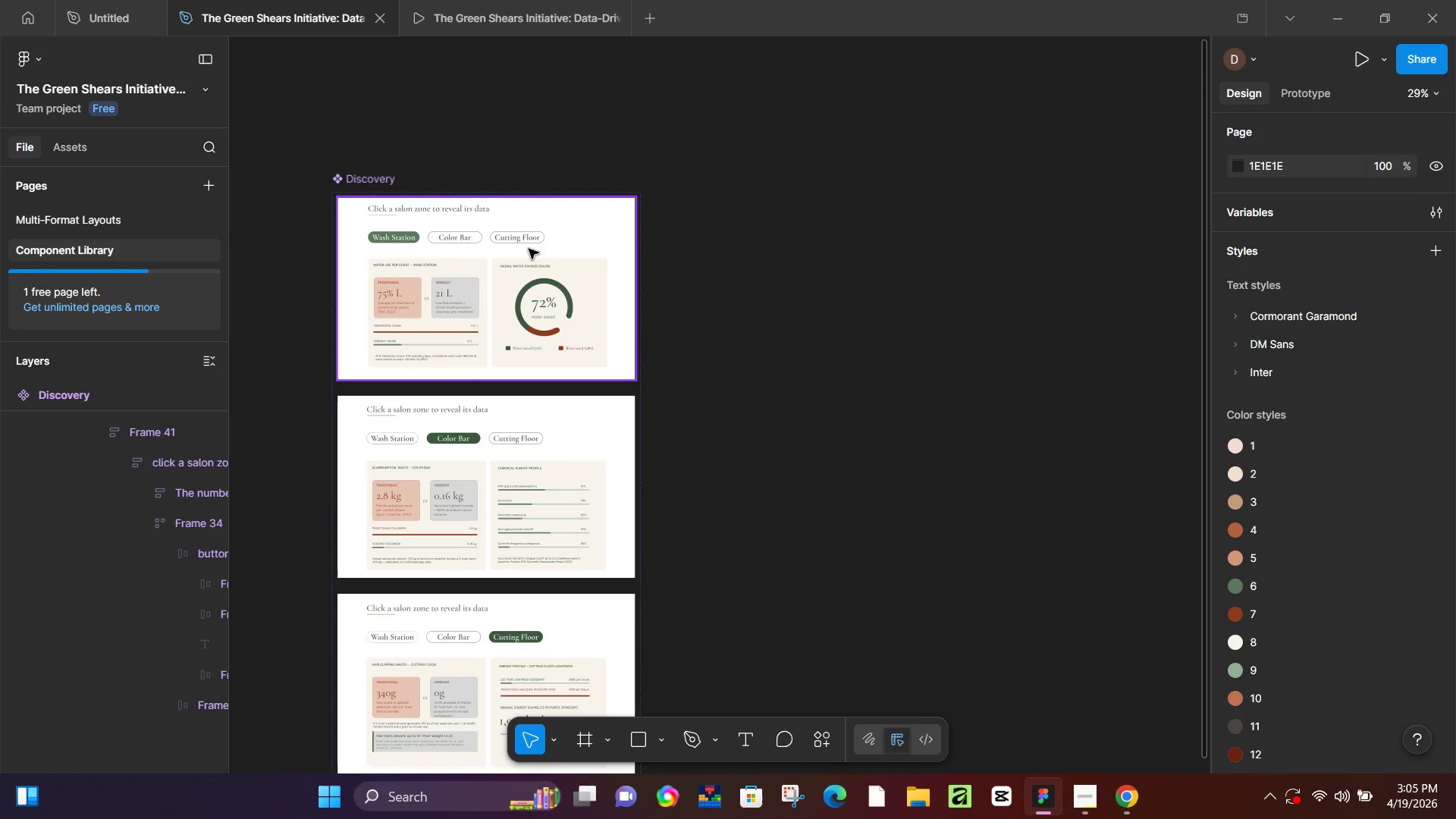 
hold_key(key=Space, duration=2.19)
 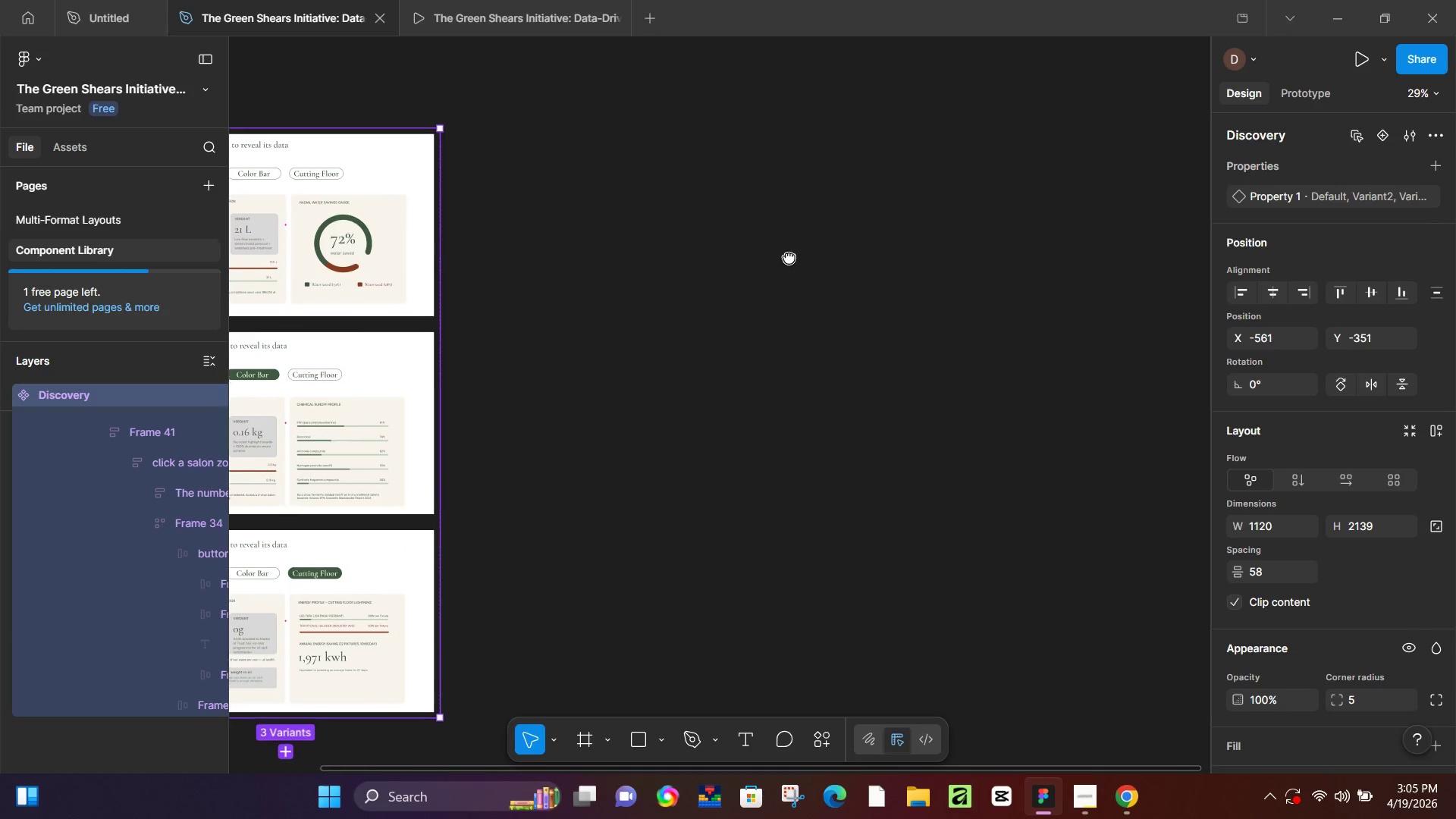 
left_click([393, 177])
 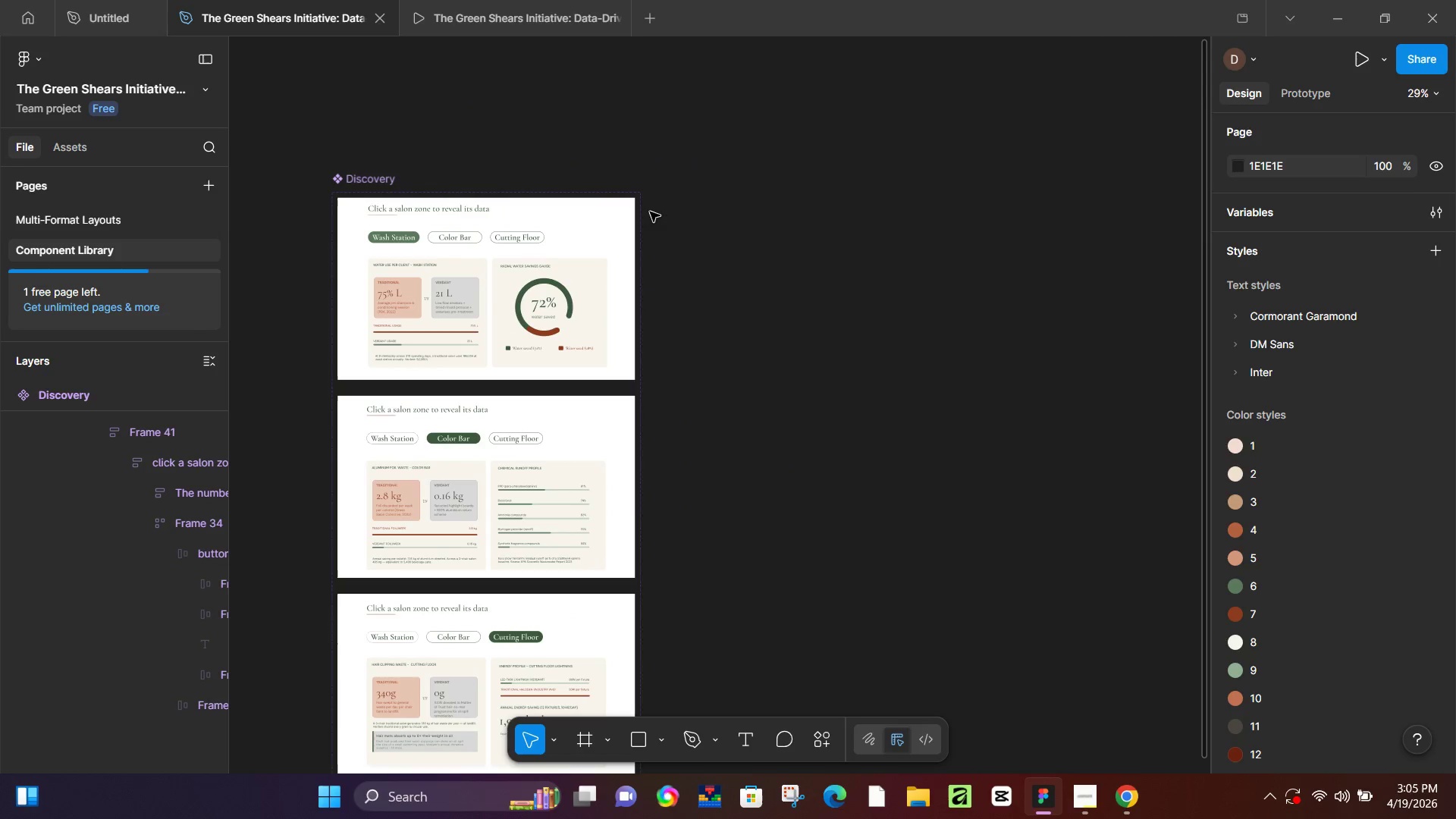 
hold_key(key=Space, duration=1.02)
 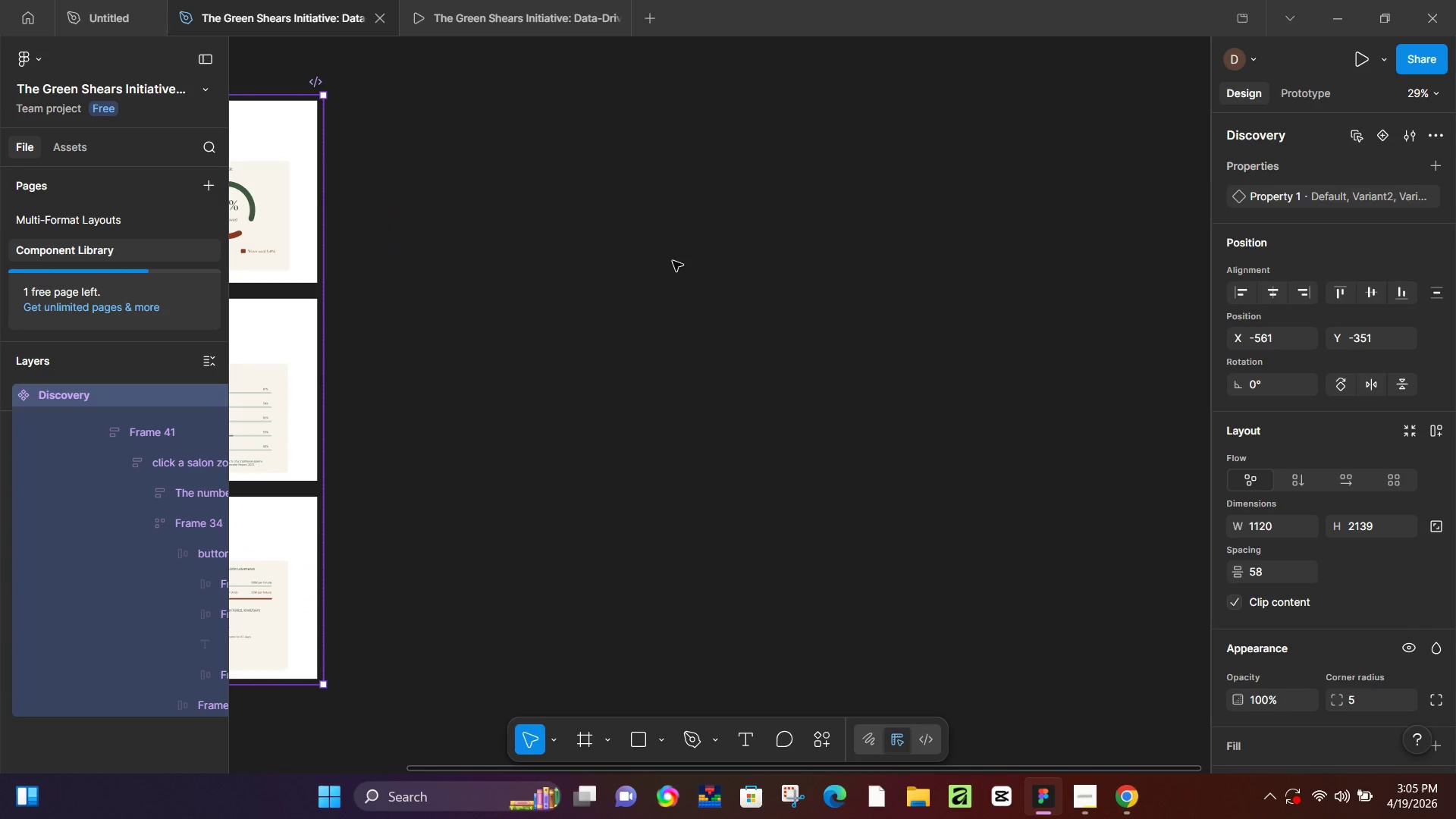 
left_click_drag(start_coordinate=[990, 326], to_coordinate=[672, 229])
 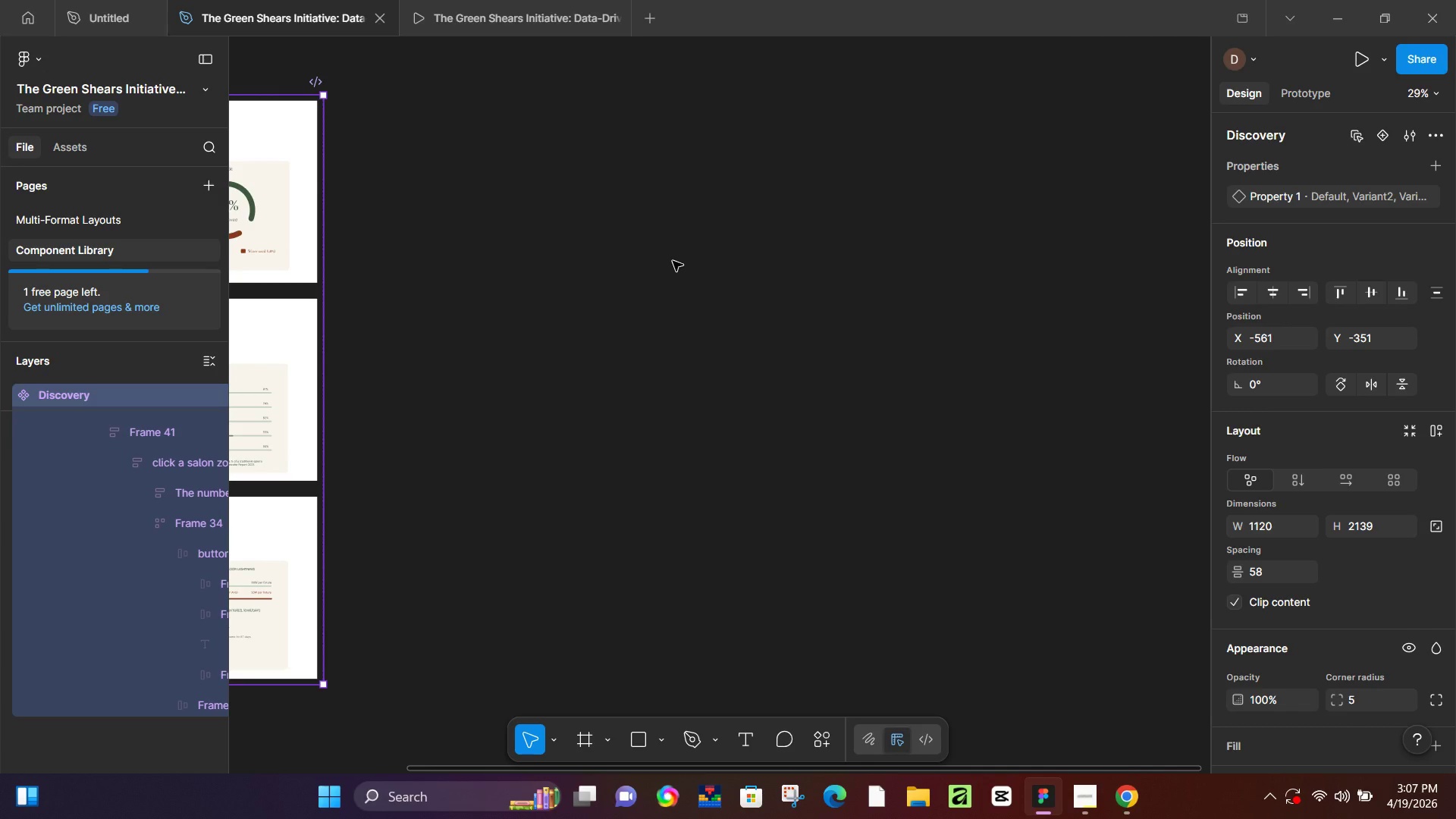 
wait(131.06)
 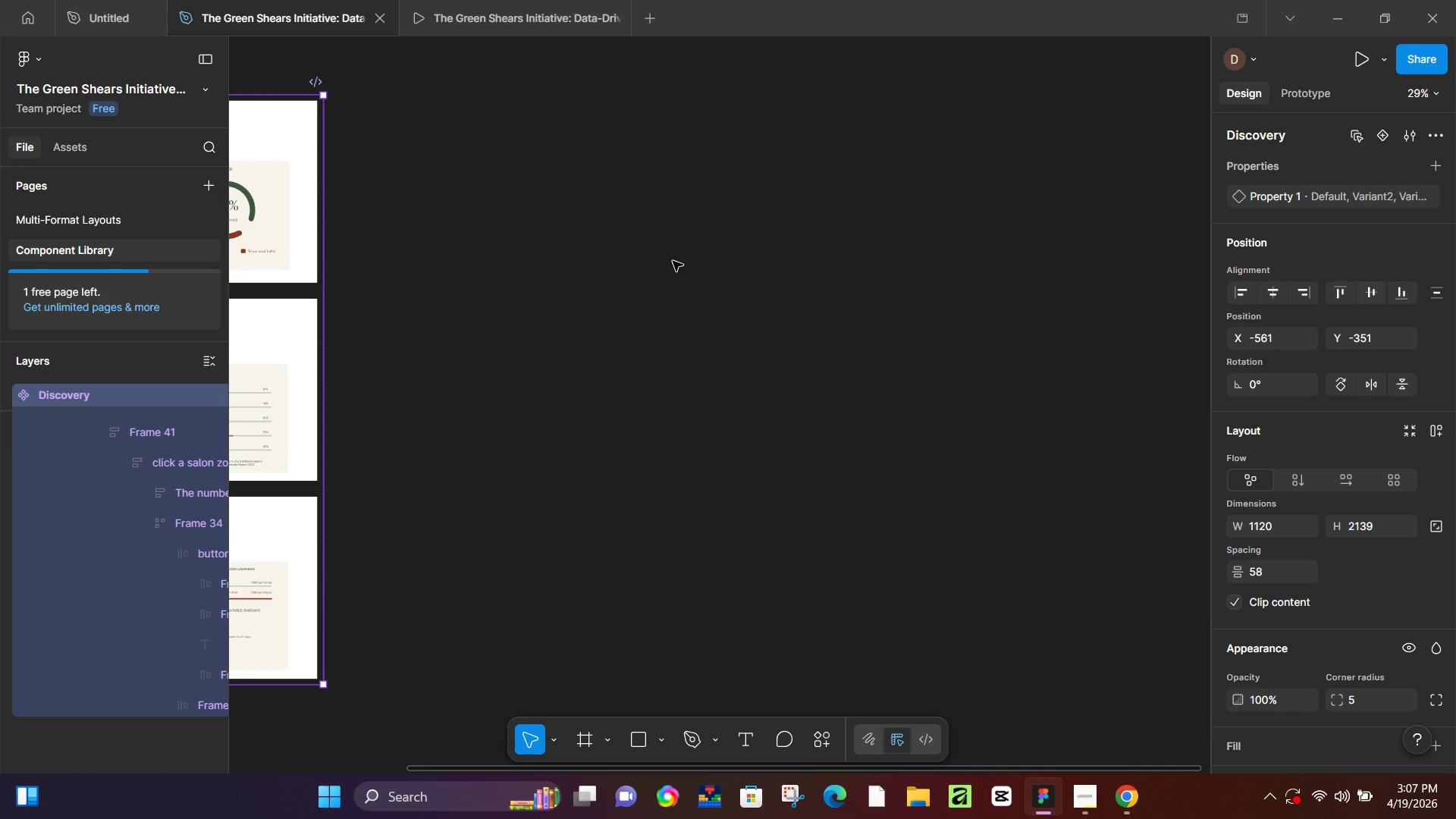 
left_click([1114, 800])
 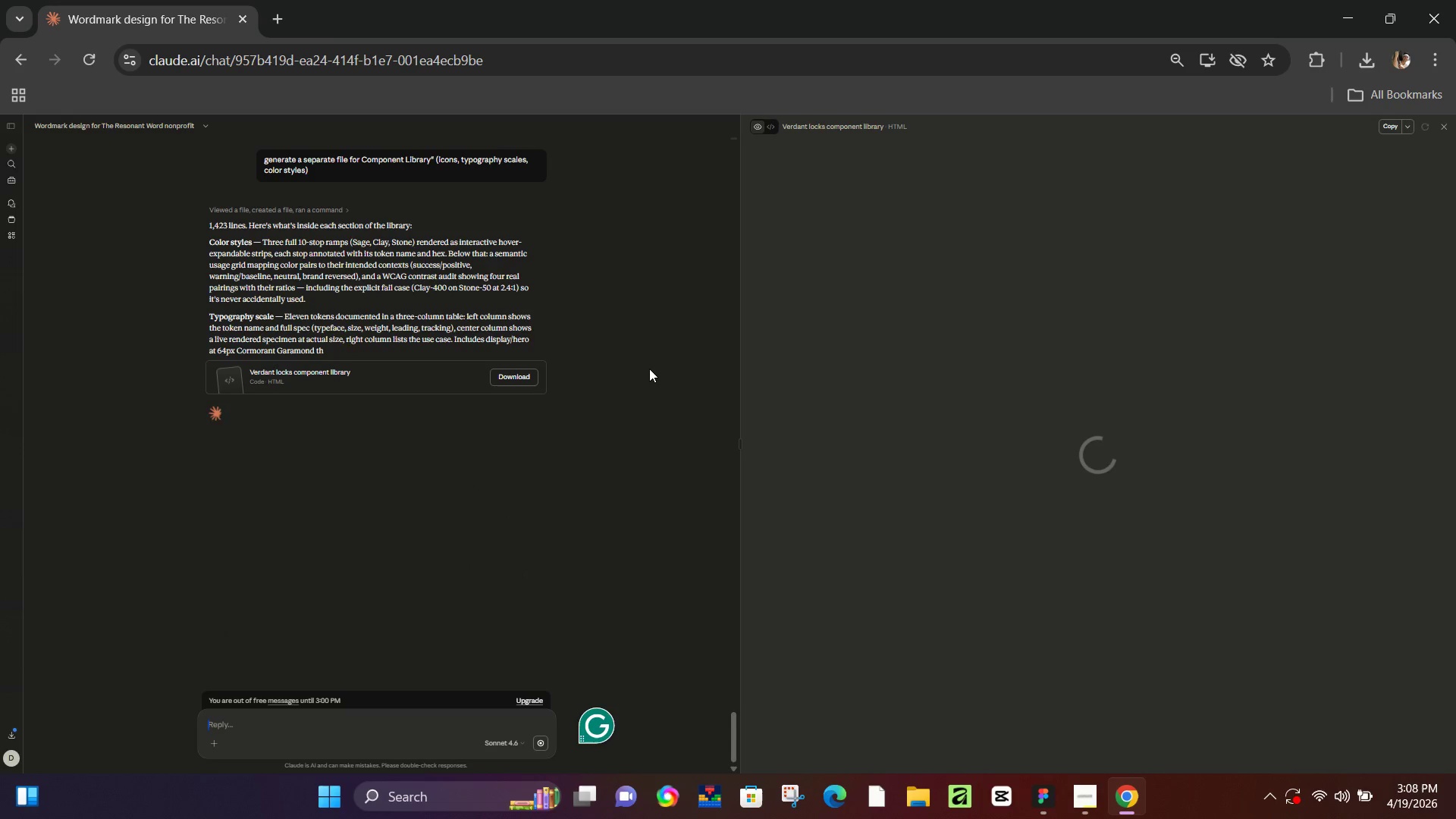 
wait(10.7)
 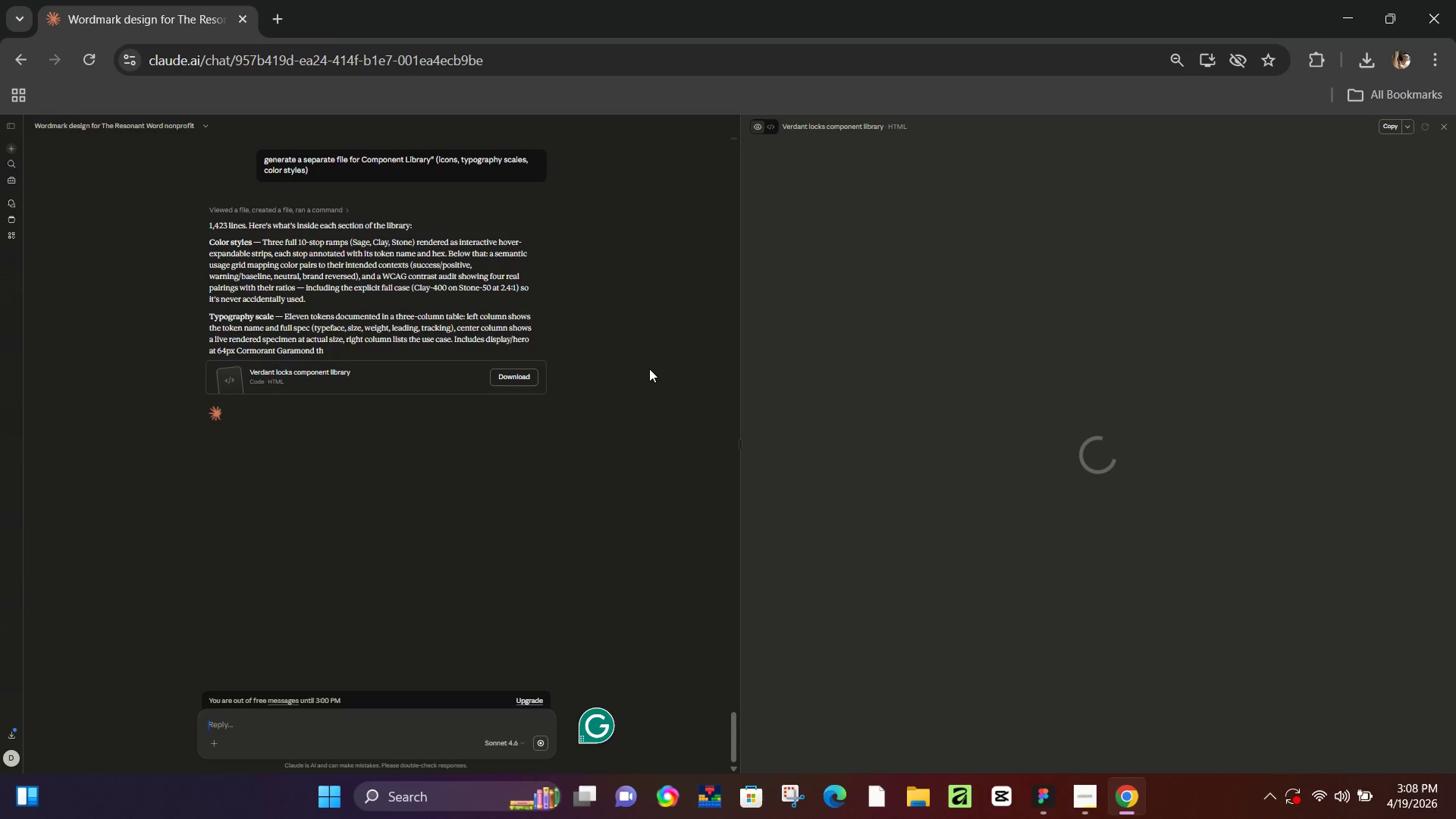 
scroll: coordinate [930, 412], scroll_direction: down, amount: 3.0
 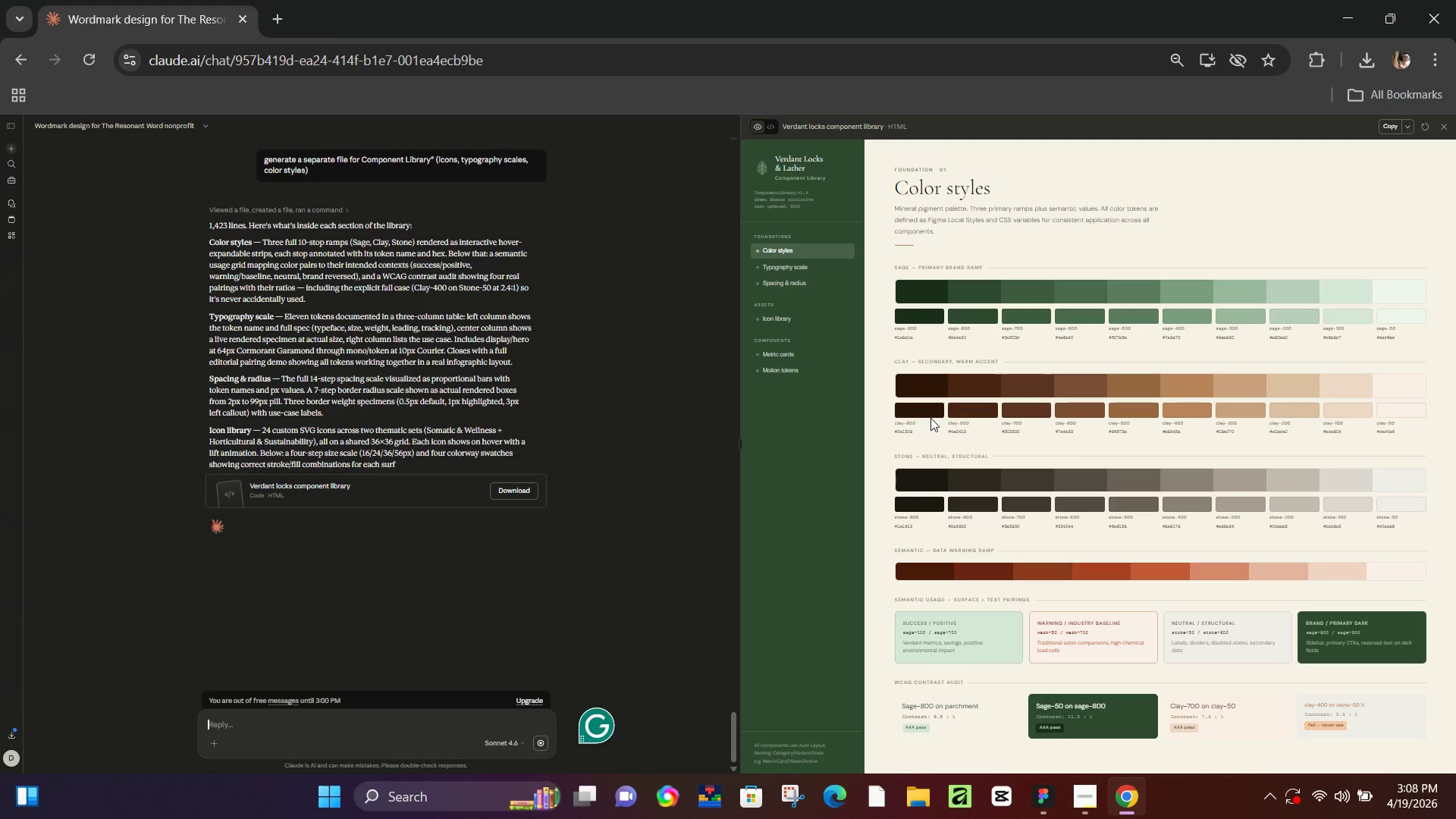 
scroll: coordinate [930, 418], scroll_direction: none, amount: 0.0
 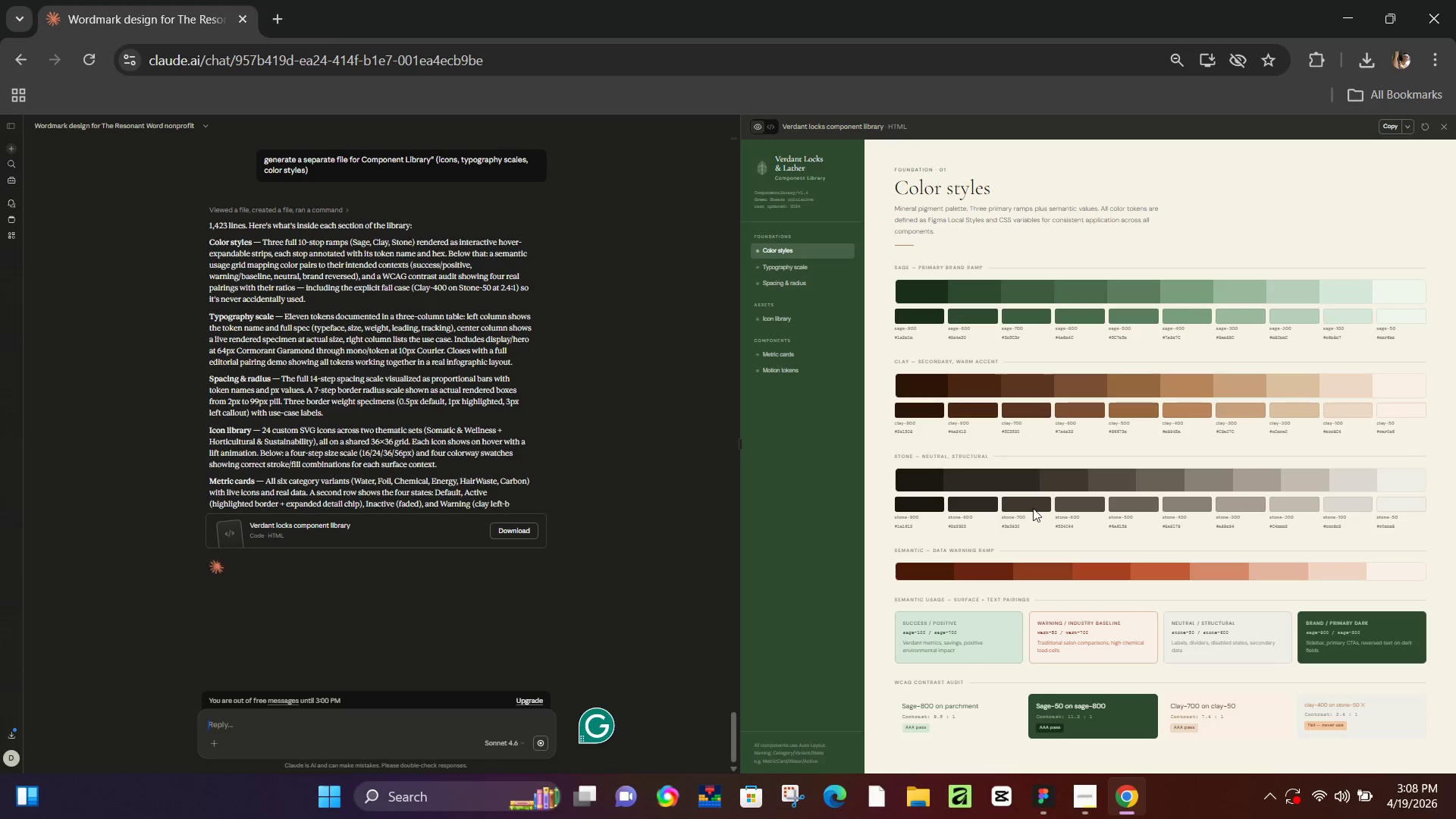 
scroll: coordinate [1056, 510], scroll_direction: down, amount: 4.0
 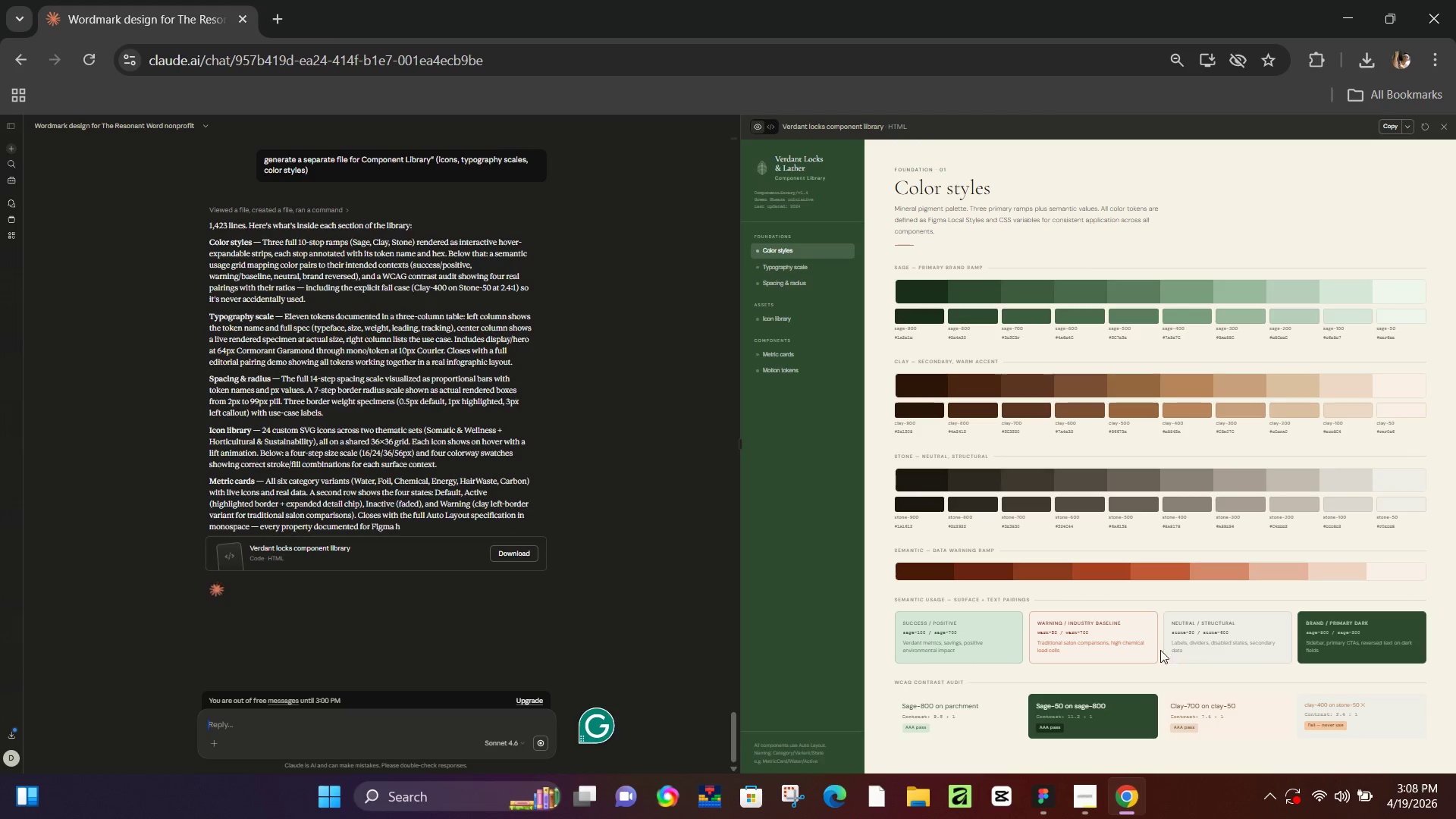 
scroll: coordinate [1133, 616], scroll_direction: up, amount: 5.0
 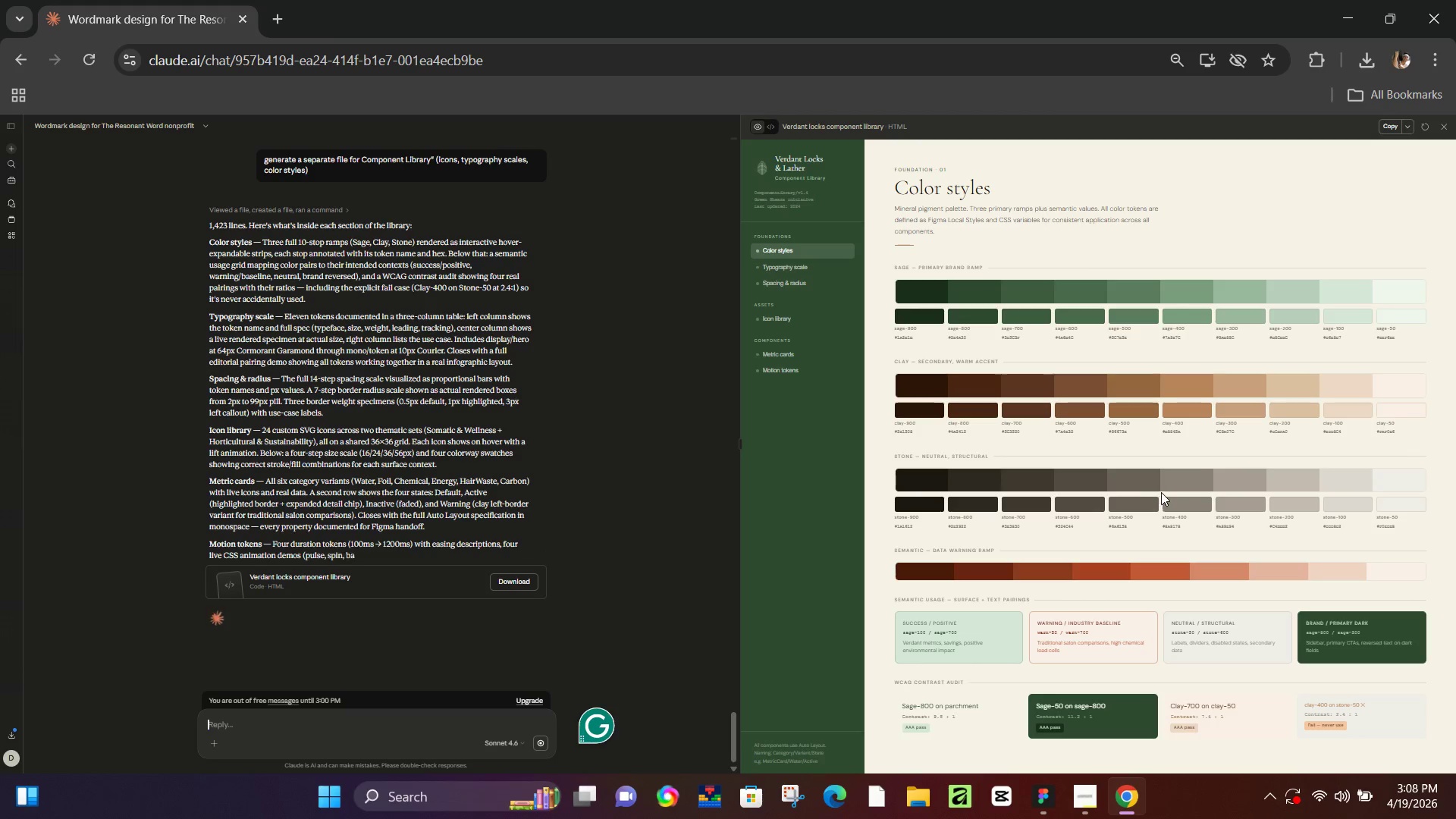 
left_click([1194, 478])
 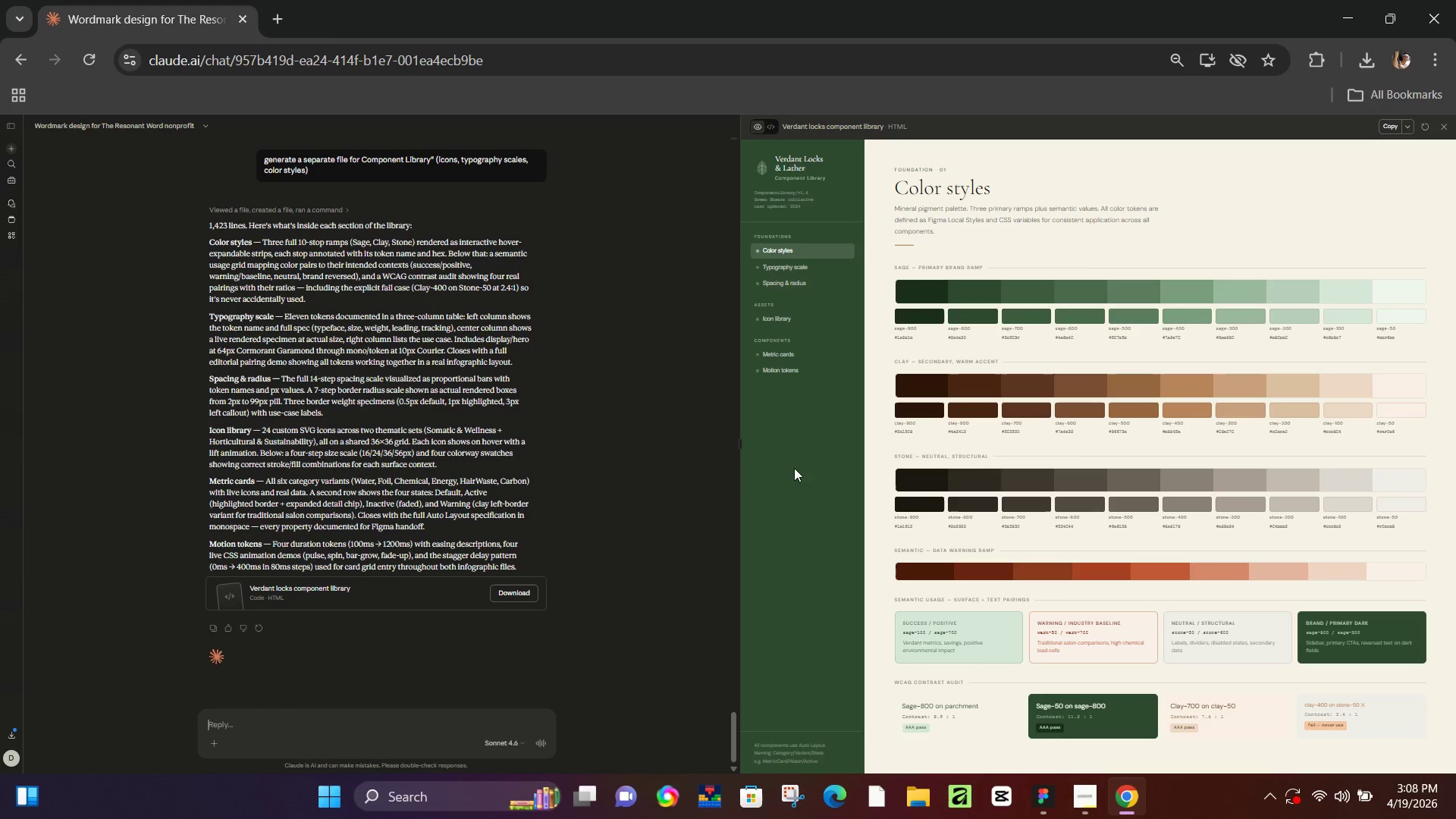 
wait(6.11)
 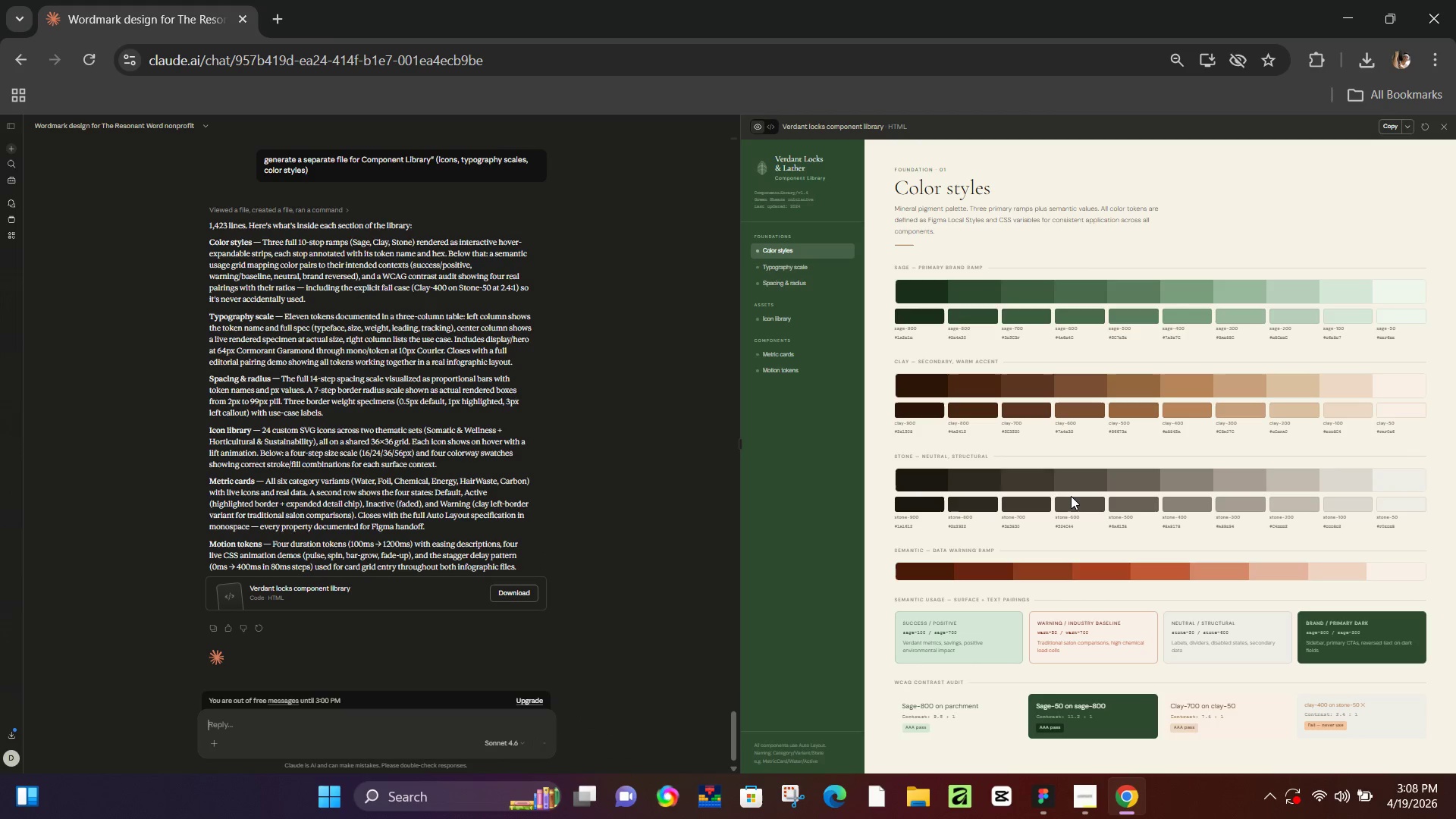 
left_click([774, 318])
 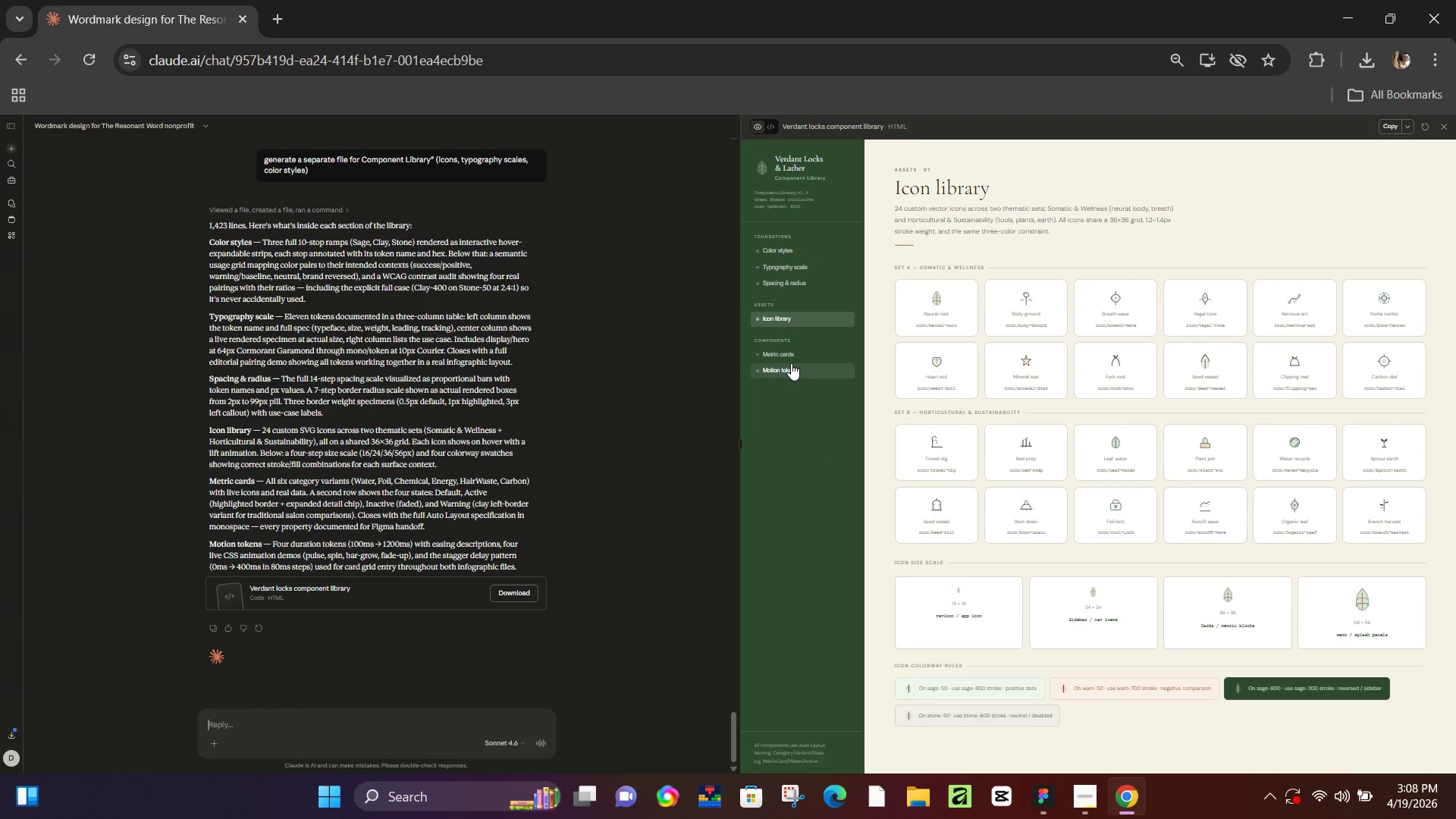 
left_click([791, 363])
 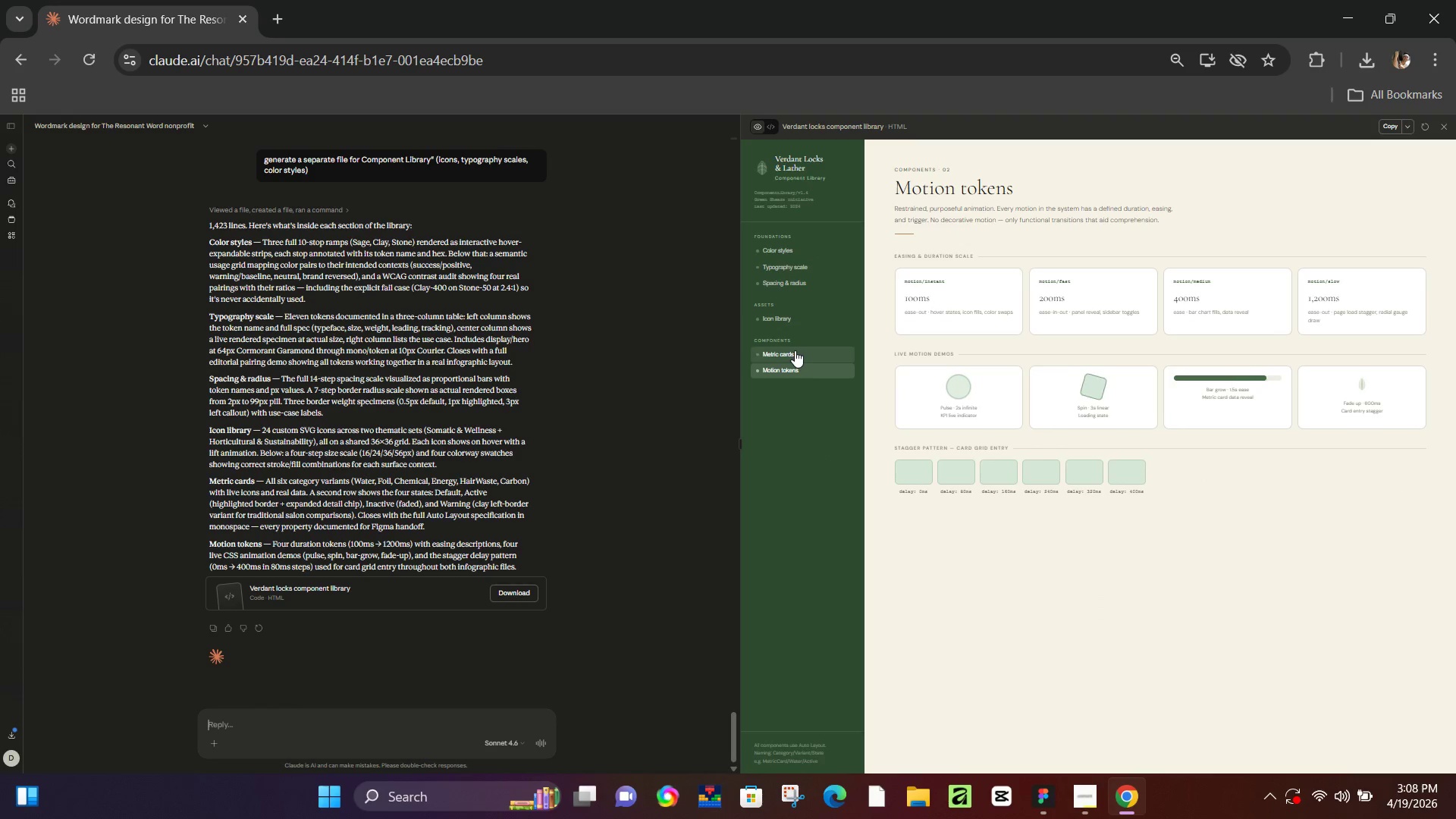 
left_click([795, 350])
 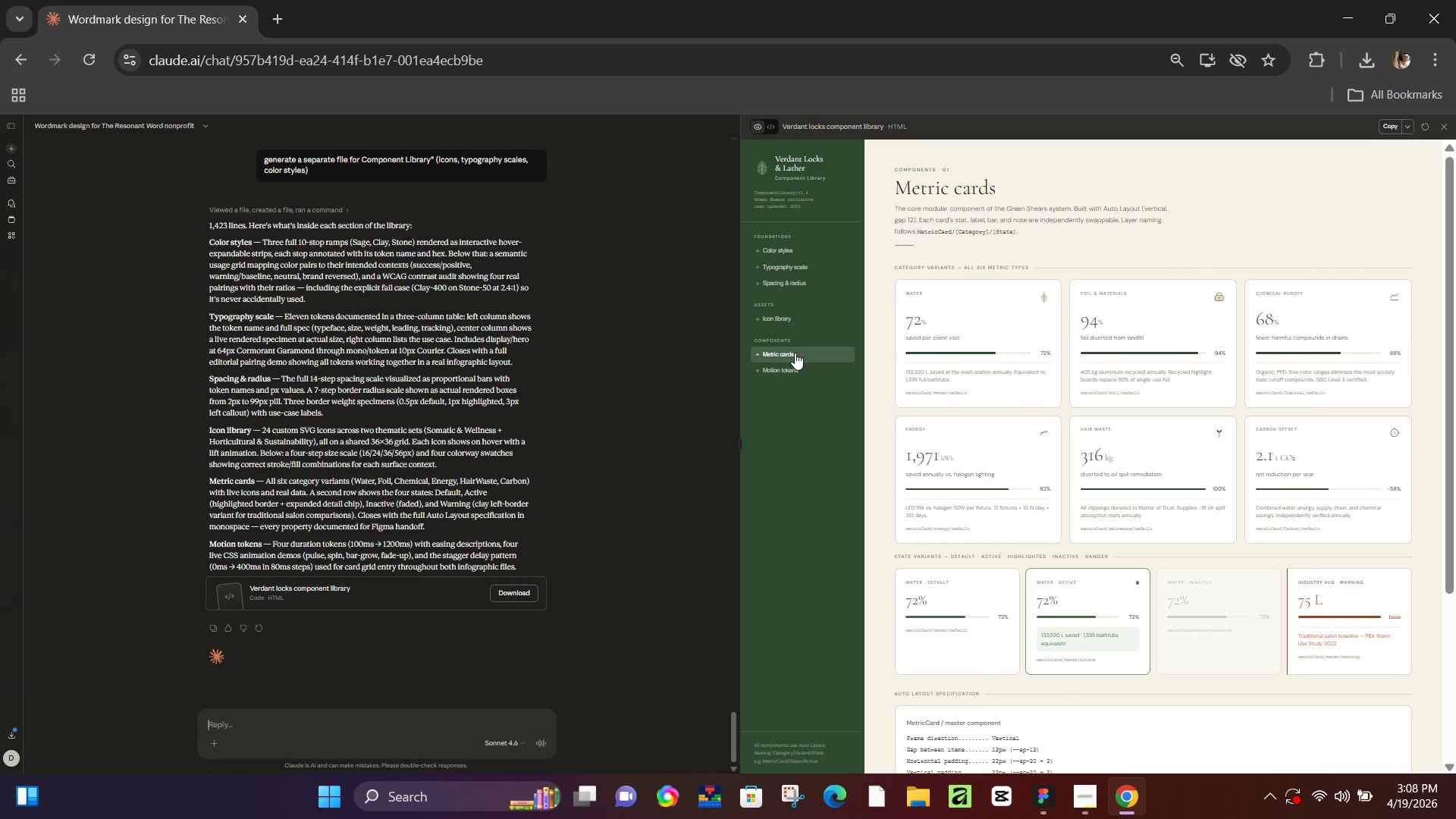 
left_click([789, 320])
 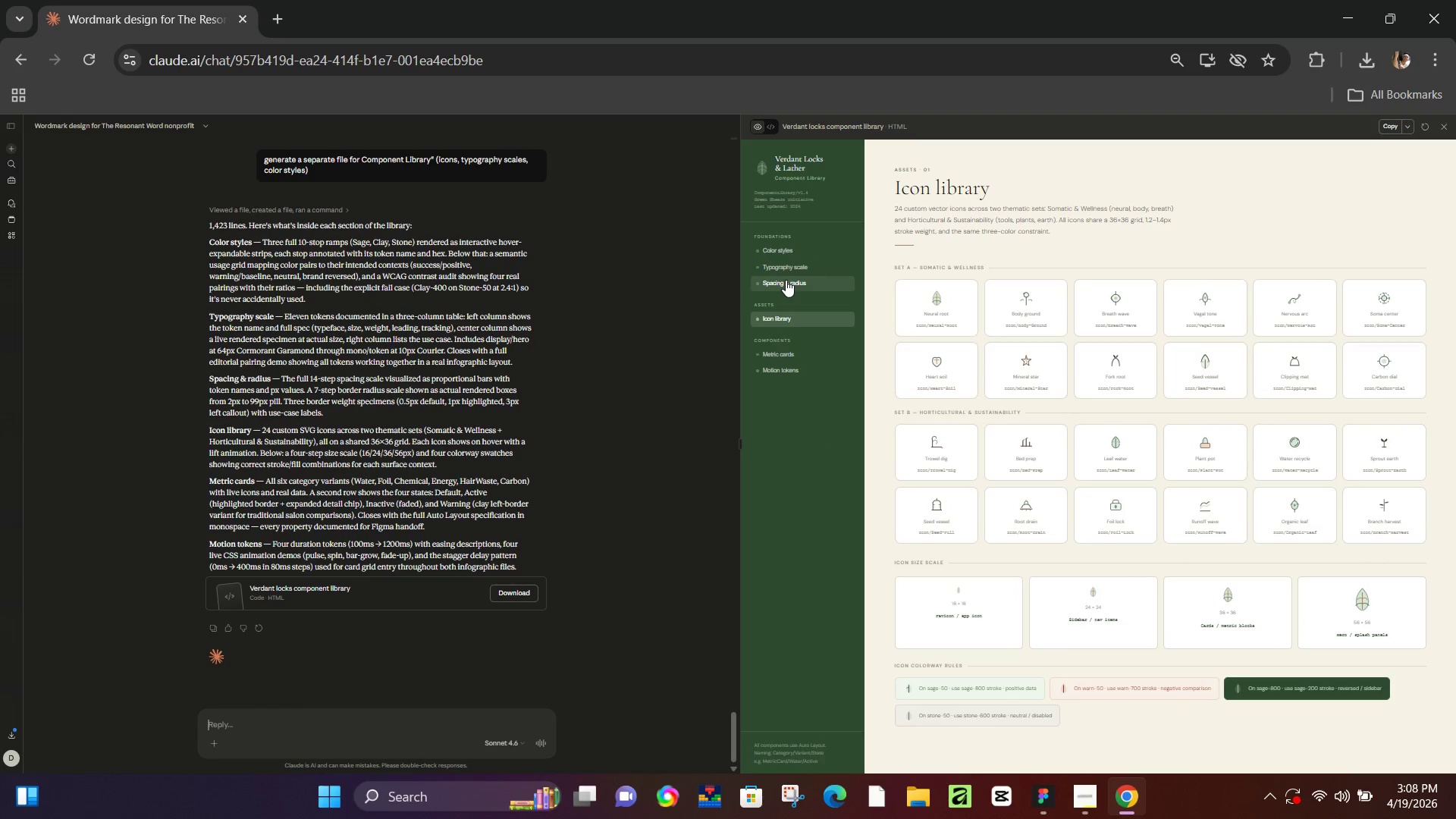 
left_click([786, 280])
 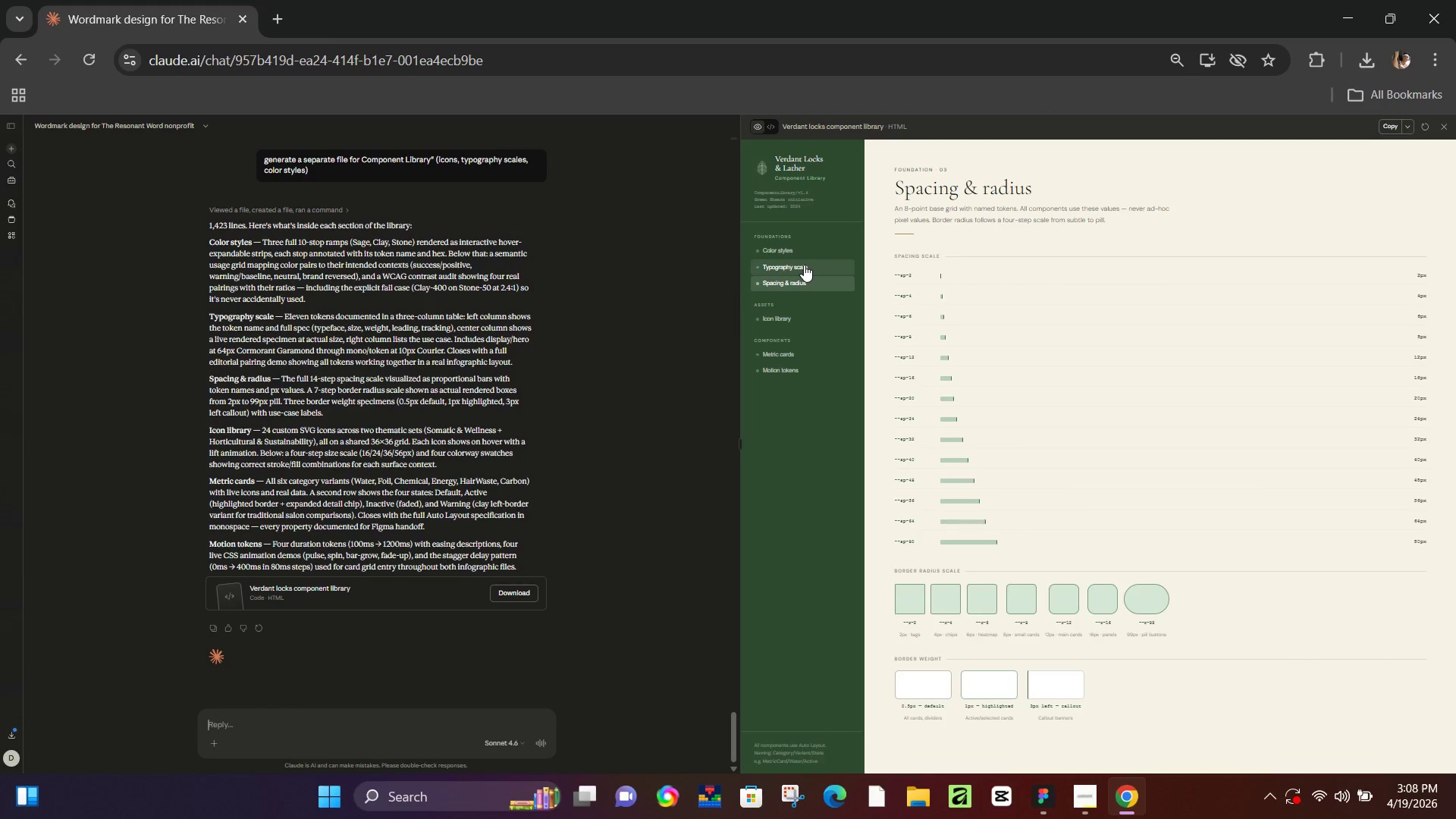 
left_click([804, 265])
 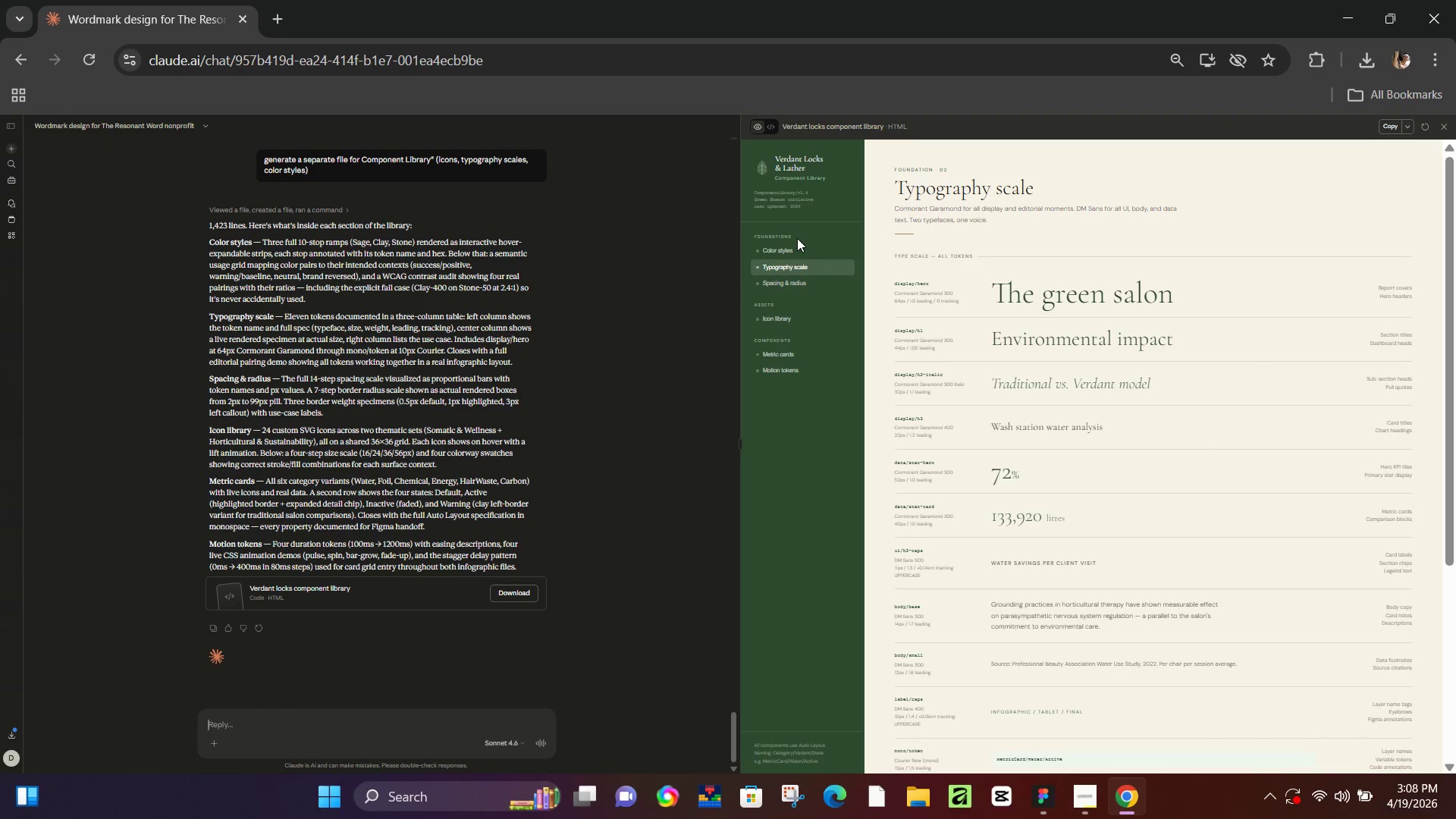 
wait(8.16)
 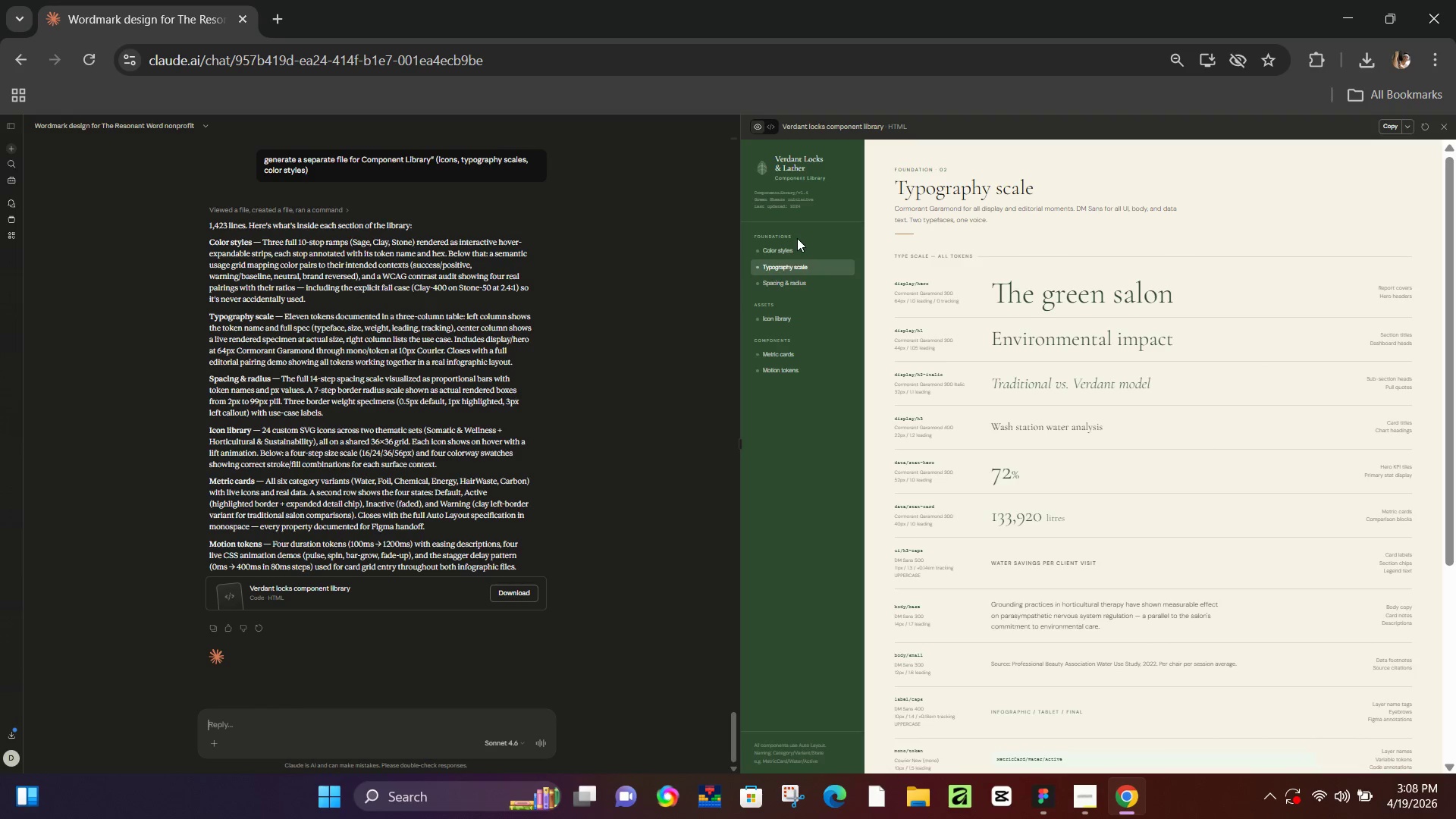 
left_click([790, 248])
 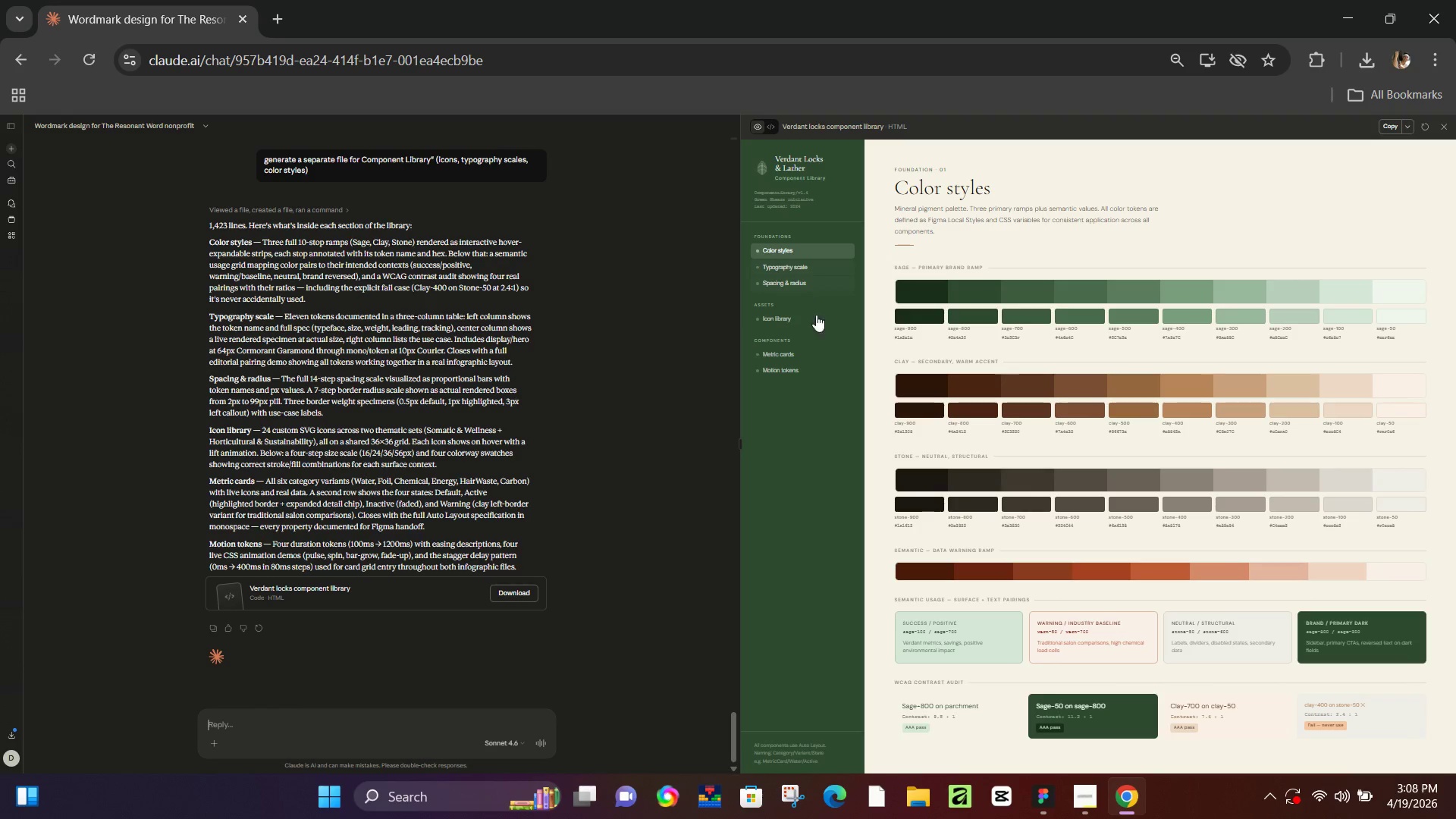 
scroll: coordinate [1022, 562], scroll_direction: down, amount: 3.0
 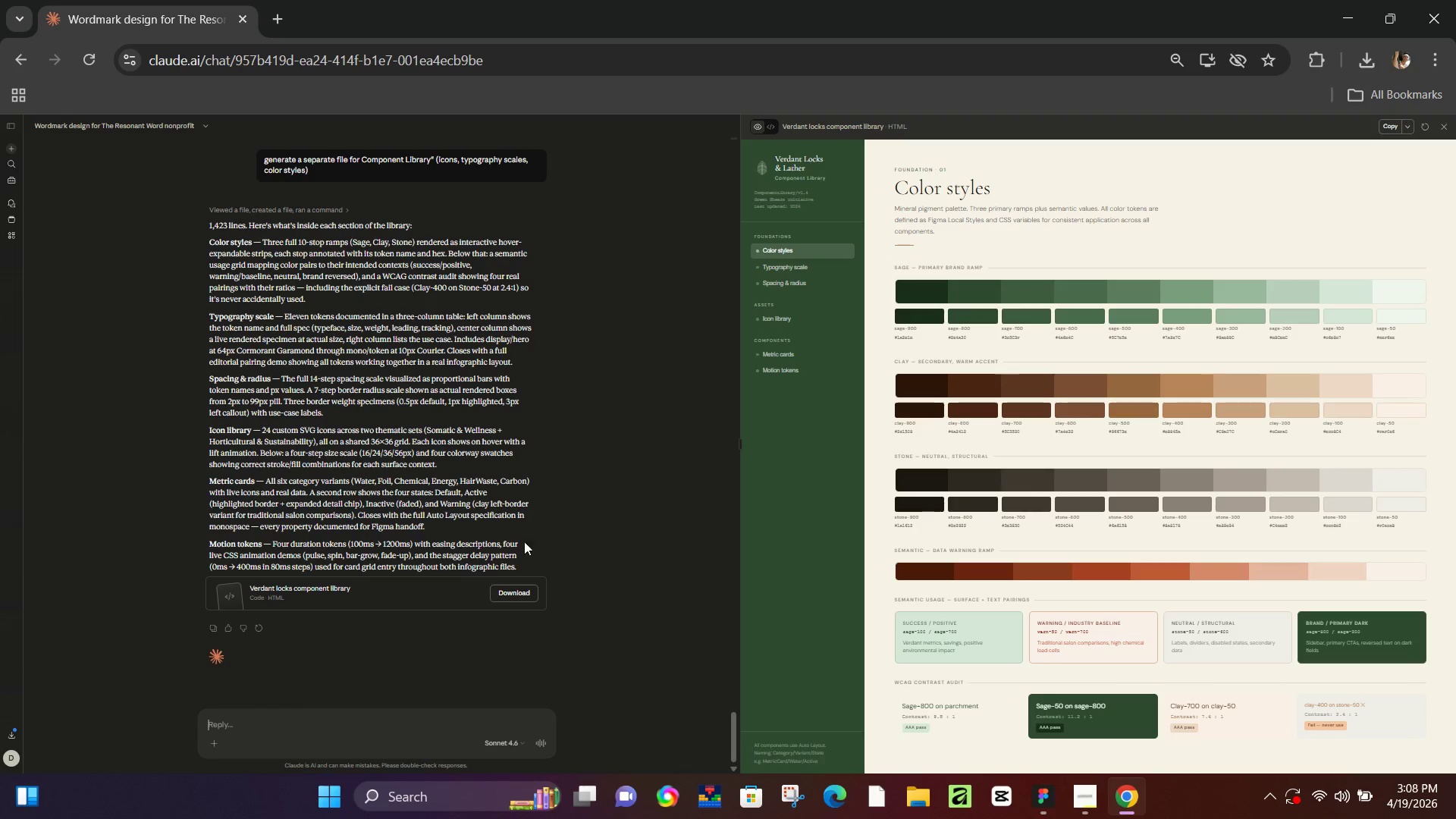 
left_click([522, 587])
 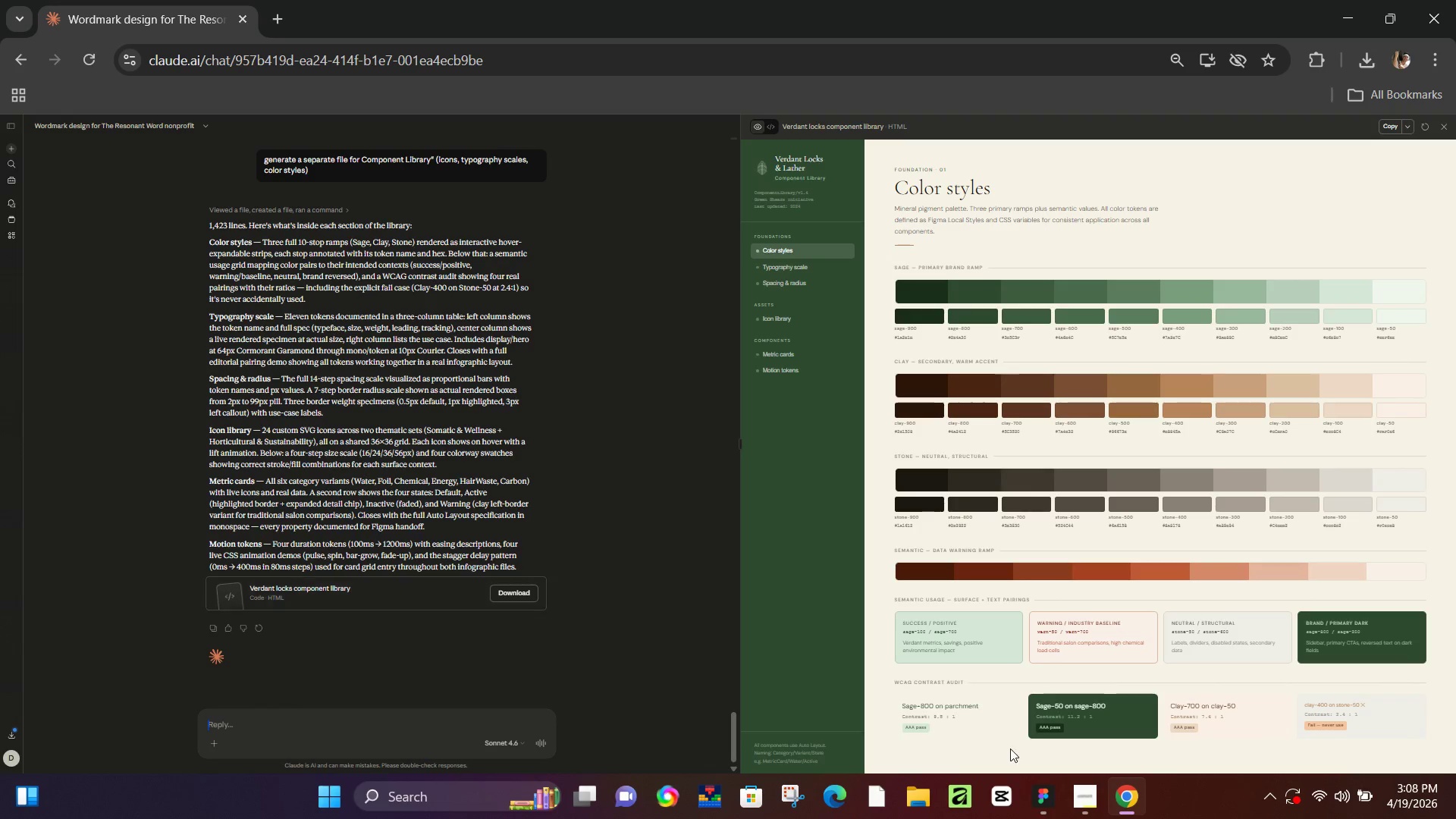 
mouse_move([1051, 795])
 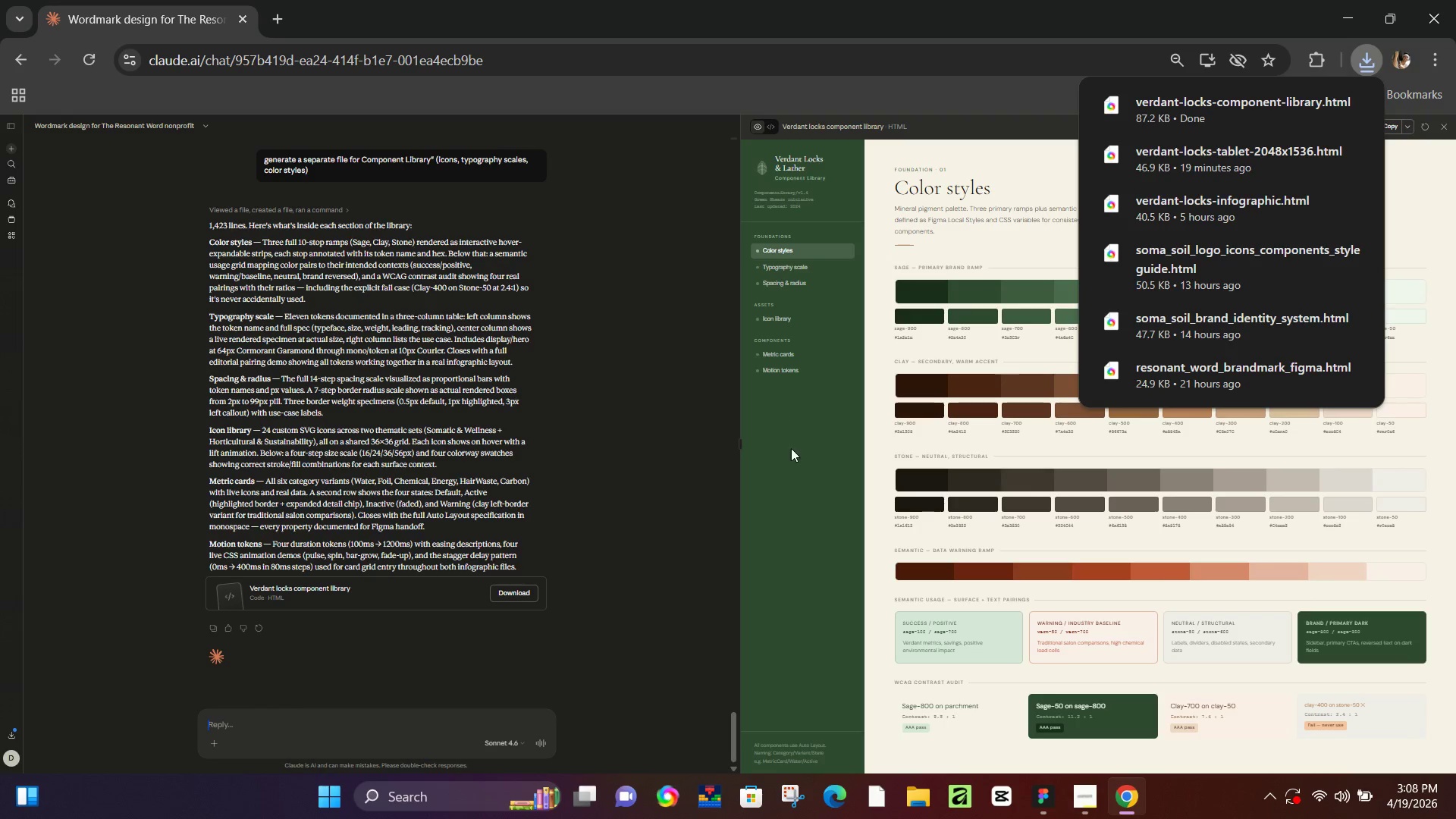 
left_click([803, 476])
 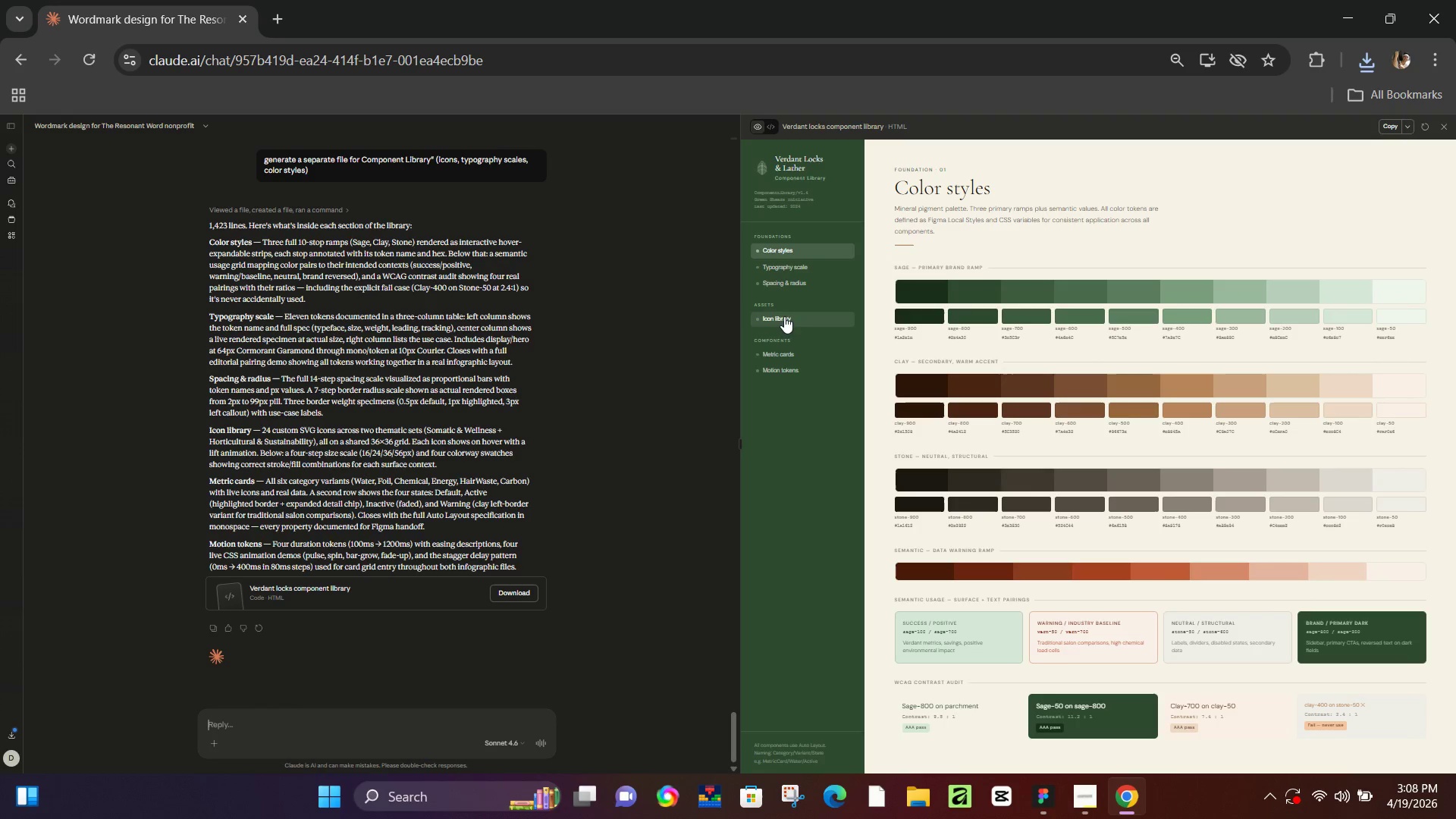 
left_click([795, 322])
 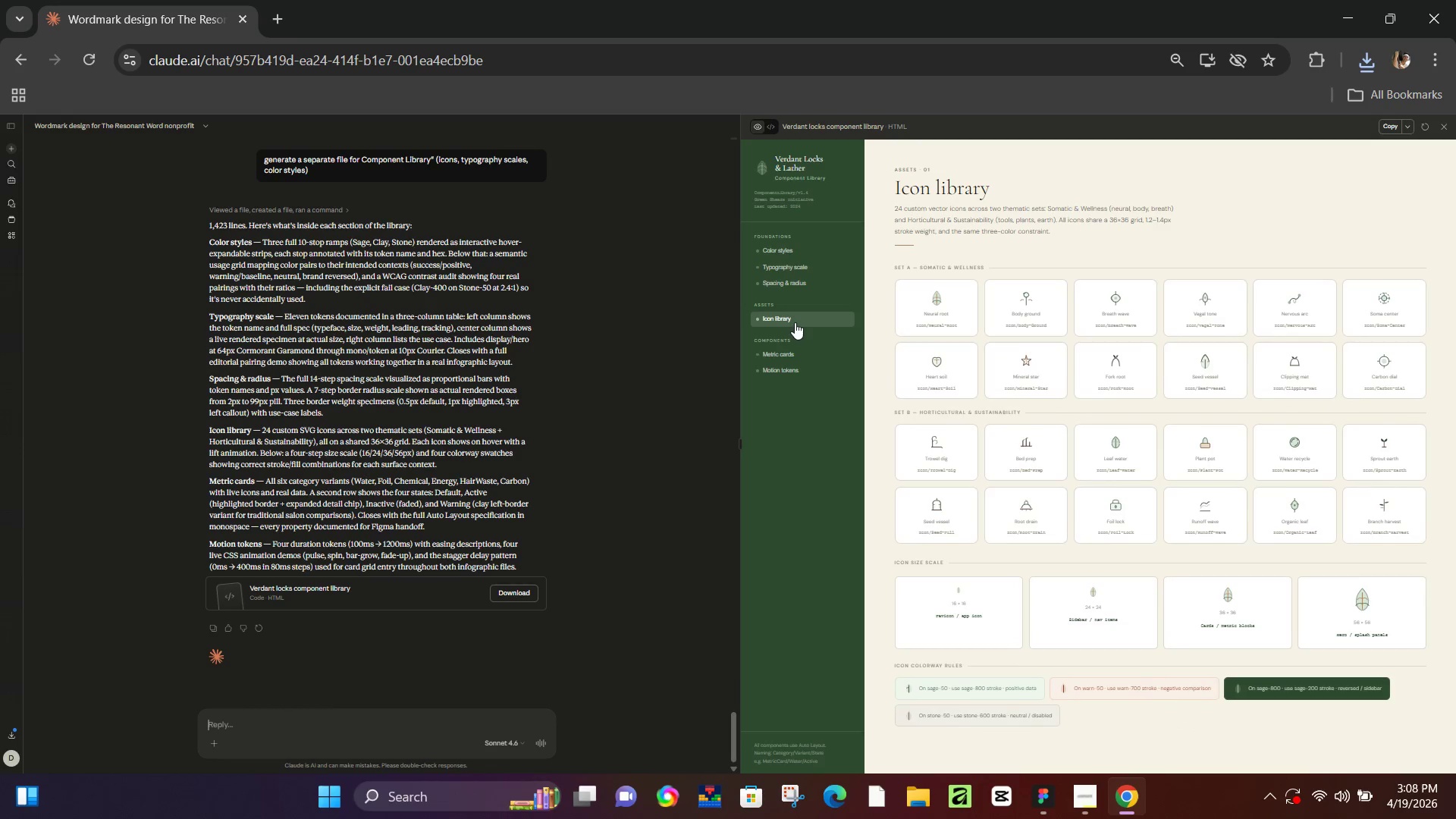 
left_click([795, 340])
 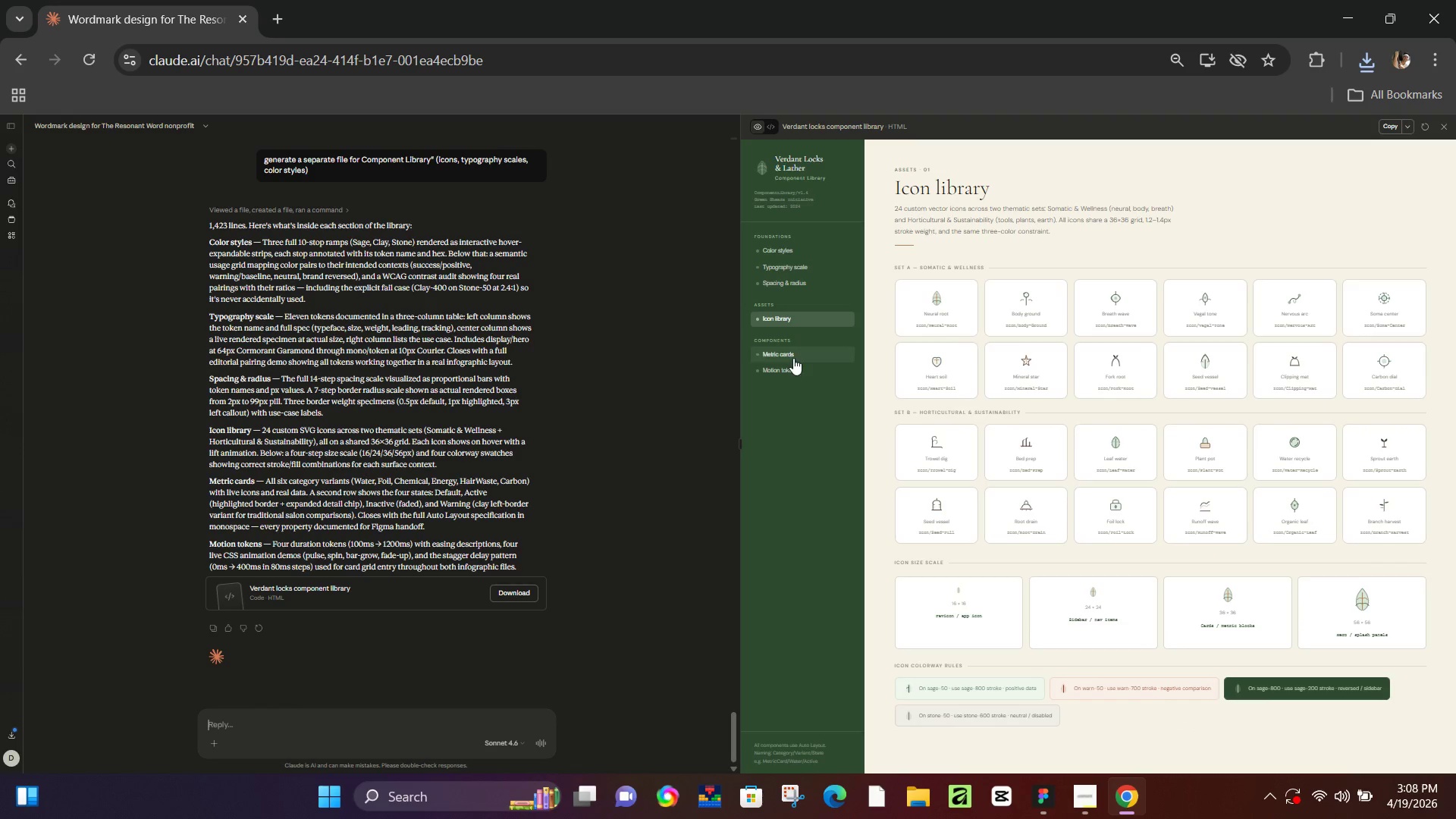 
double_click([793, 358])
 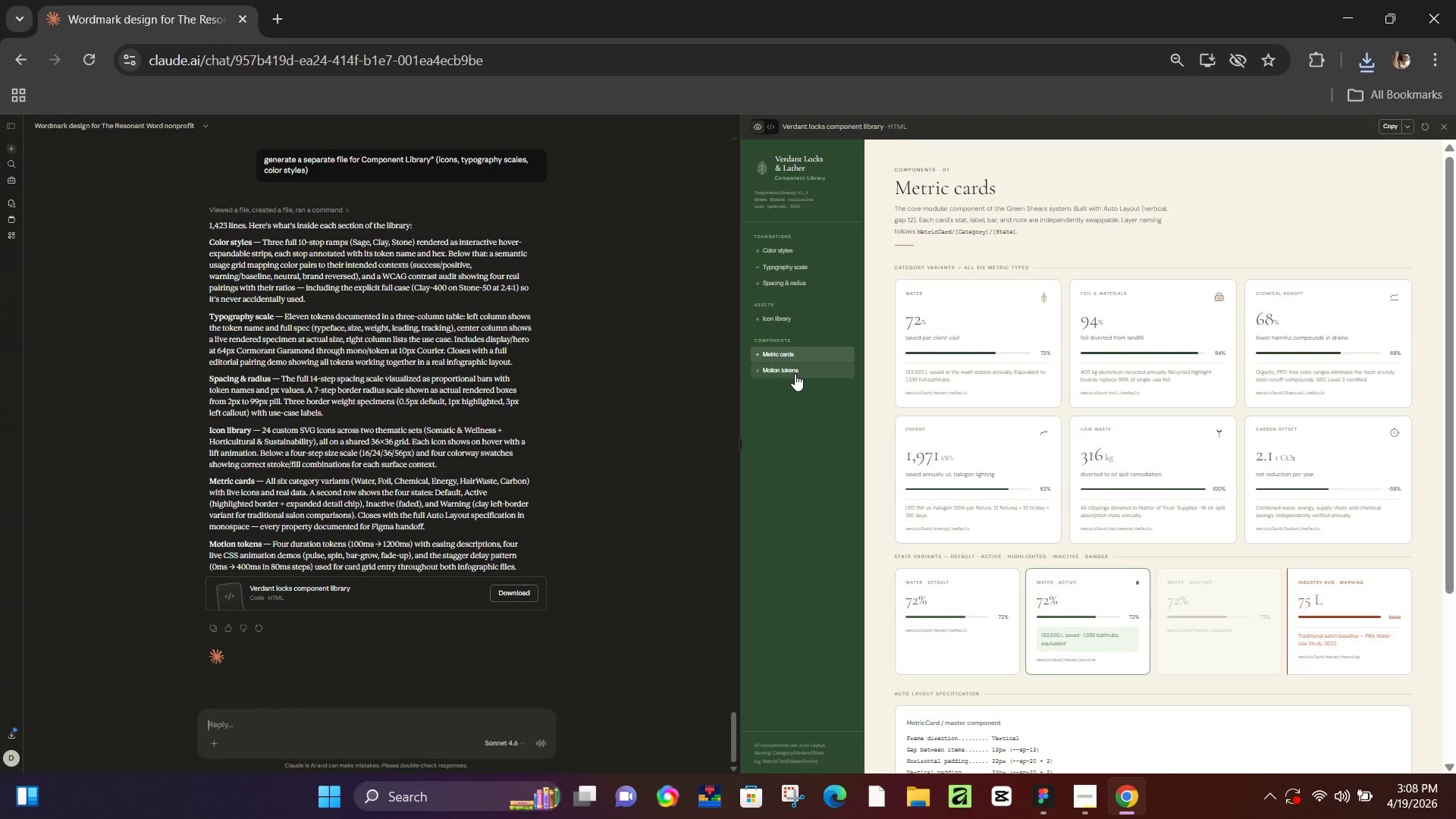 
left_click([795, 374])
 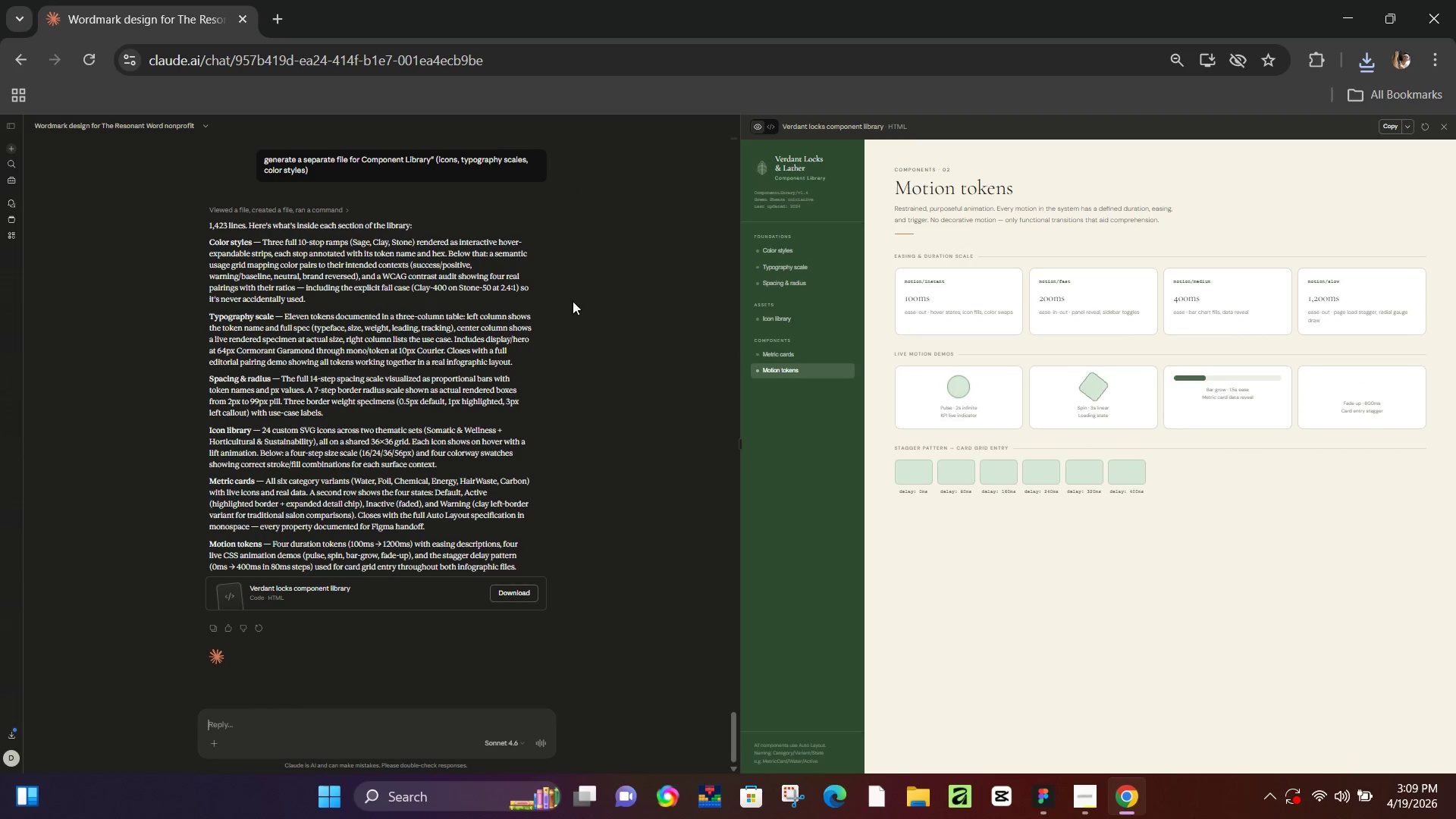 
left_click([1043, 799])
 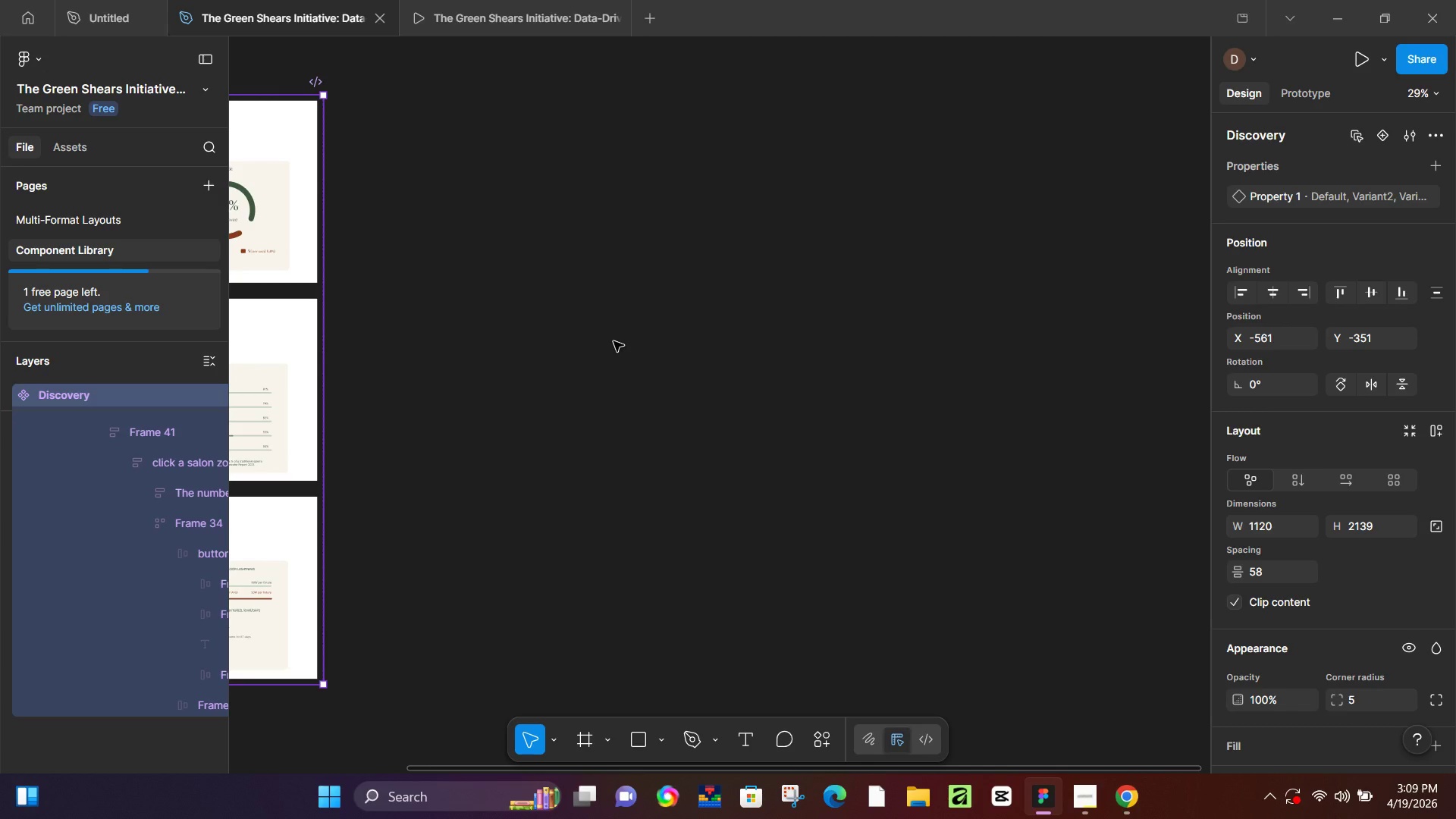 
wait(10.11)
 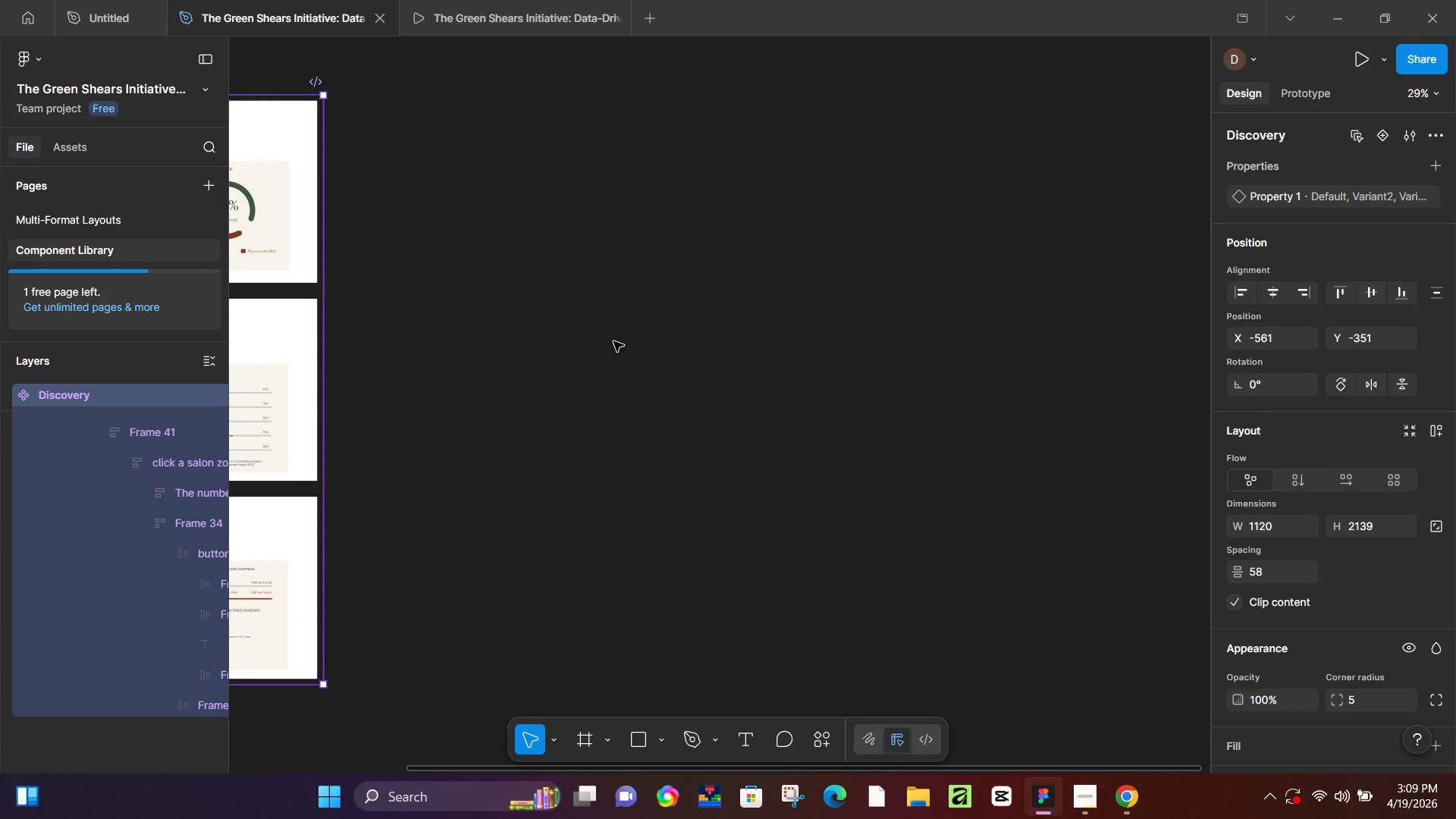 
left_click([1274, 0])
 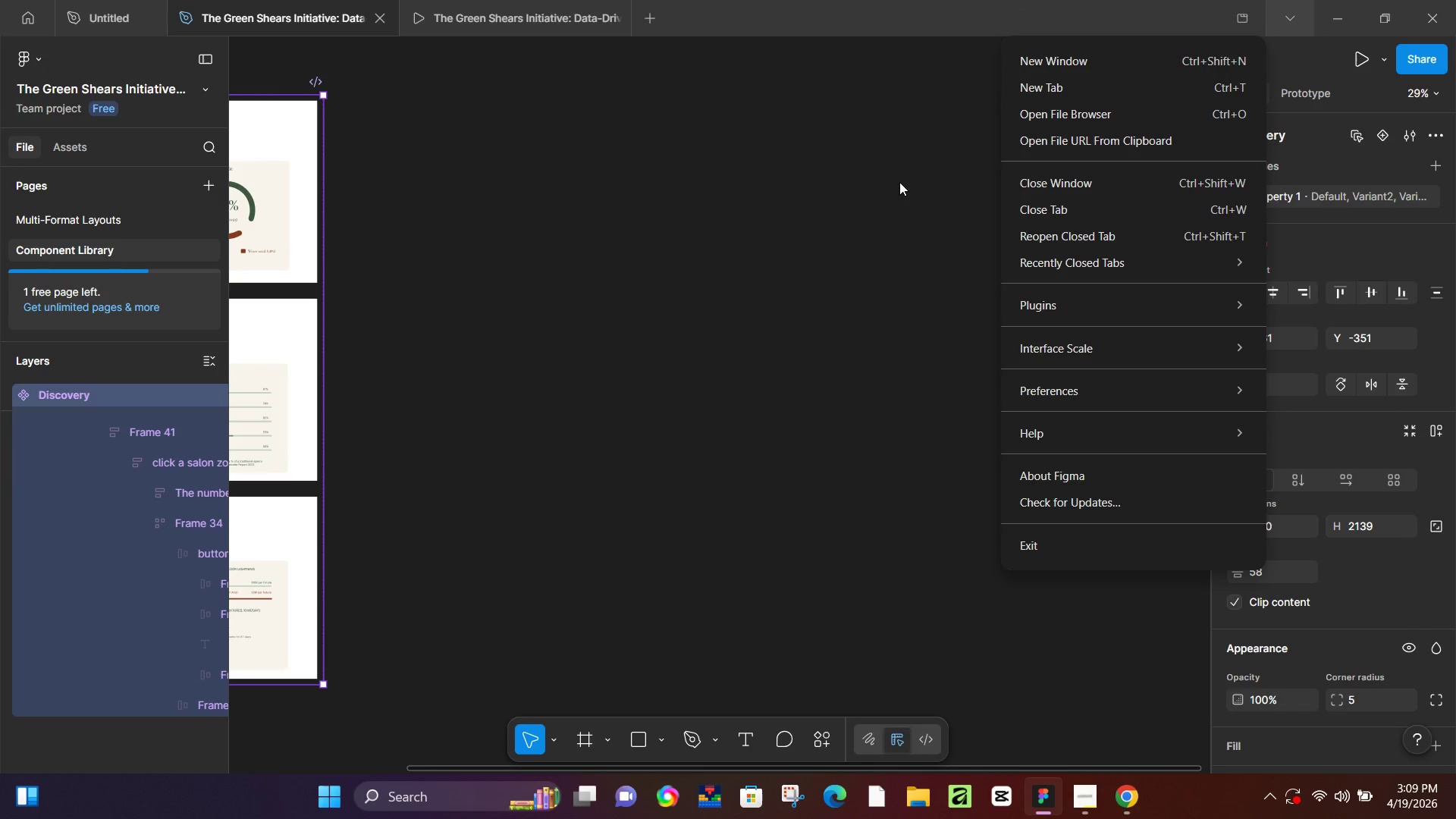 
left_click_drag(start_coordinate=[814, 274], to_coordinate=[824, 284])
 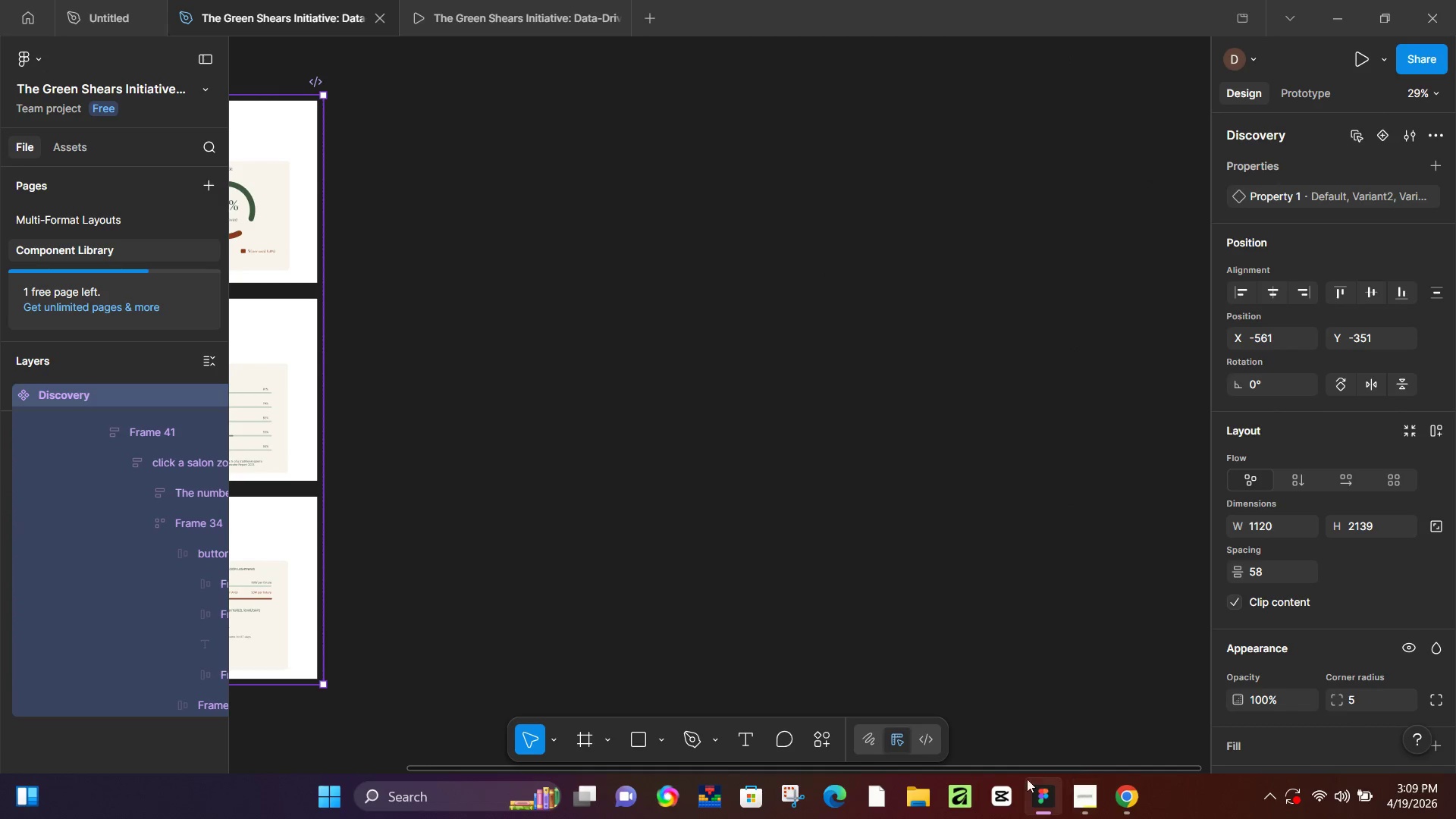 
wait(6.05)
 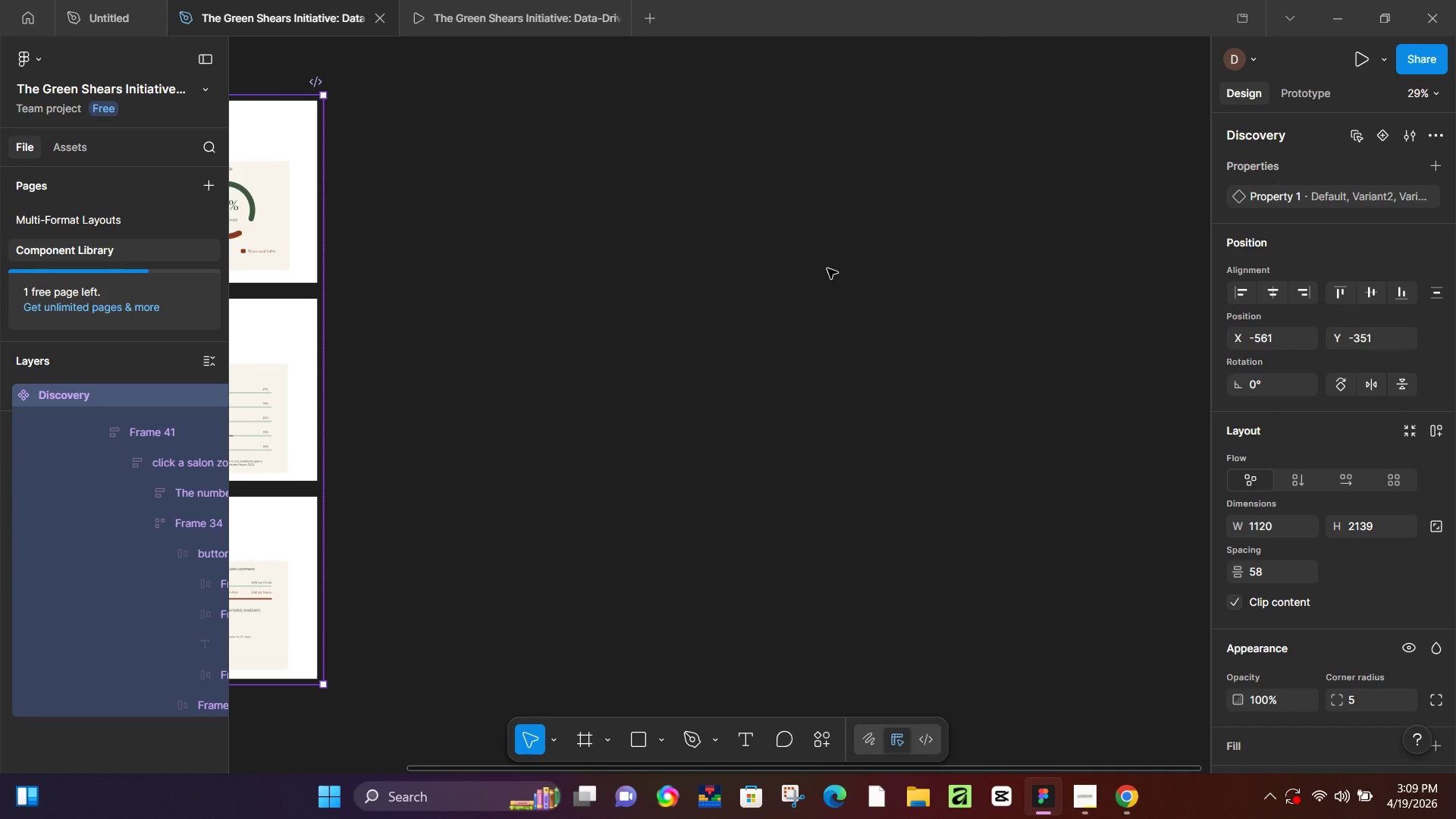 
left_click([106, 212])
 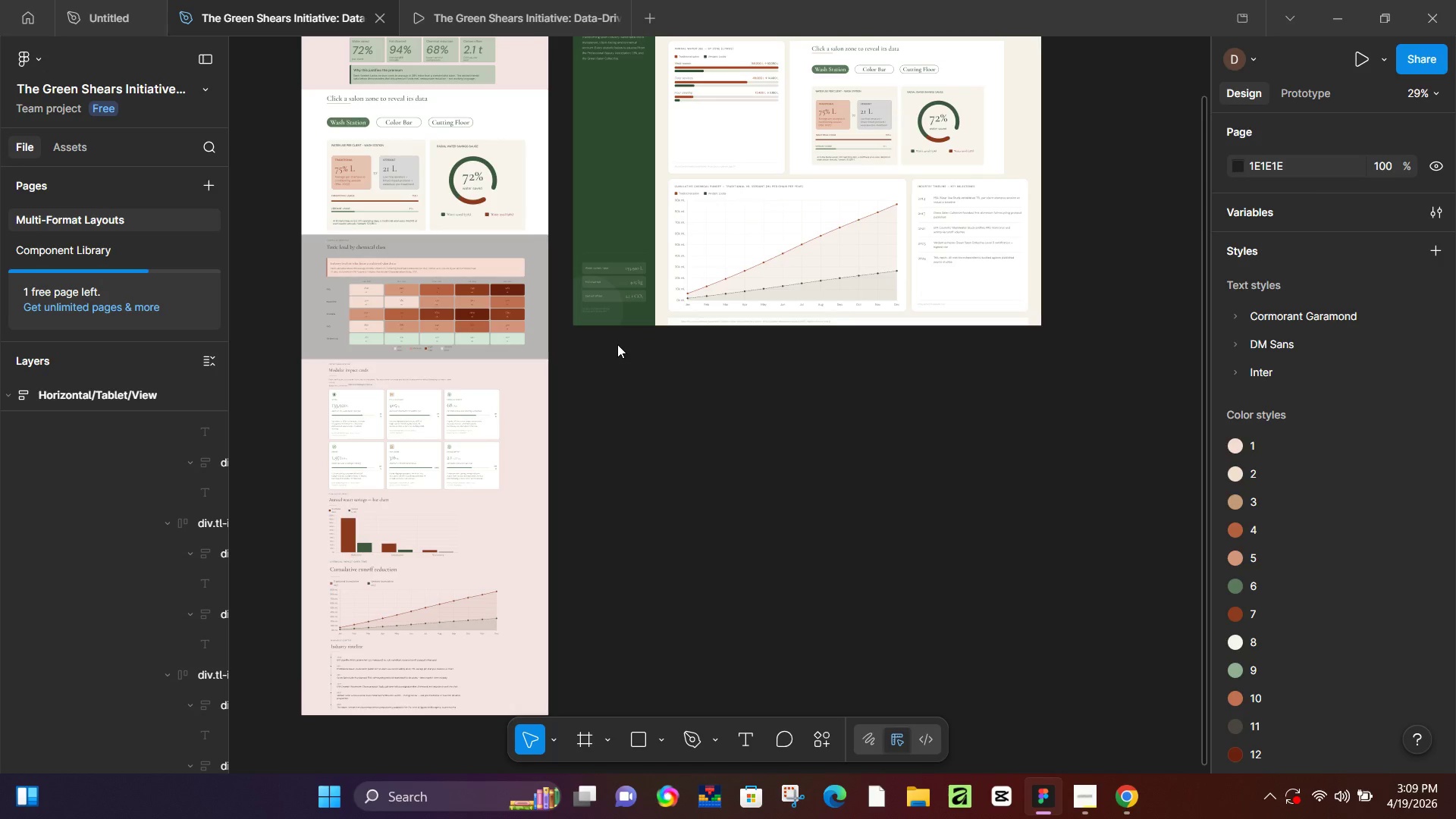 
scroll: coordinate [530, 330], scroll_direction: up, amount: 6.0
 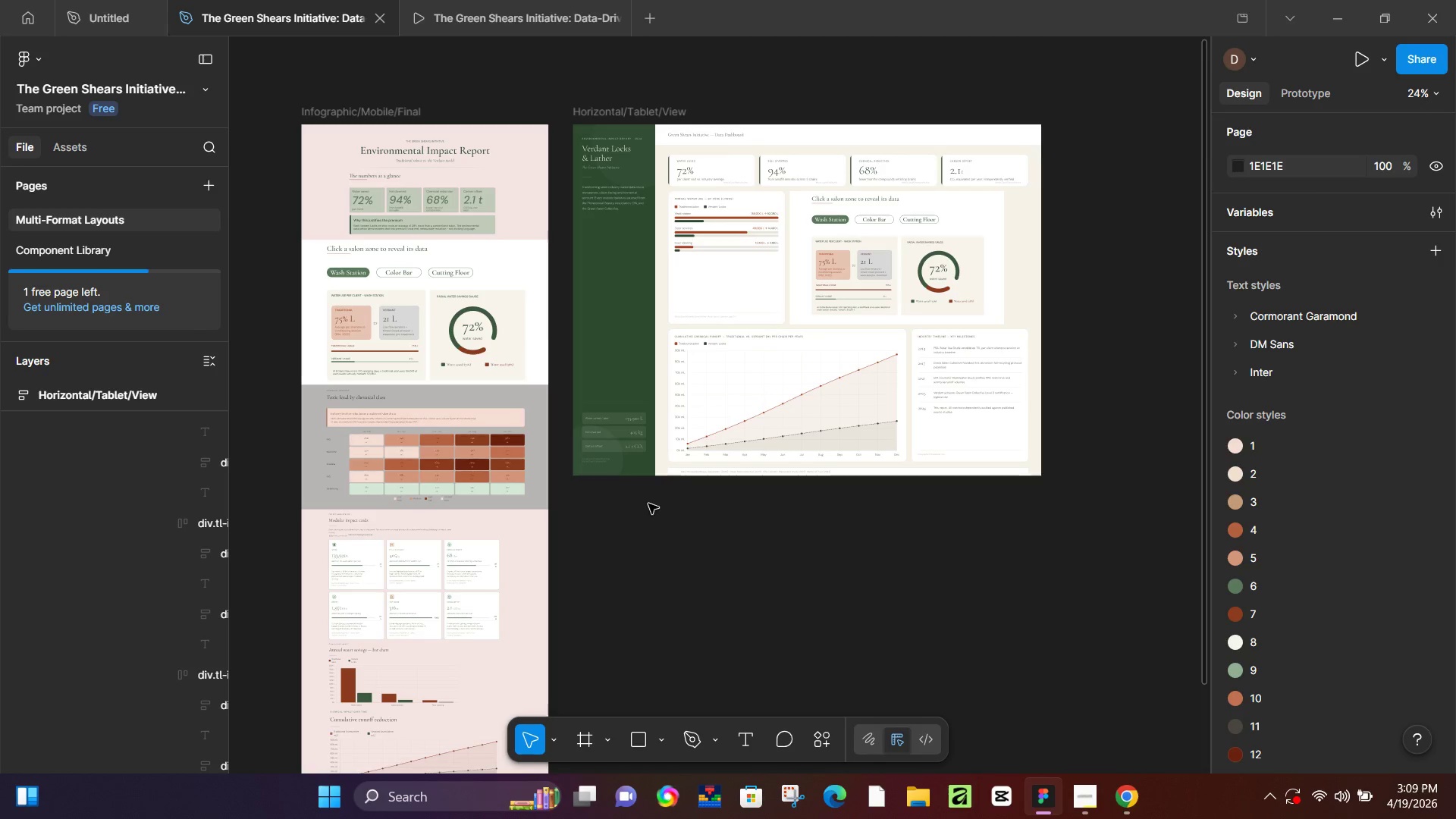 
hold_key(key=Space, duration=0.64)
 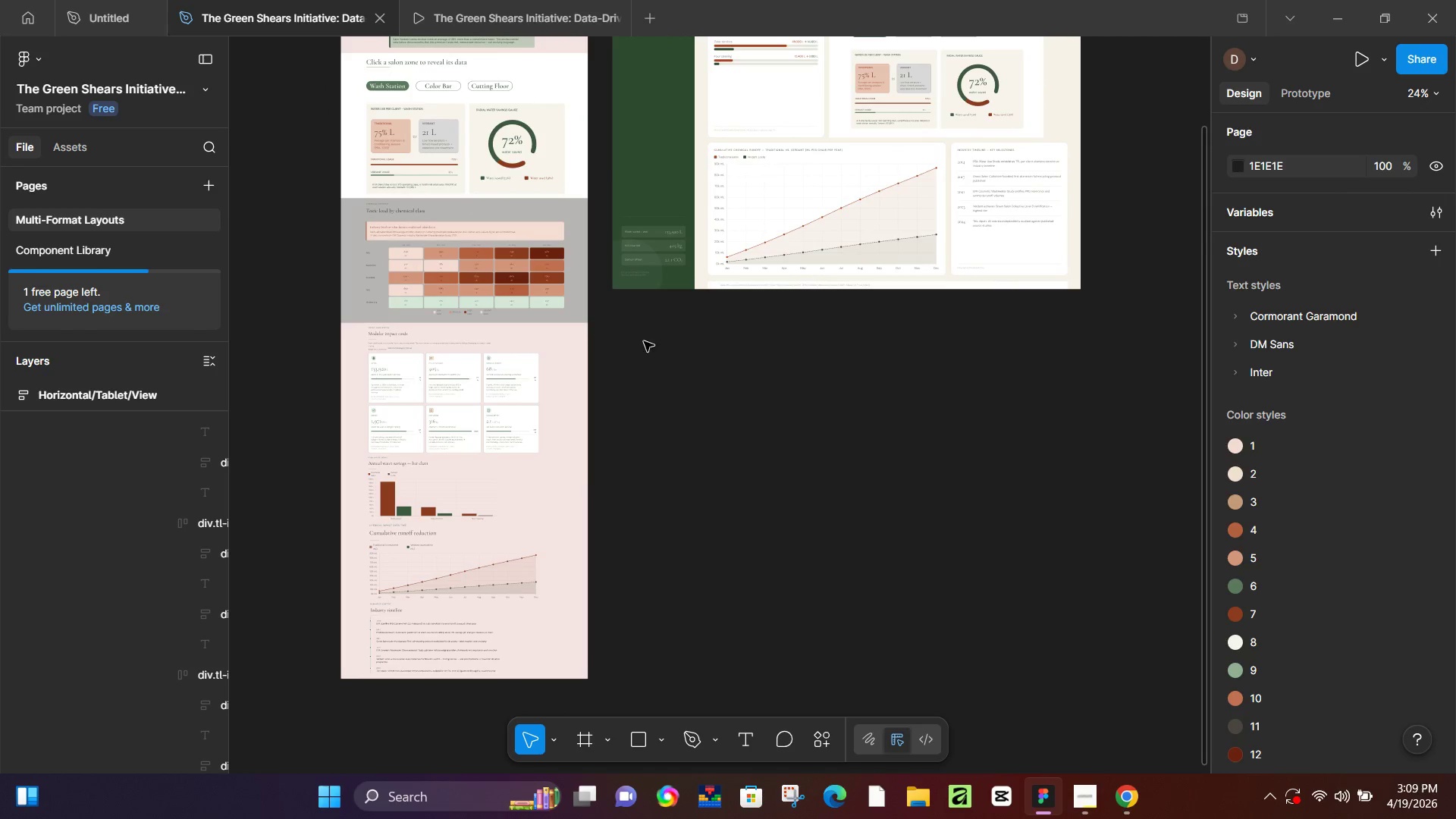 
left_click_drag(start_coordinate=[574, 554], to_coordinate=[614, 368])
 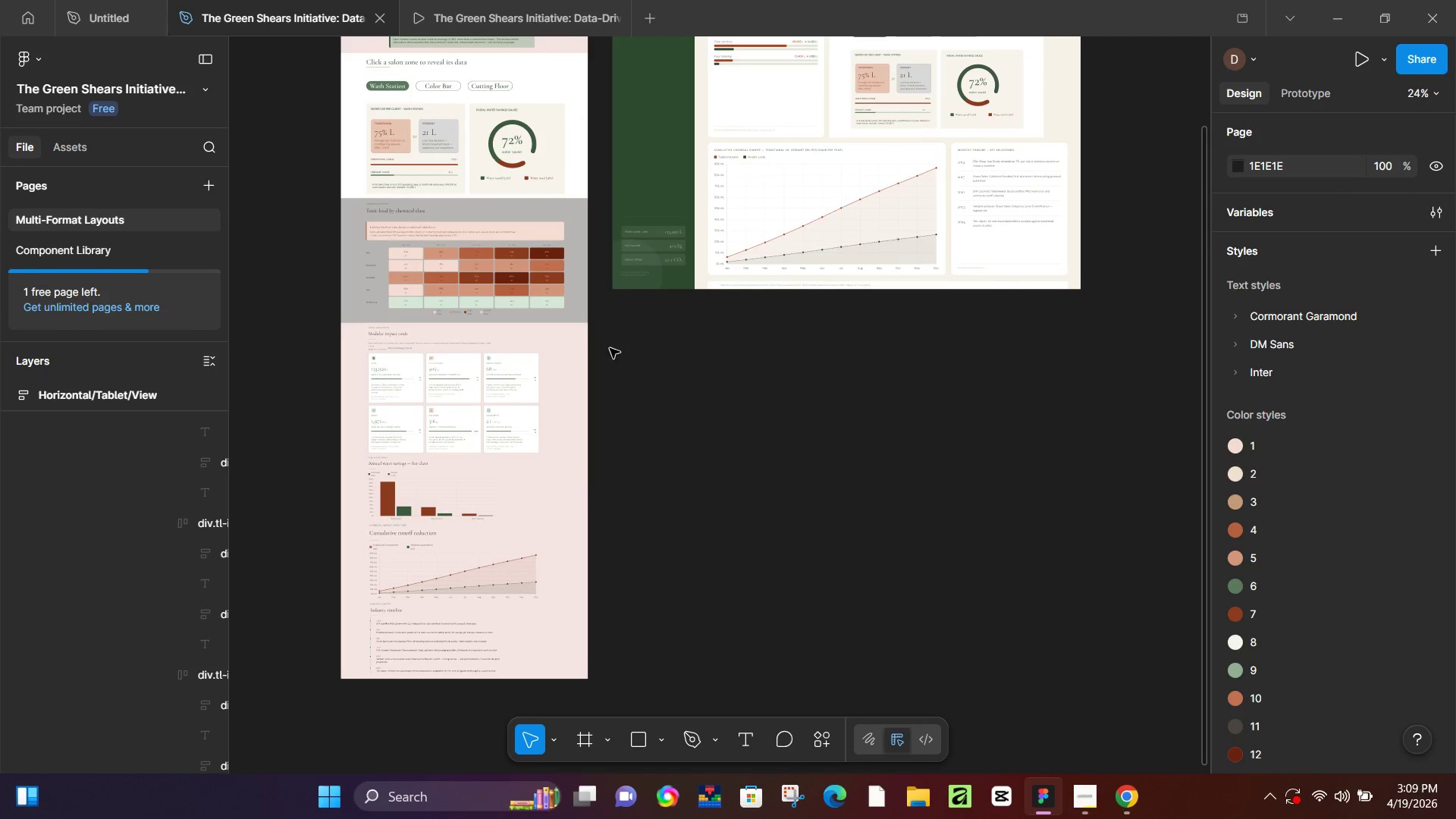 
hold_key(key=ControlLeft, duration=1.52)
scroll: coordinate [437, 265], scroll_direction: up, amount: 7.0
 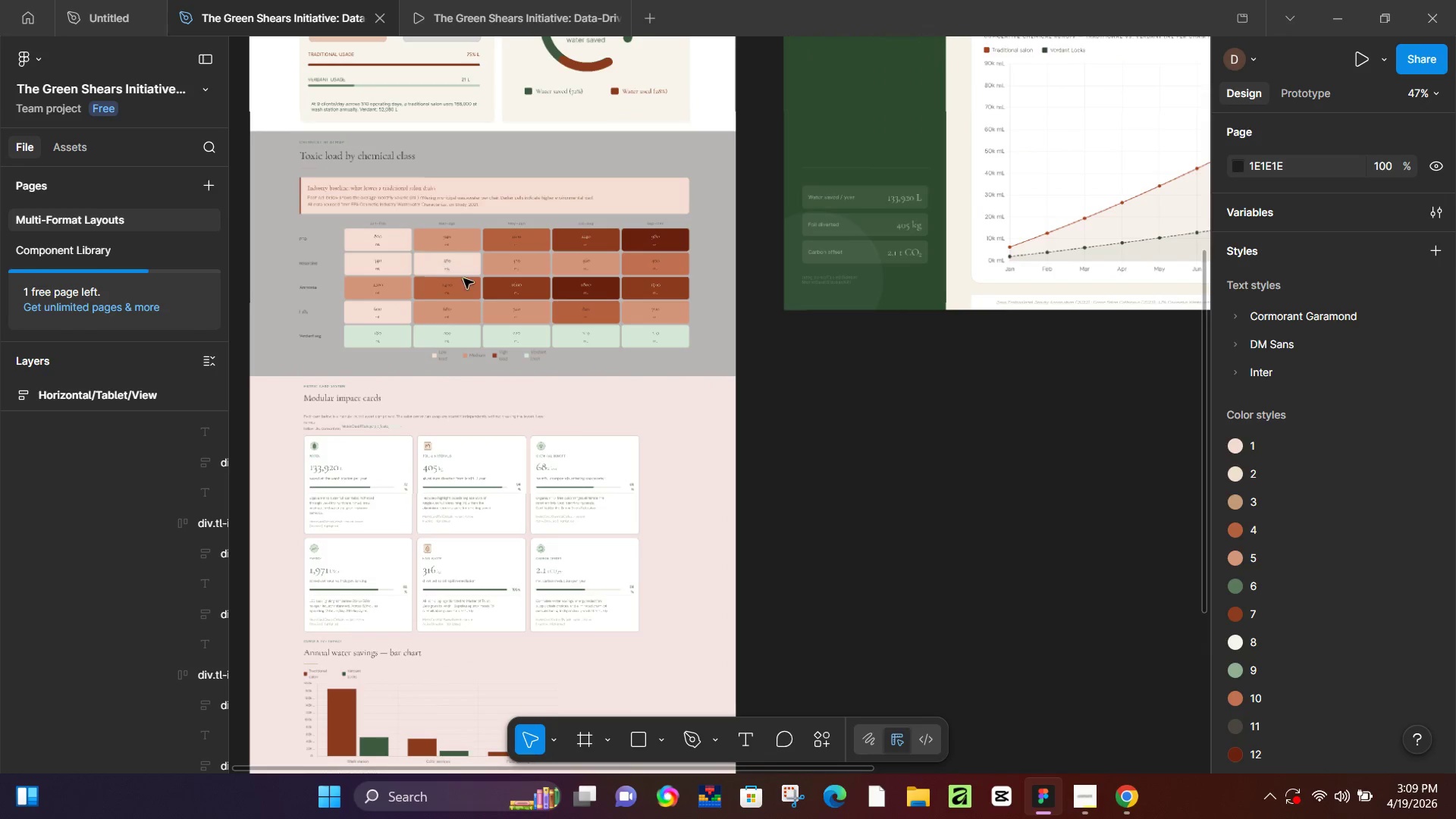 
hold_key(key=ControlLeft, duration=1.36)
 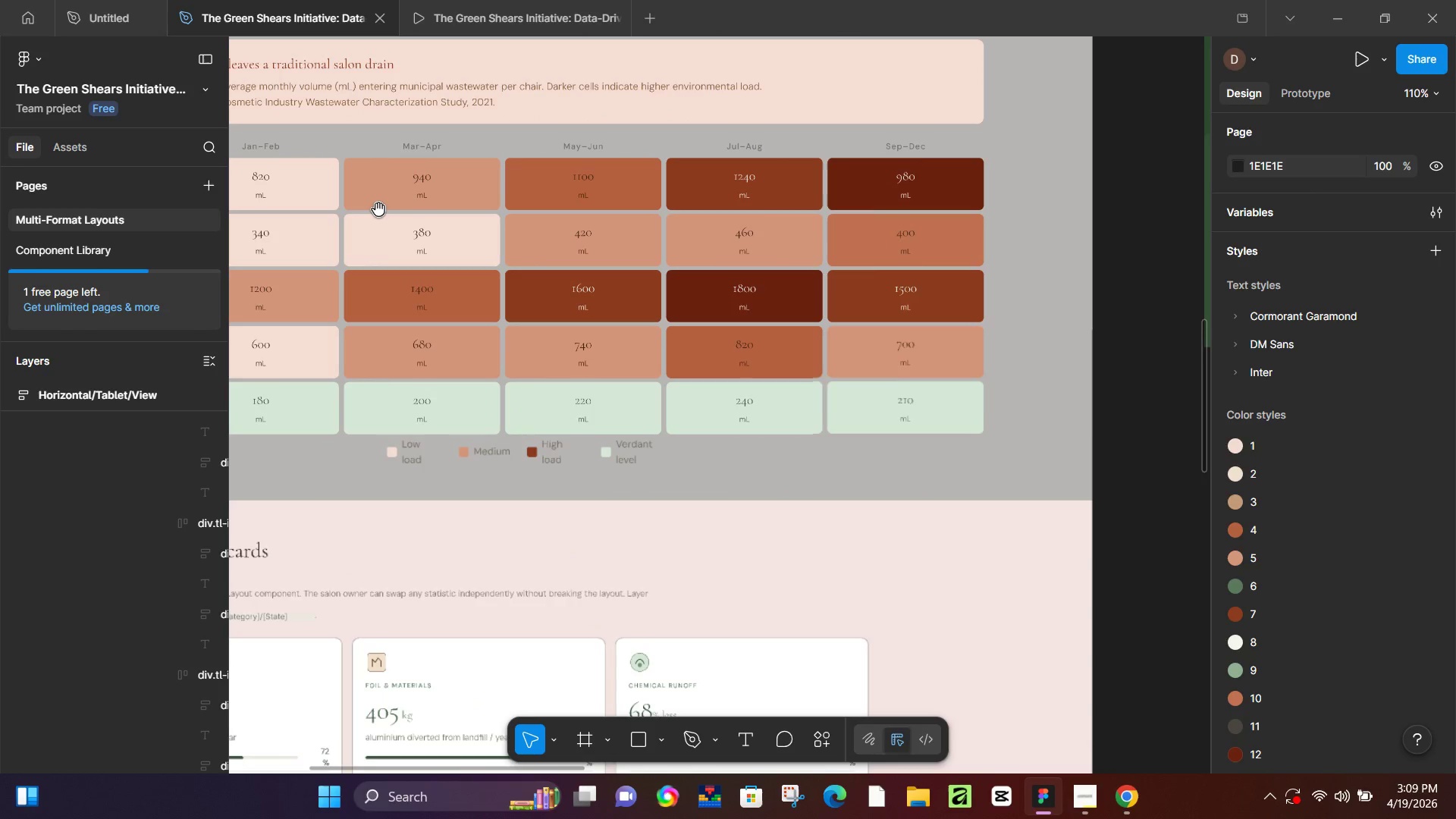 
scroll: coordinate [469, 289], scroll_direction: up, amount: 11.0
 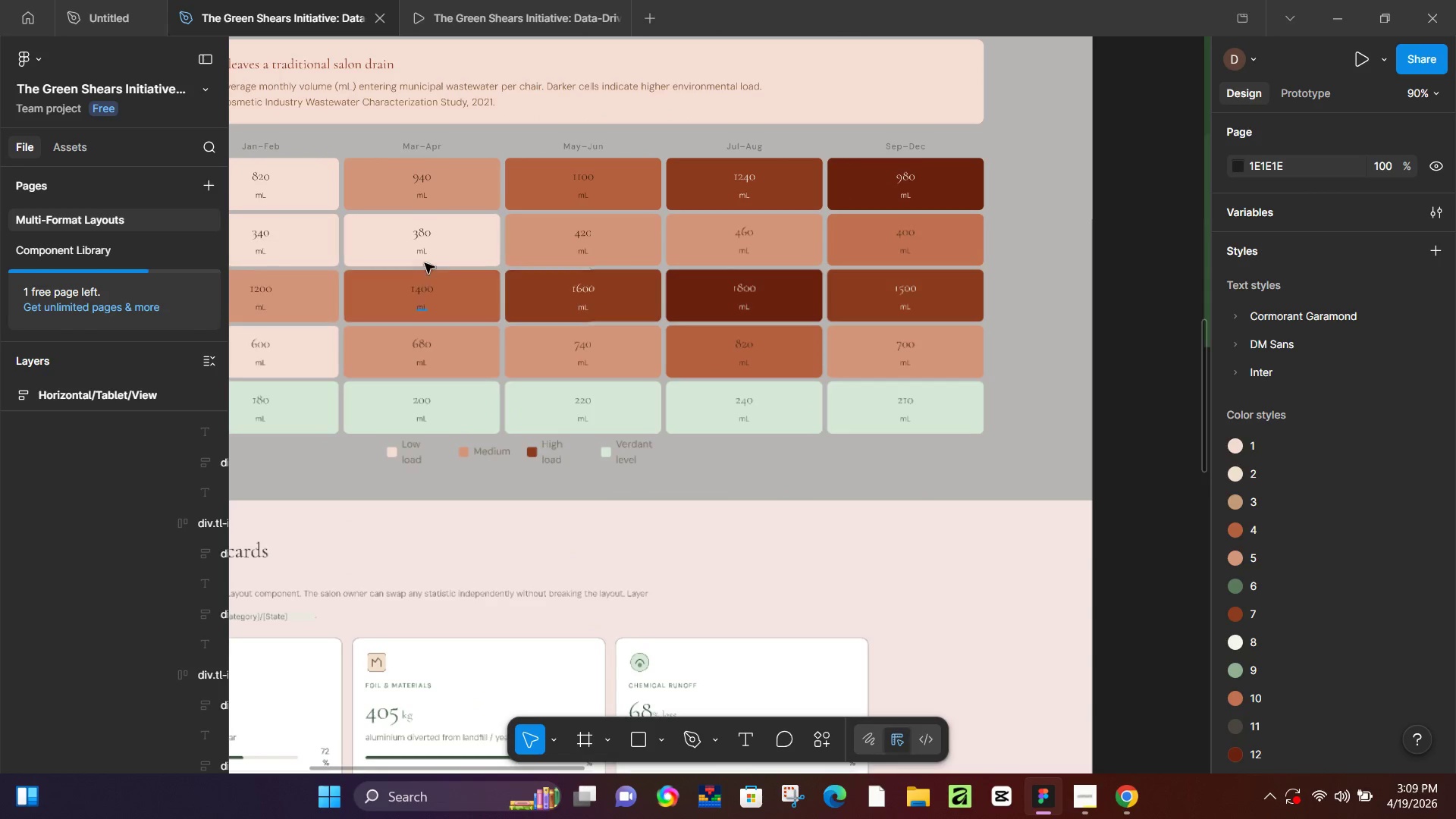 
hold_key(key=Space, duration=1.52)
 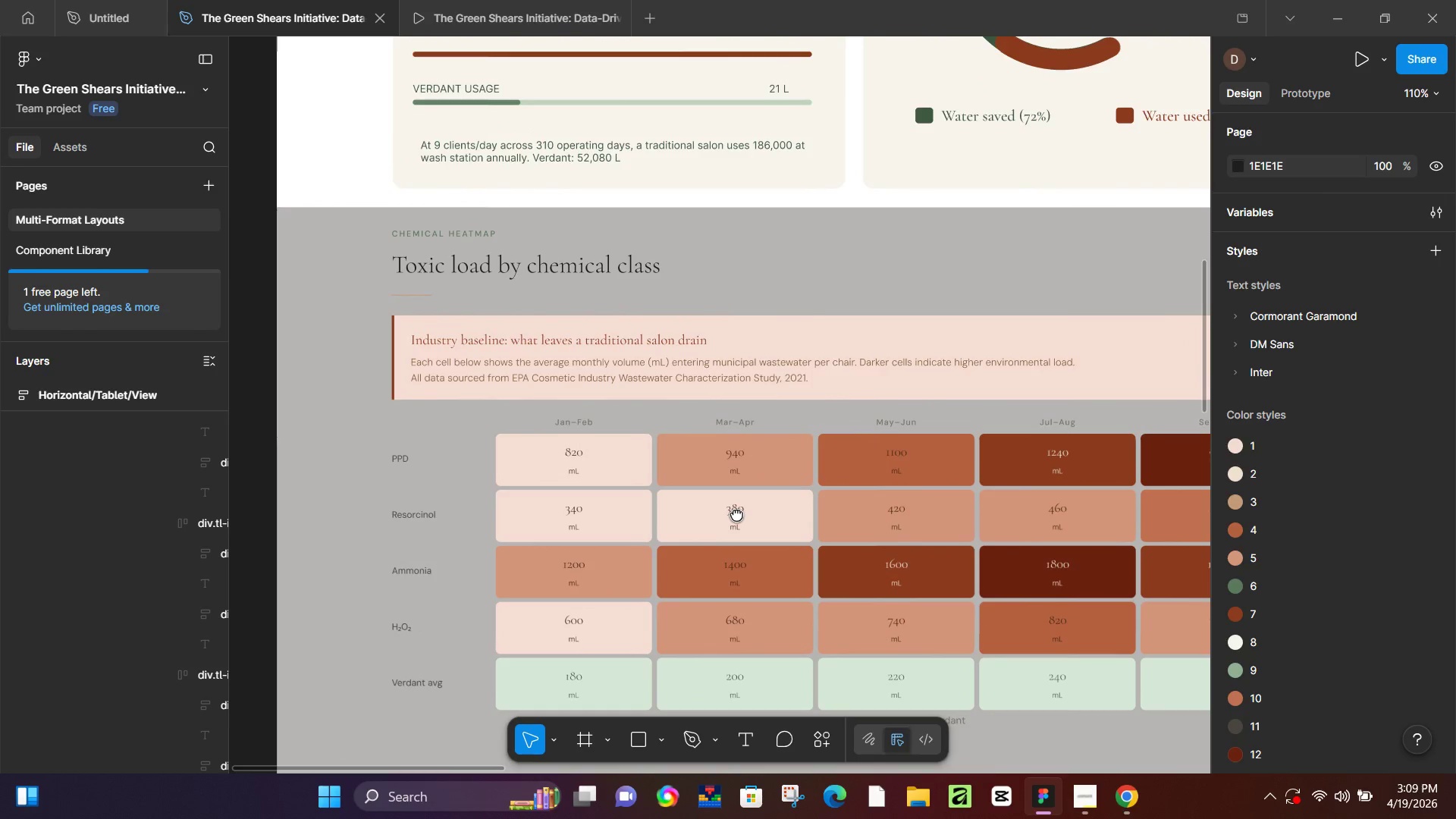 
left_click_drag(start_coordinate=[424, 238], to_coordinate=[568, 234])
 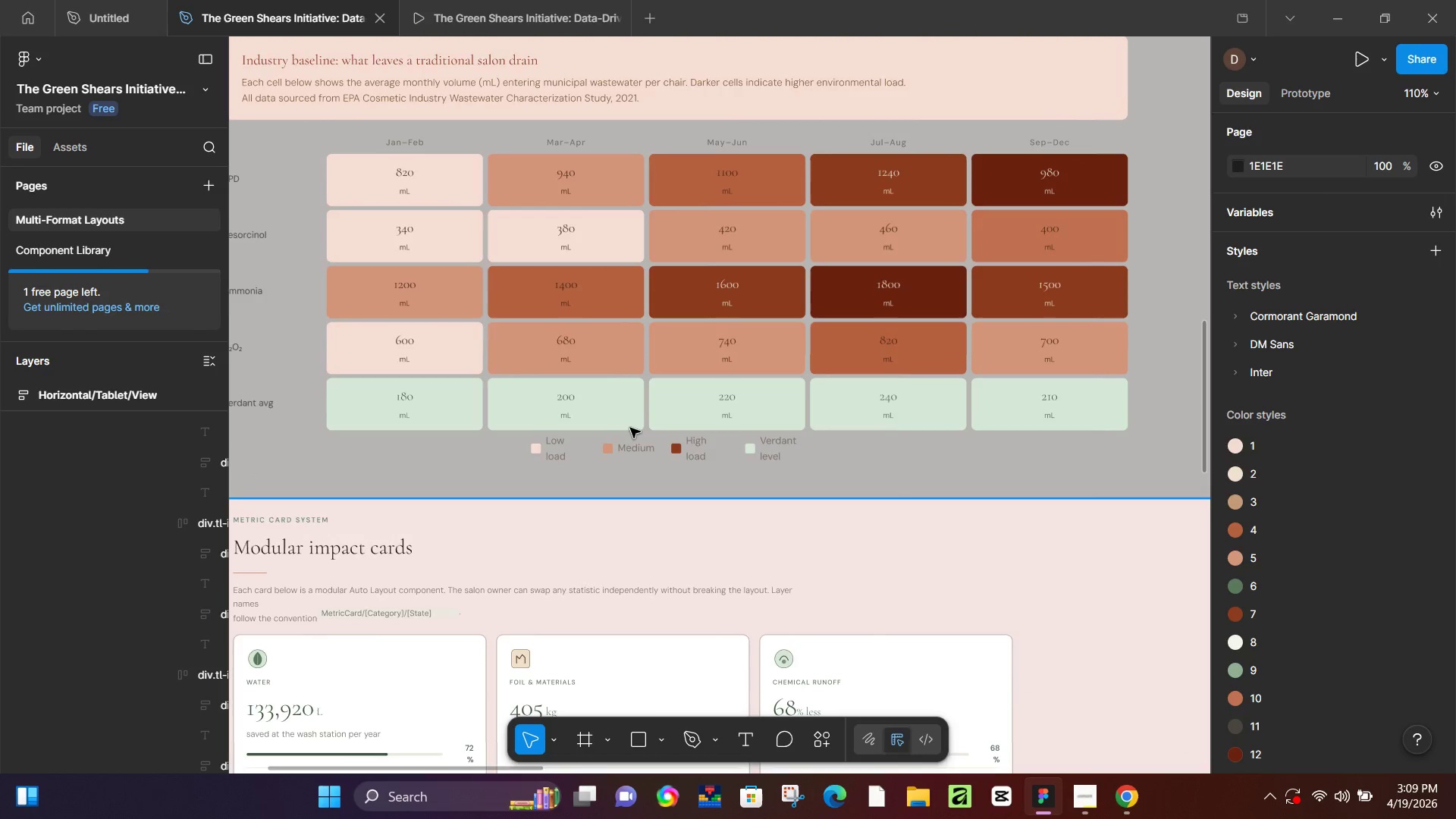 
hold_key(key=Space, duration=1.47)
 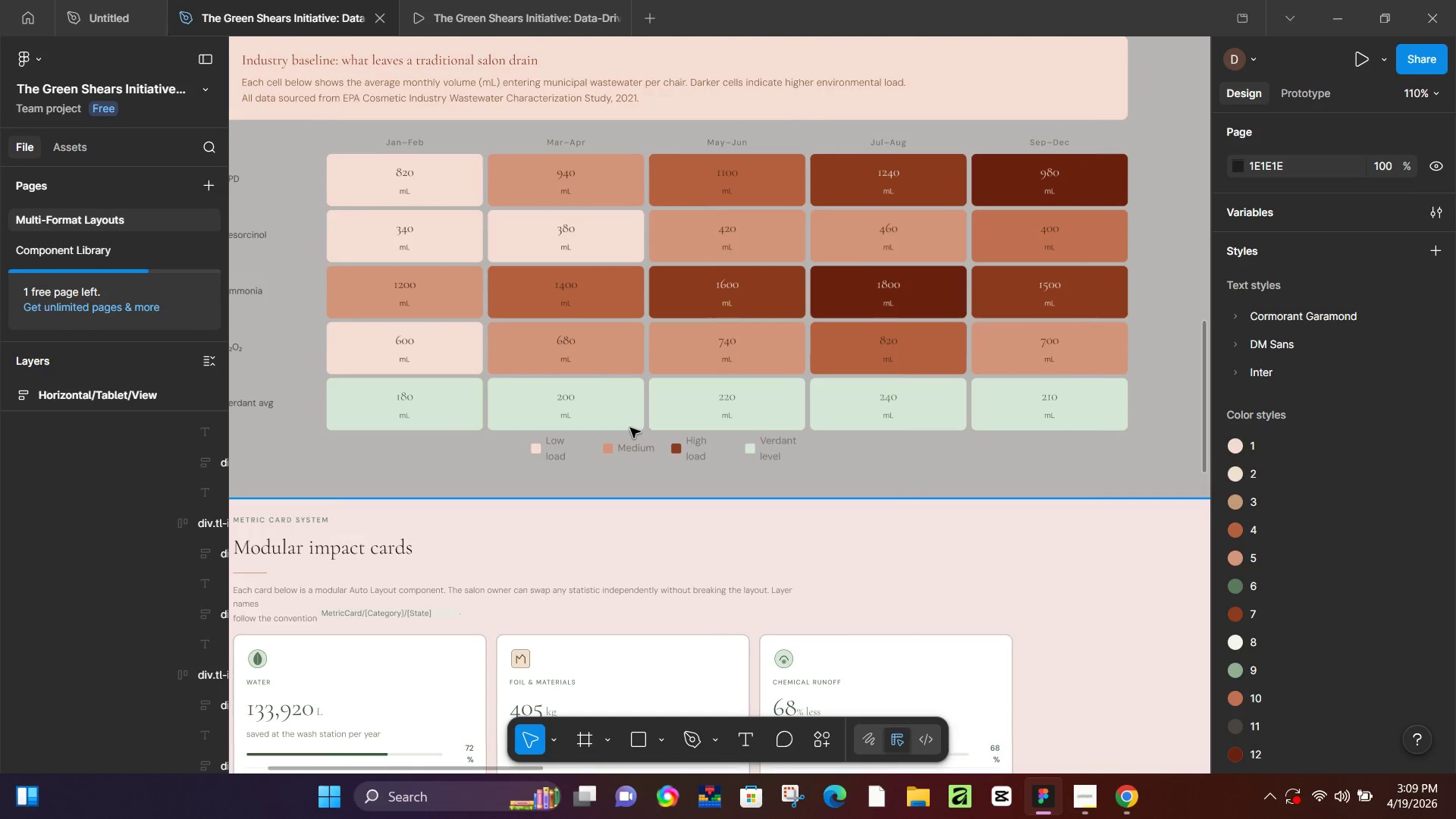 
key(Control+ControlLeft)
 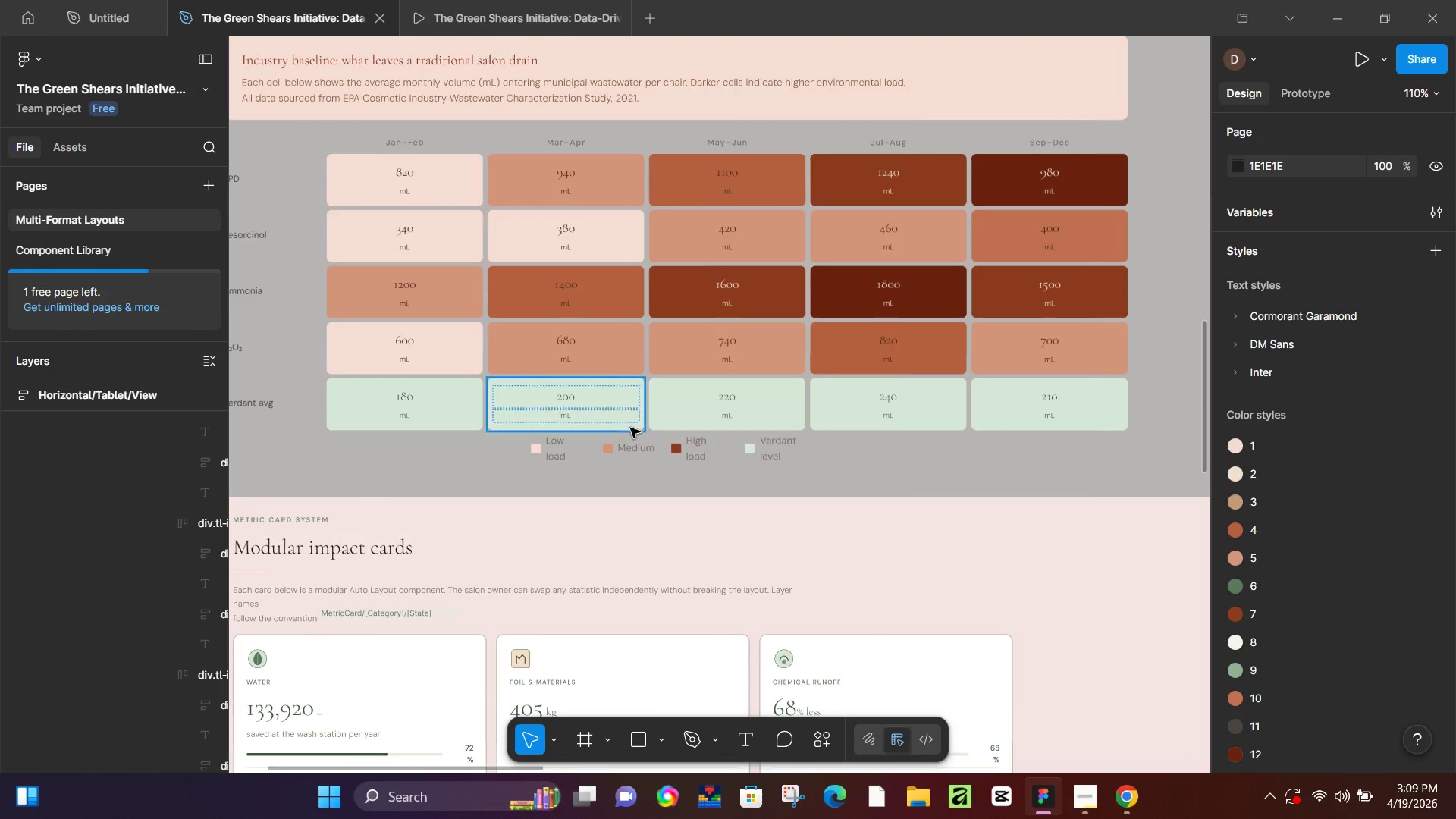 
hold_key(key=Space, duration=0.69)
 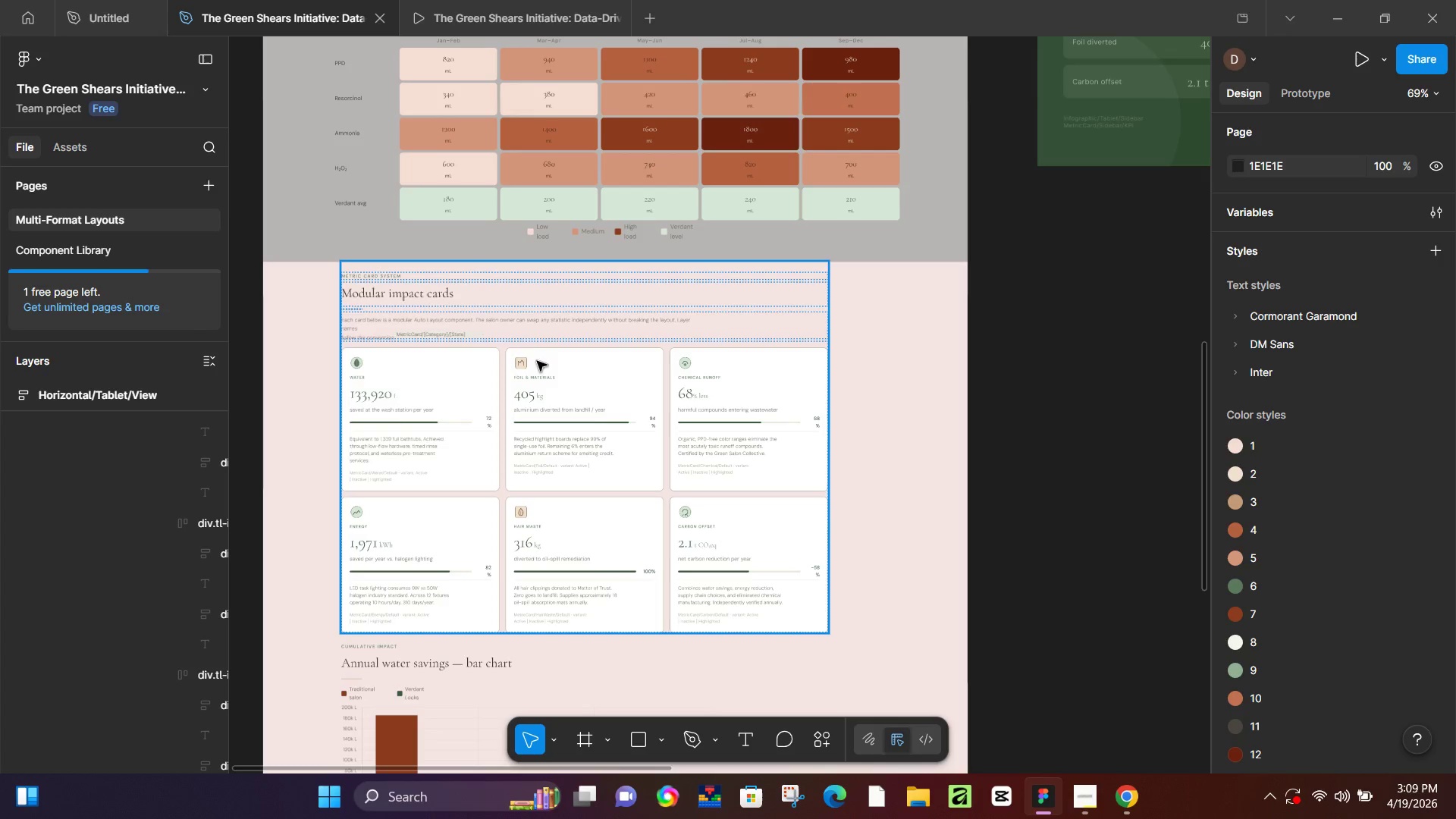 
left_click_drag(start_coordinate=[661, 621], to_coordinate=[620, 412])
 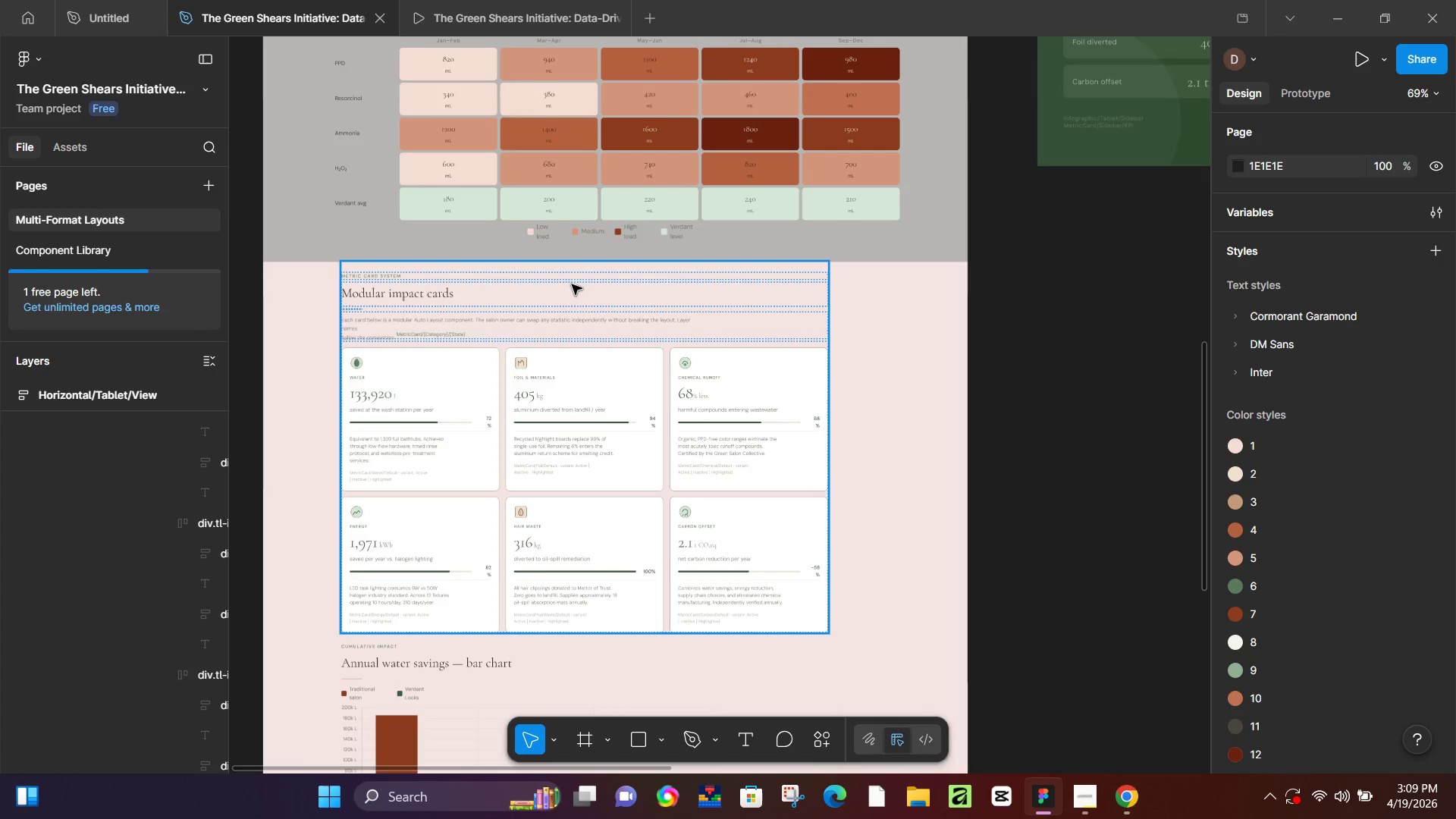 
scroll: coordinate [630, 428], scroll_direction: down, amount: 4.0
 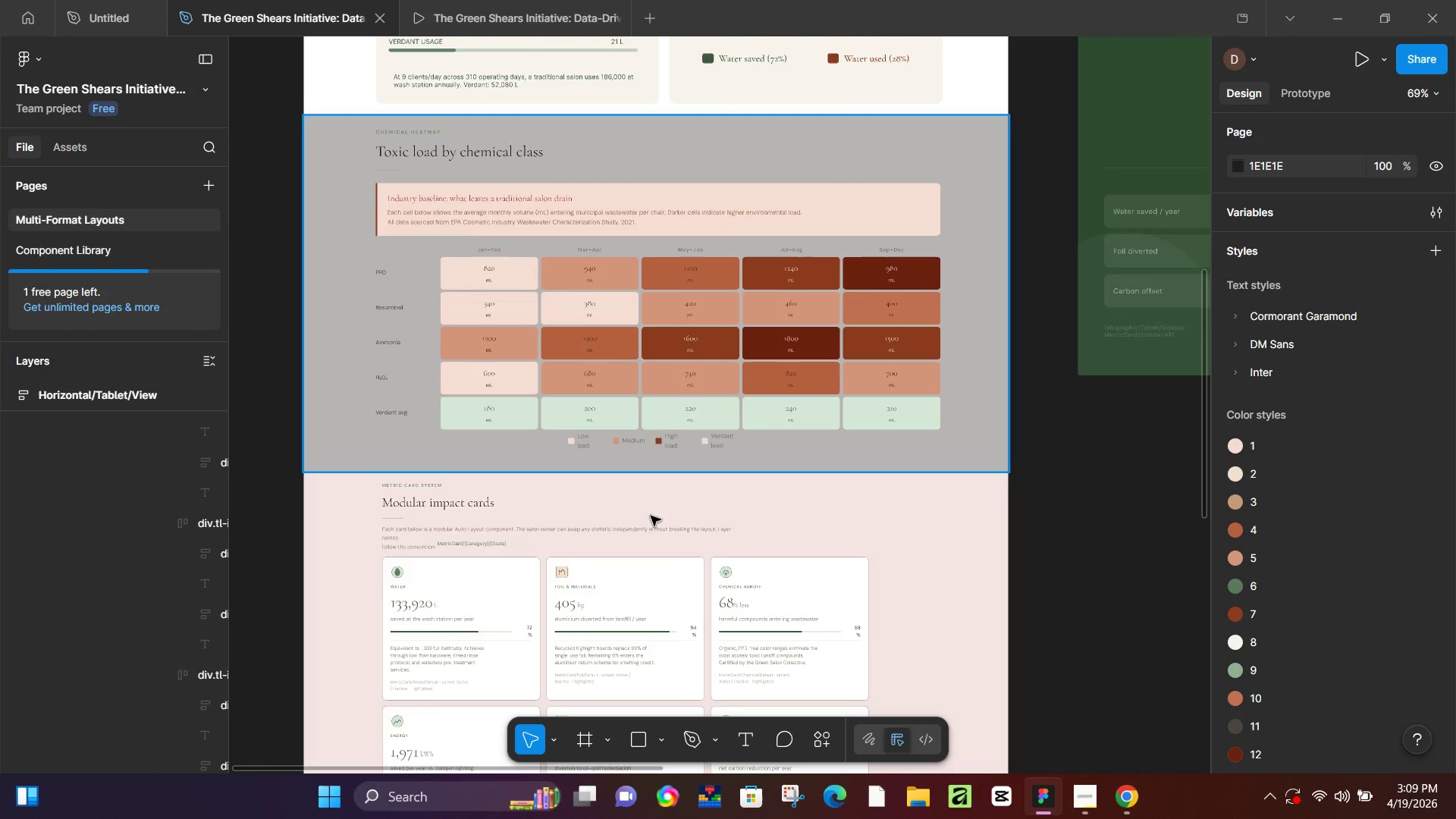 
left_click([572, 284])
 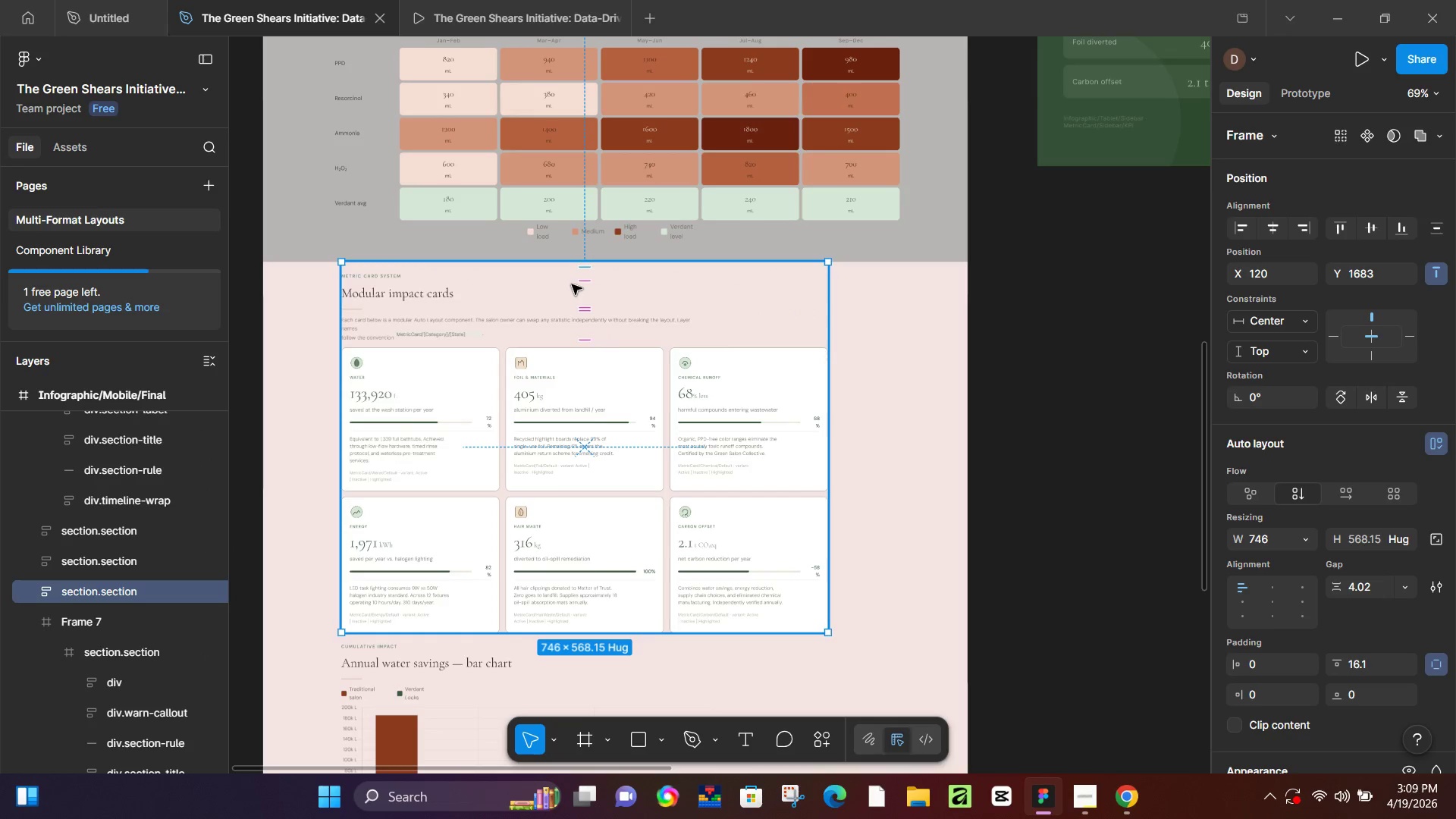 
key(Control+C)
 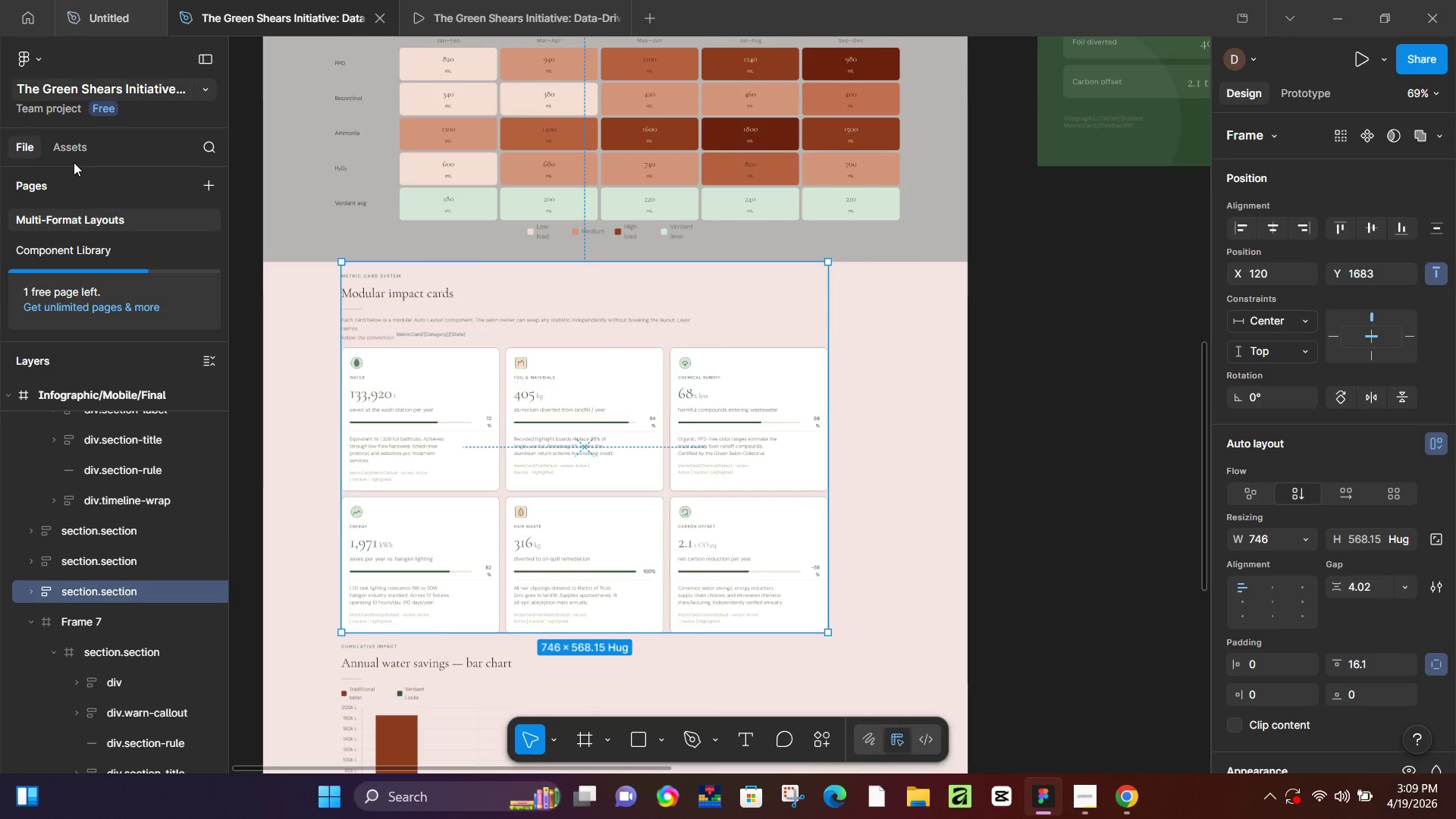 
left_click([75, 149])
 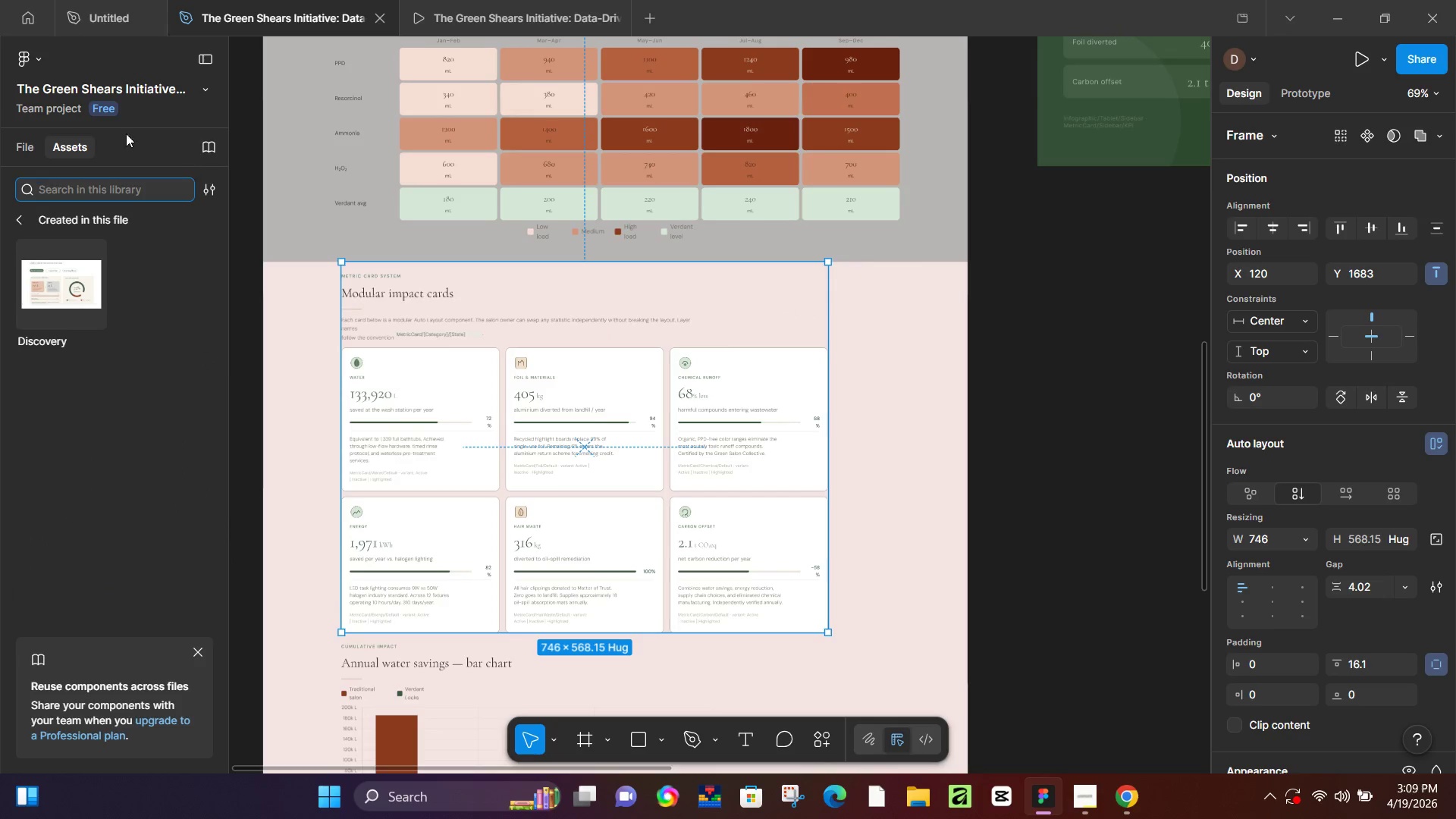 
left_click([33, 142])
 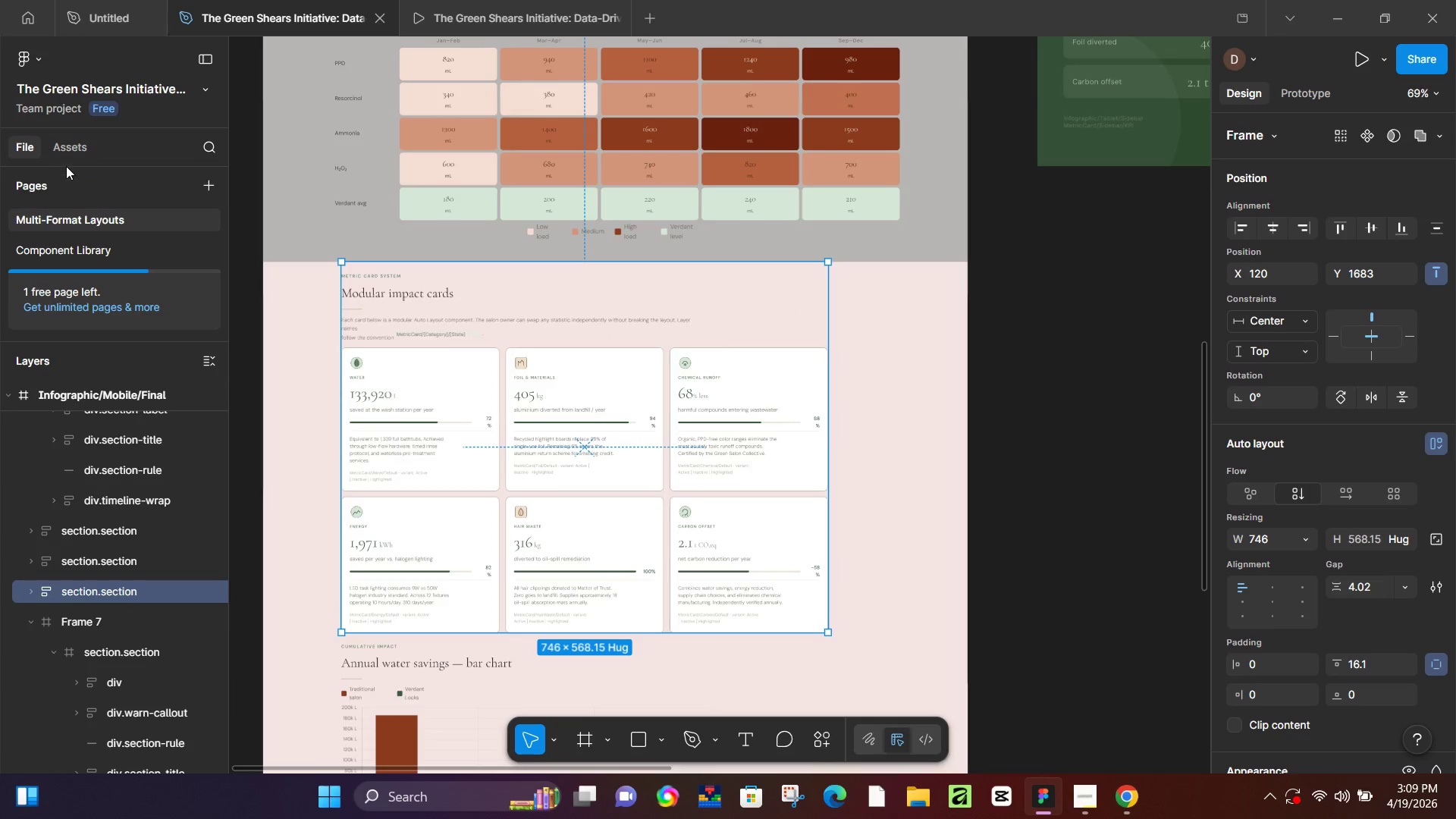 
left_click([85, 250])
 